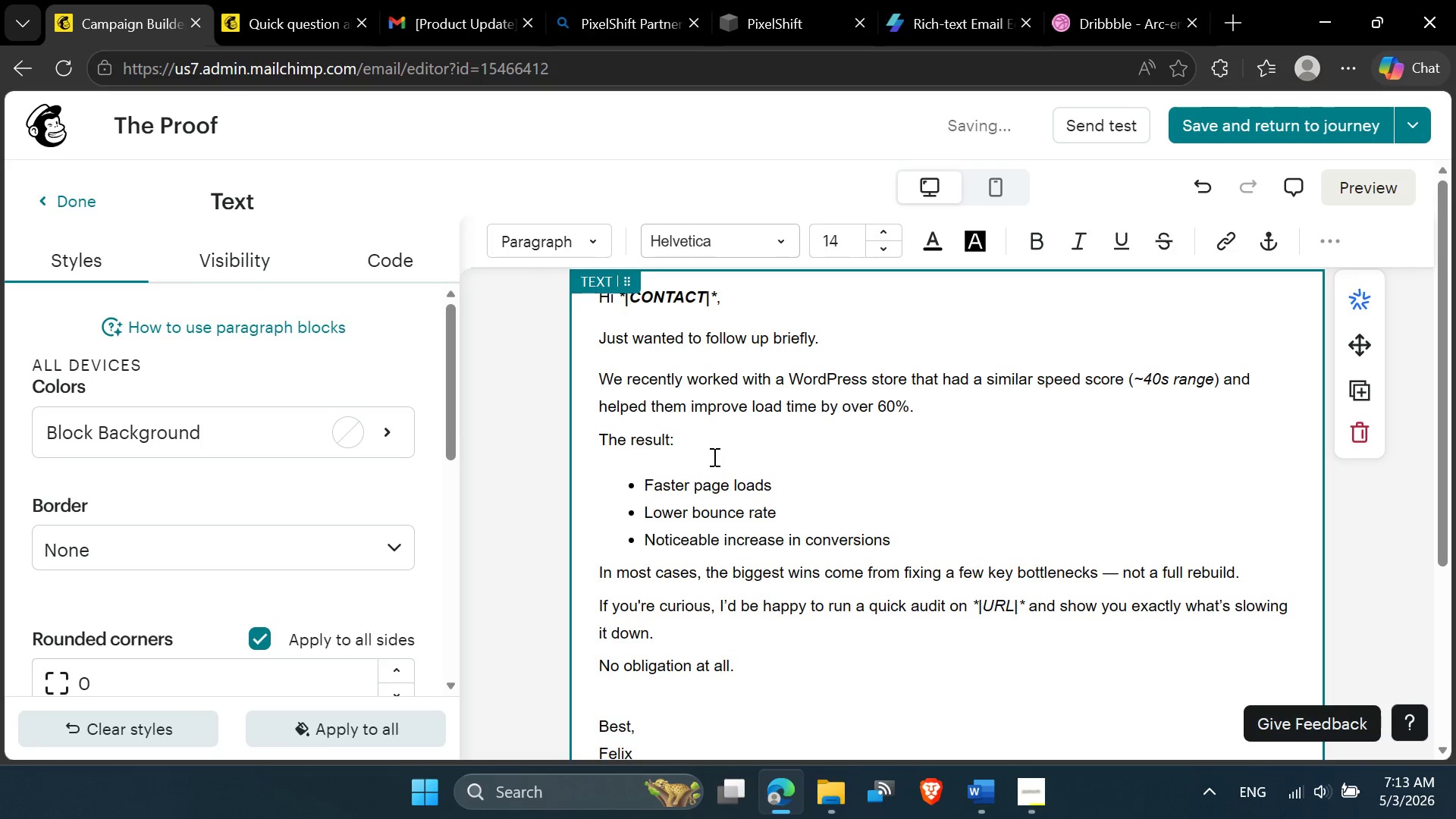 
key(Control+A)
 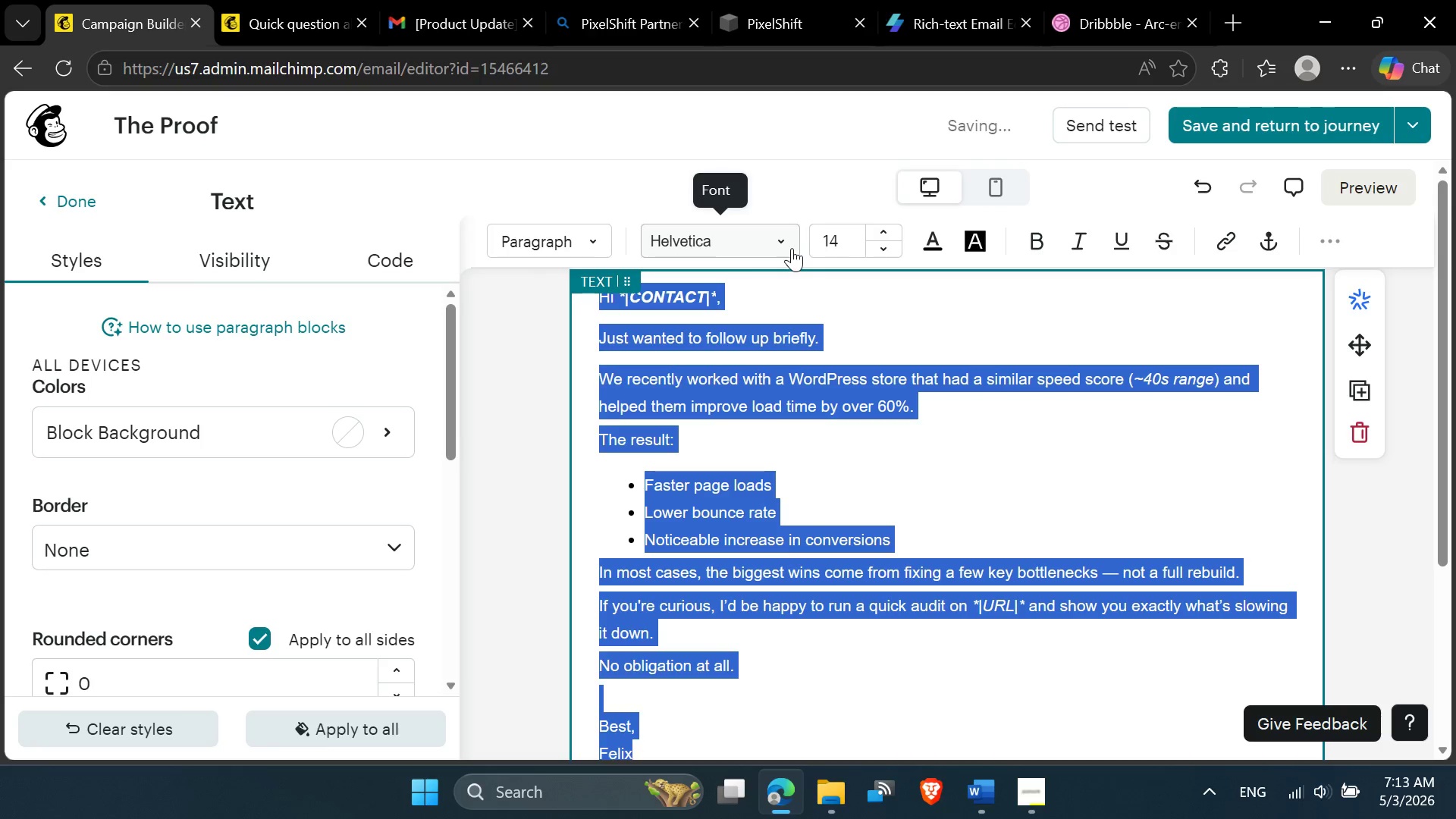 
left_click([792, 246])
 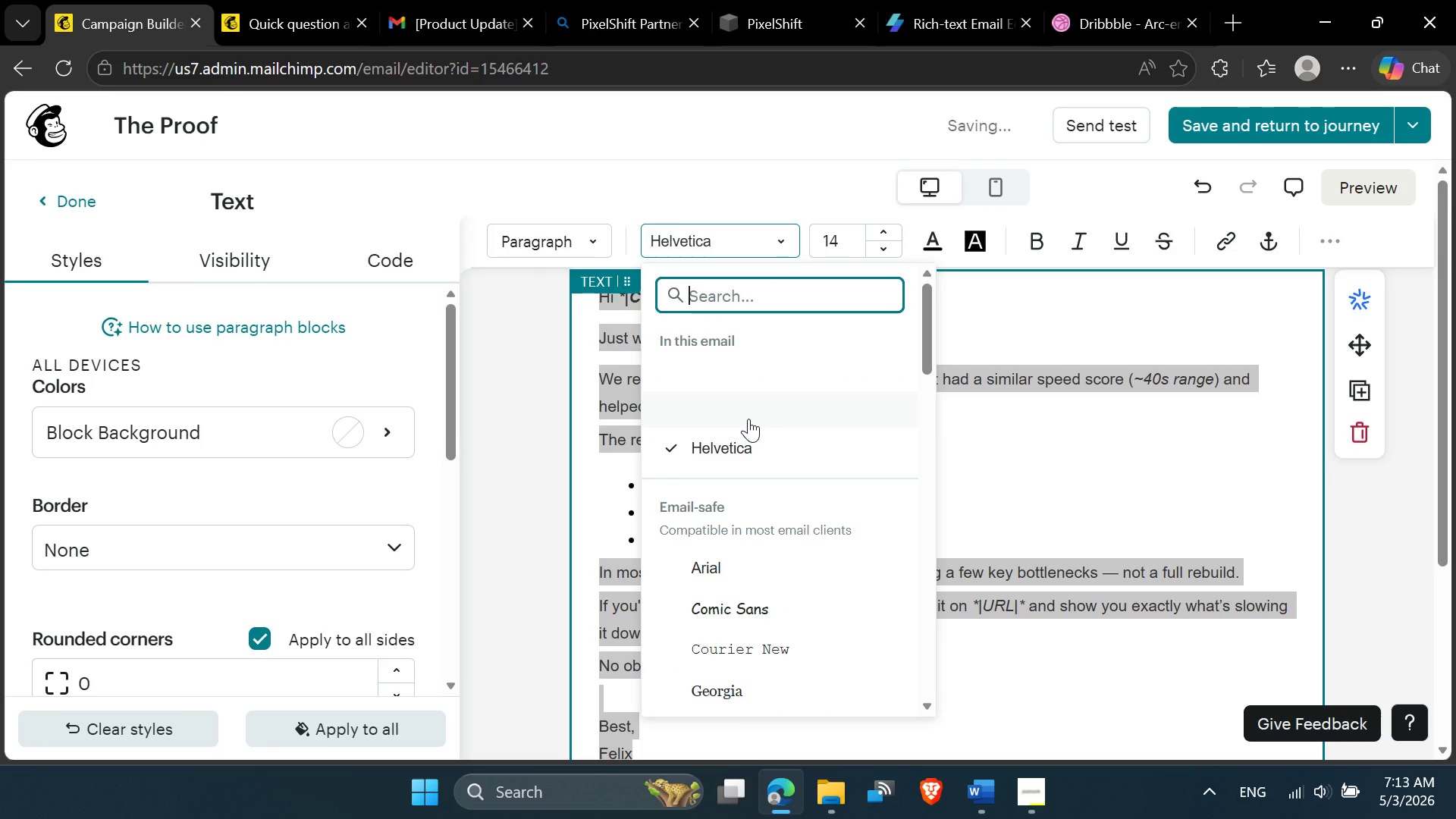 
type(RO)
 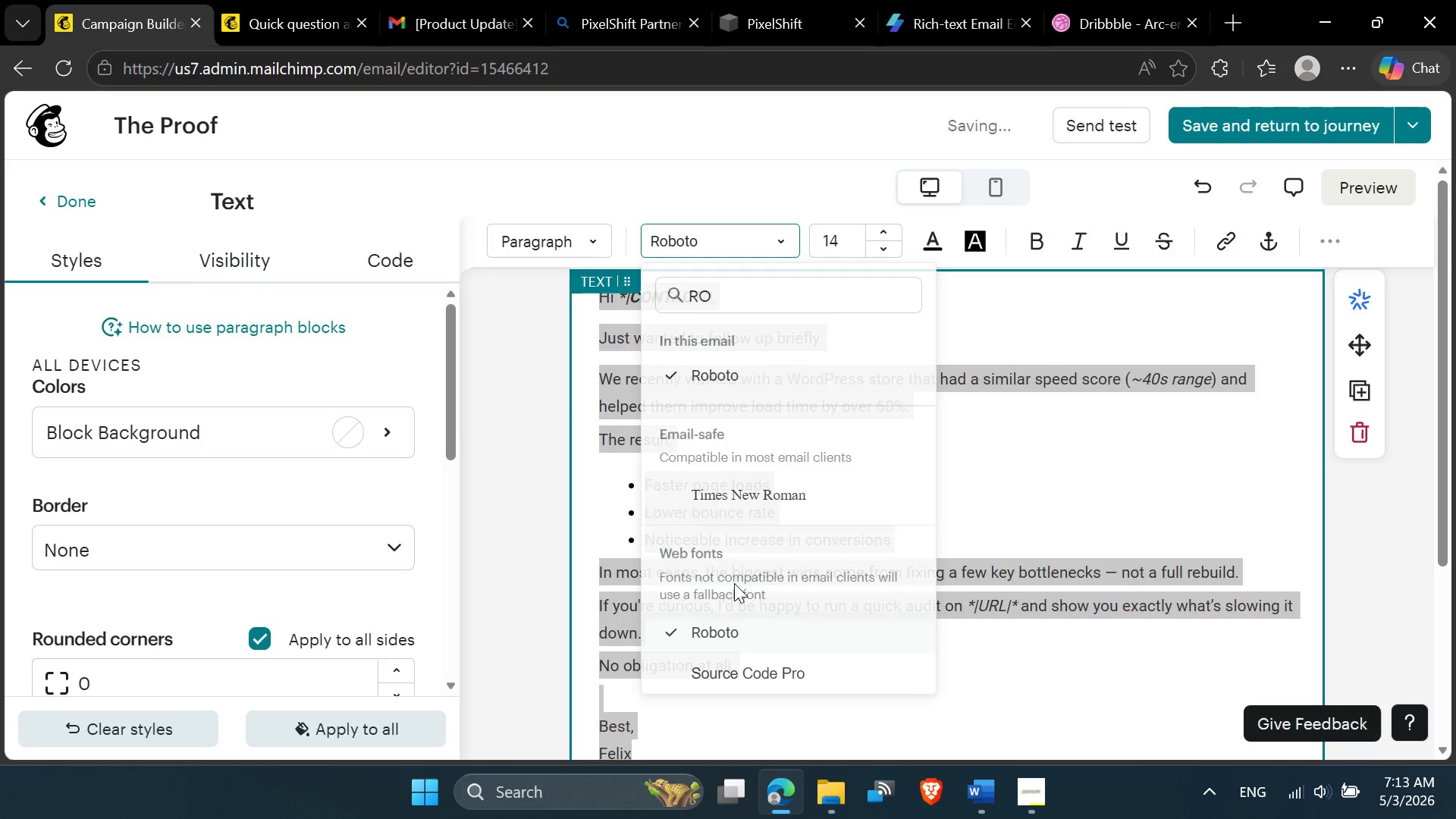 
left_click([766, 455])
 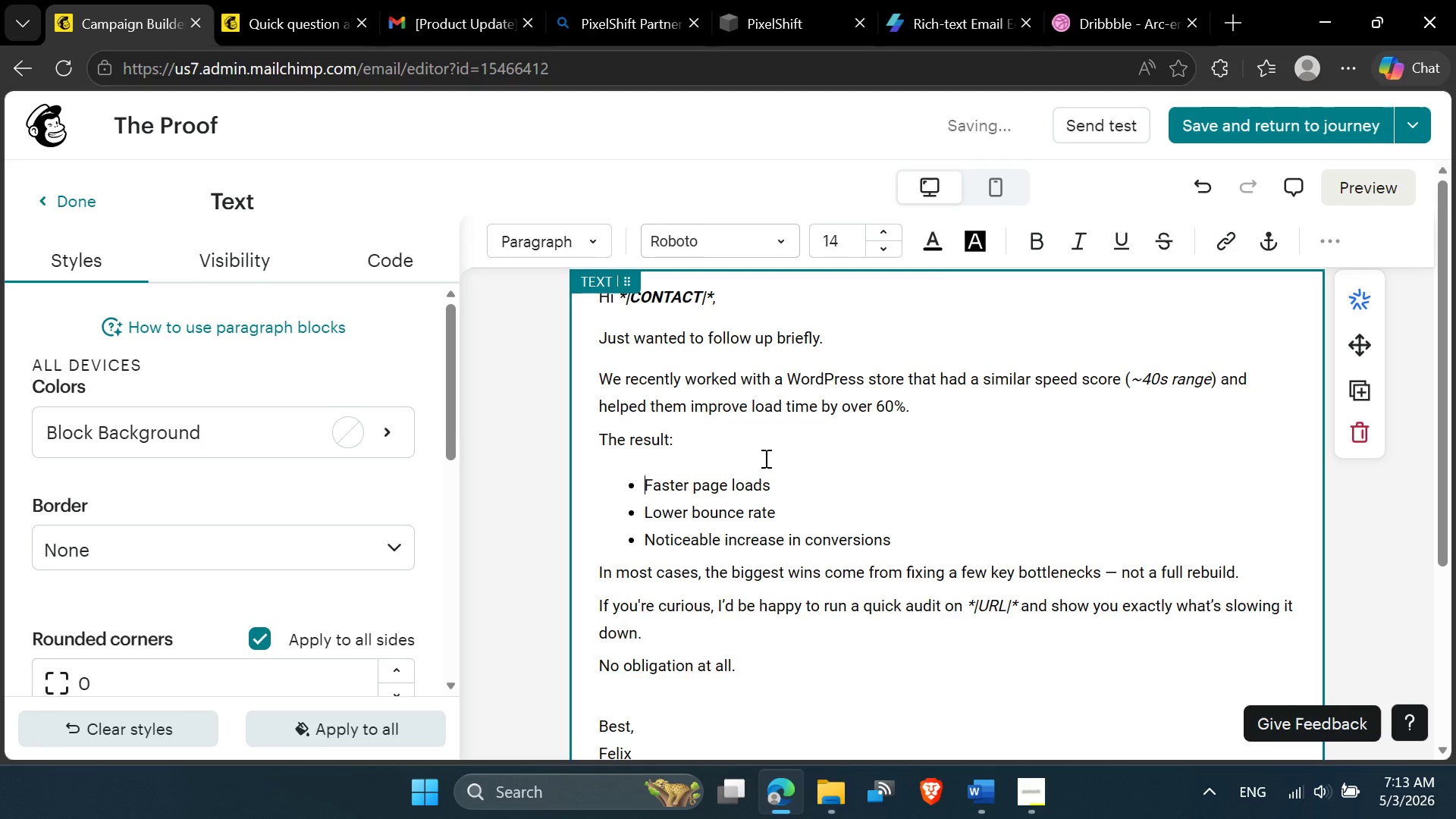 
scroll: coordinate [764, 460], scroll_direction: up, amount: 4.0
 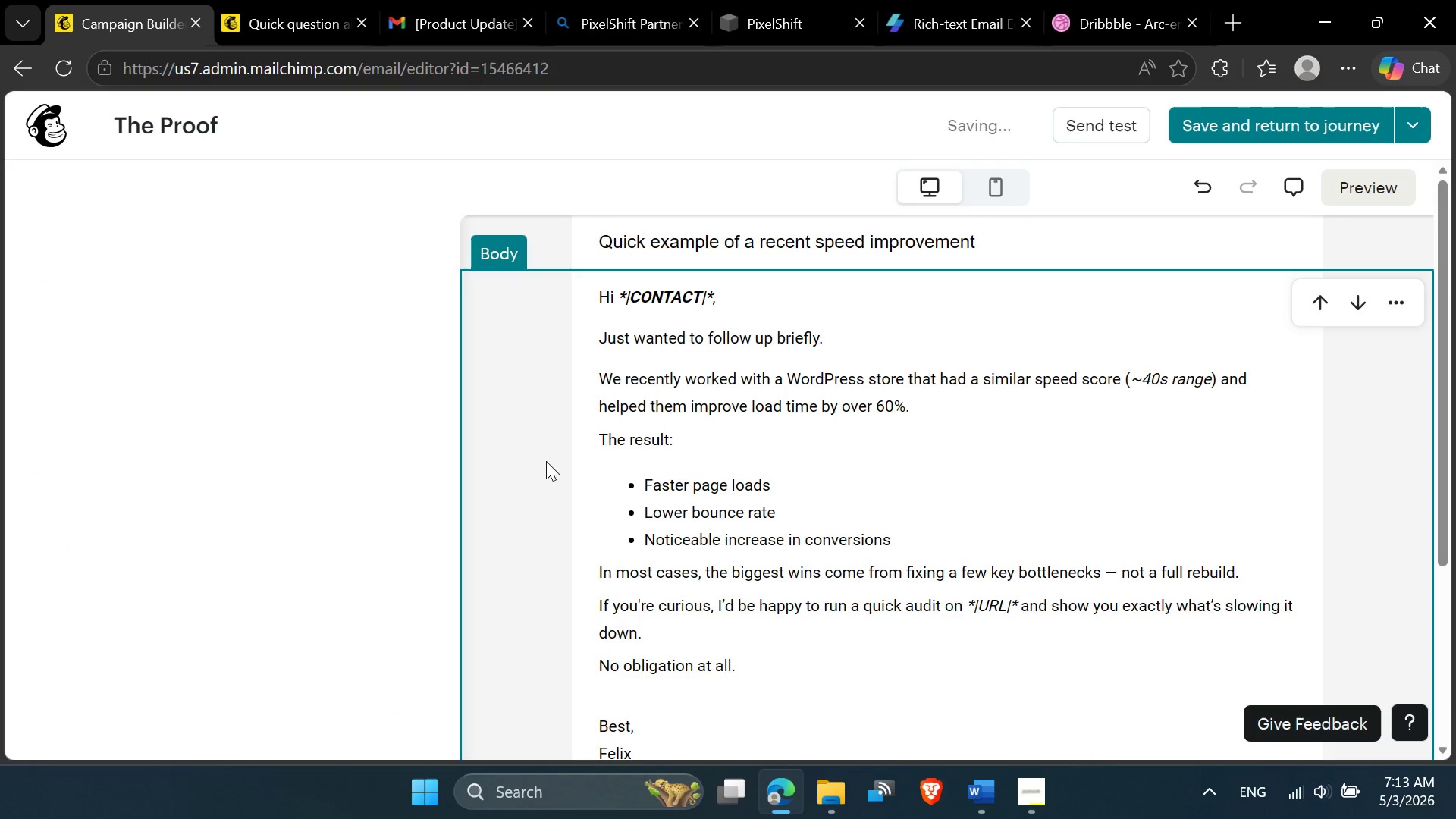 
left_click([546, 461])
 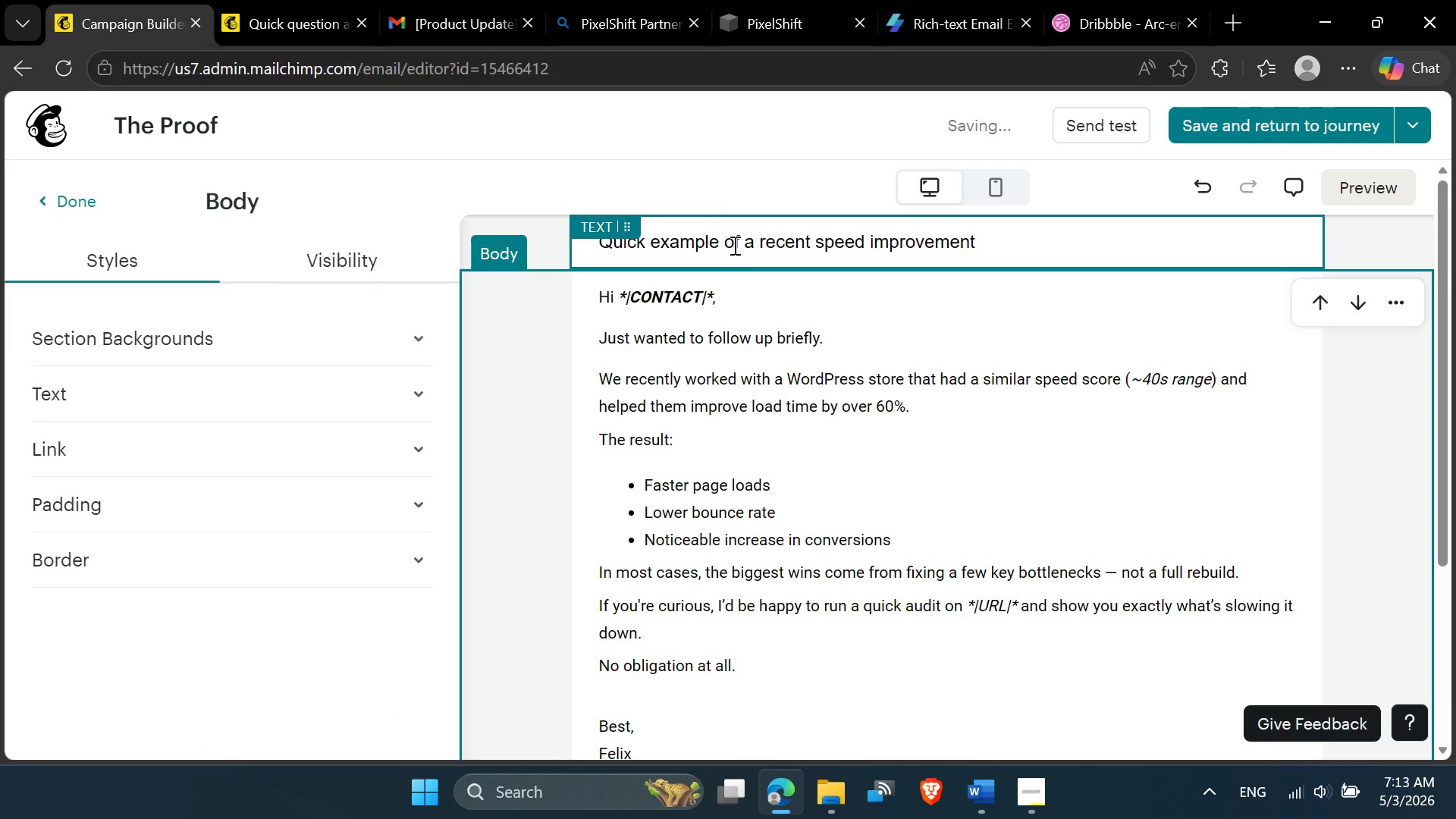 
left_click([733, 245])
 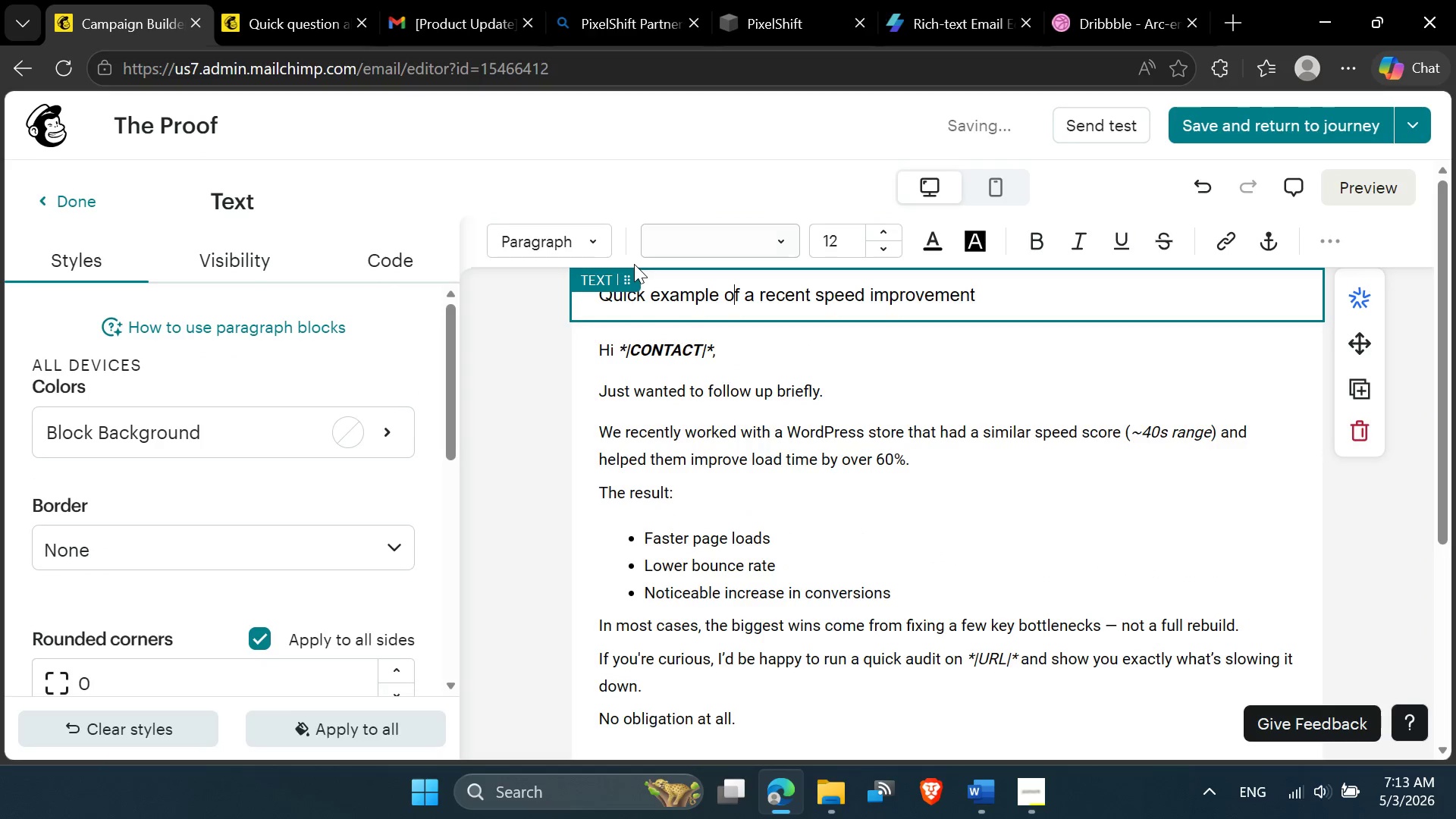 
left_click([593, 238])
 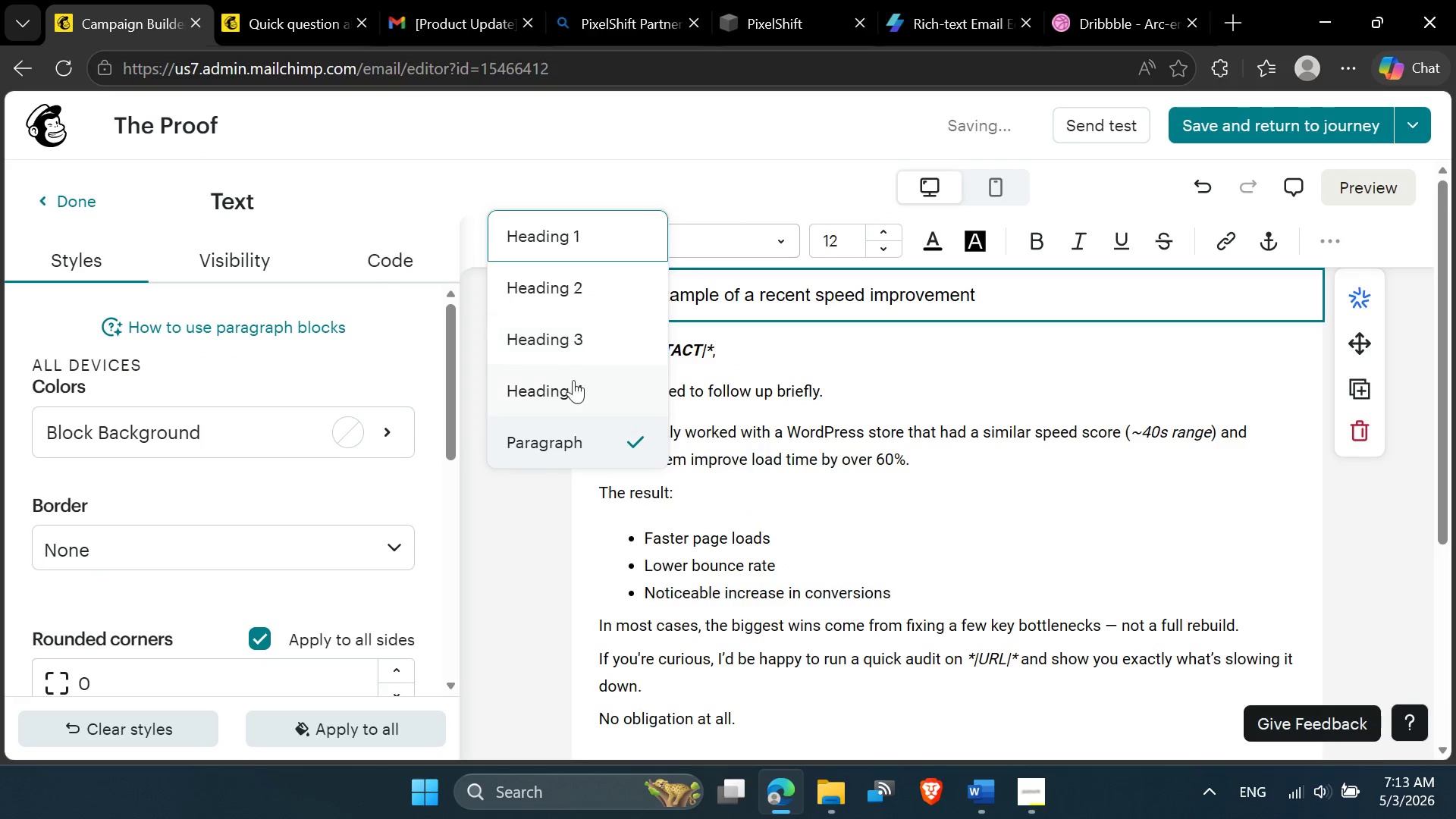 
left_click([571, 391])
 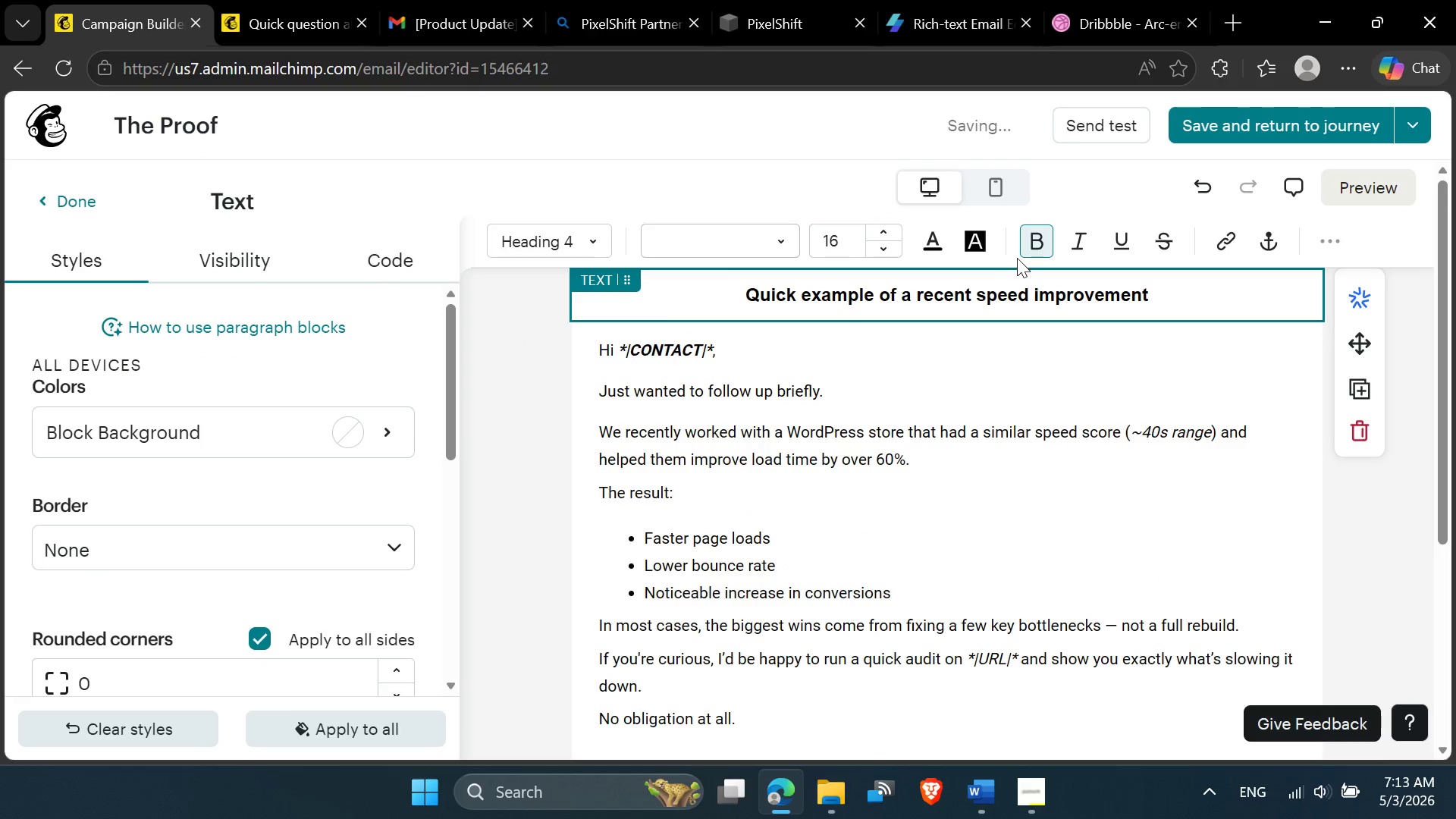 
key(Control+ControlLeft)
 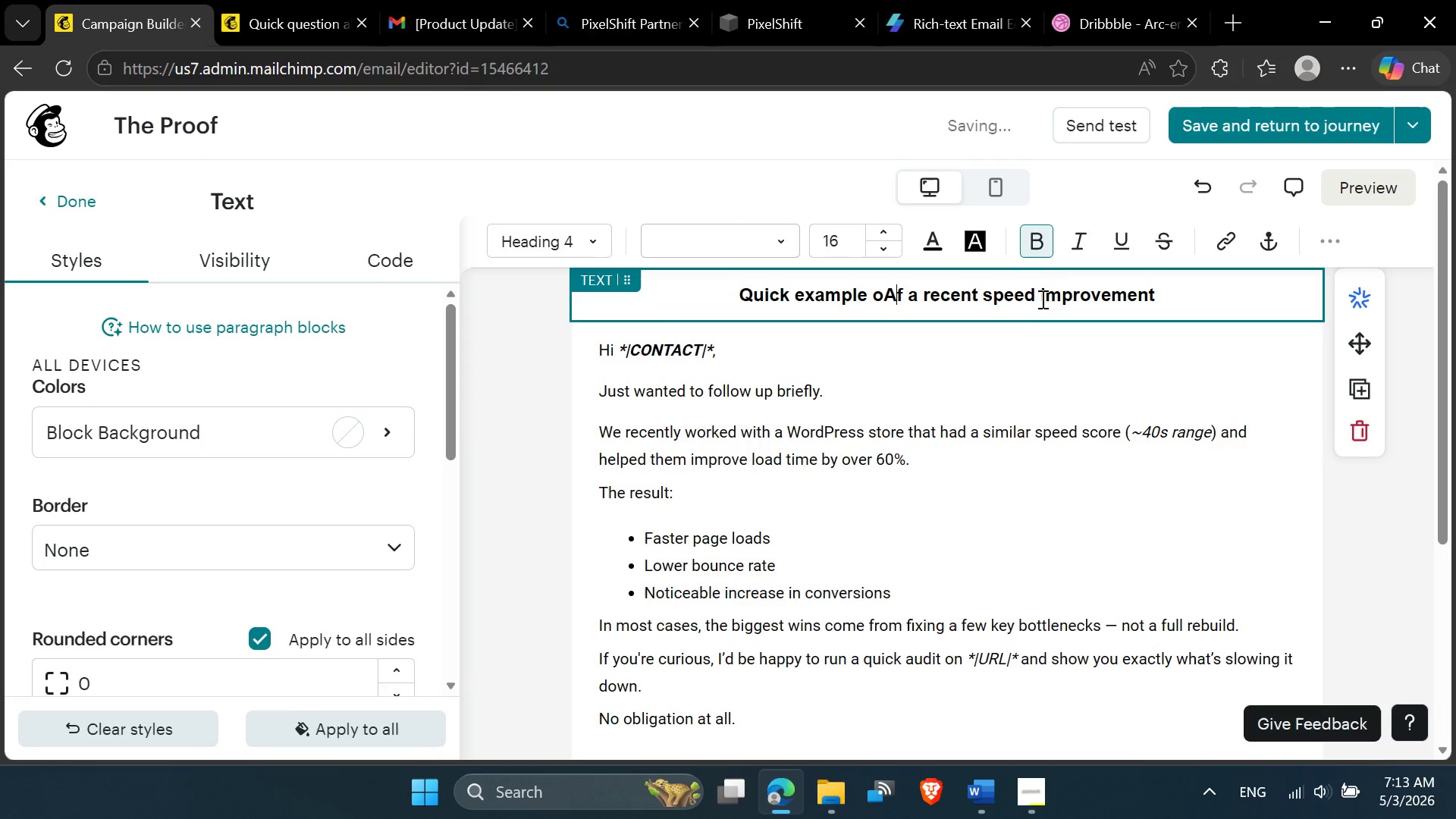 
key(A)
 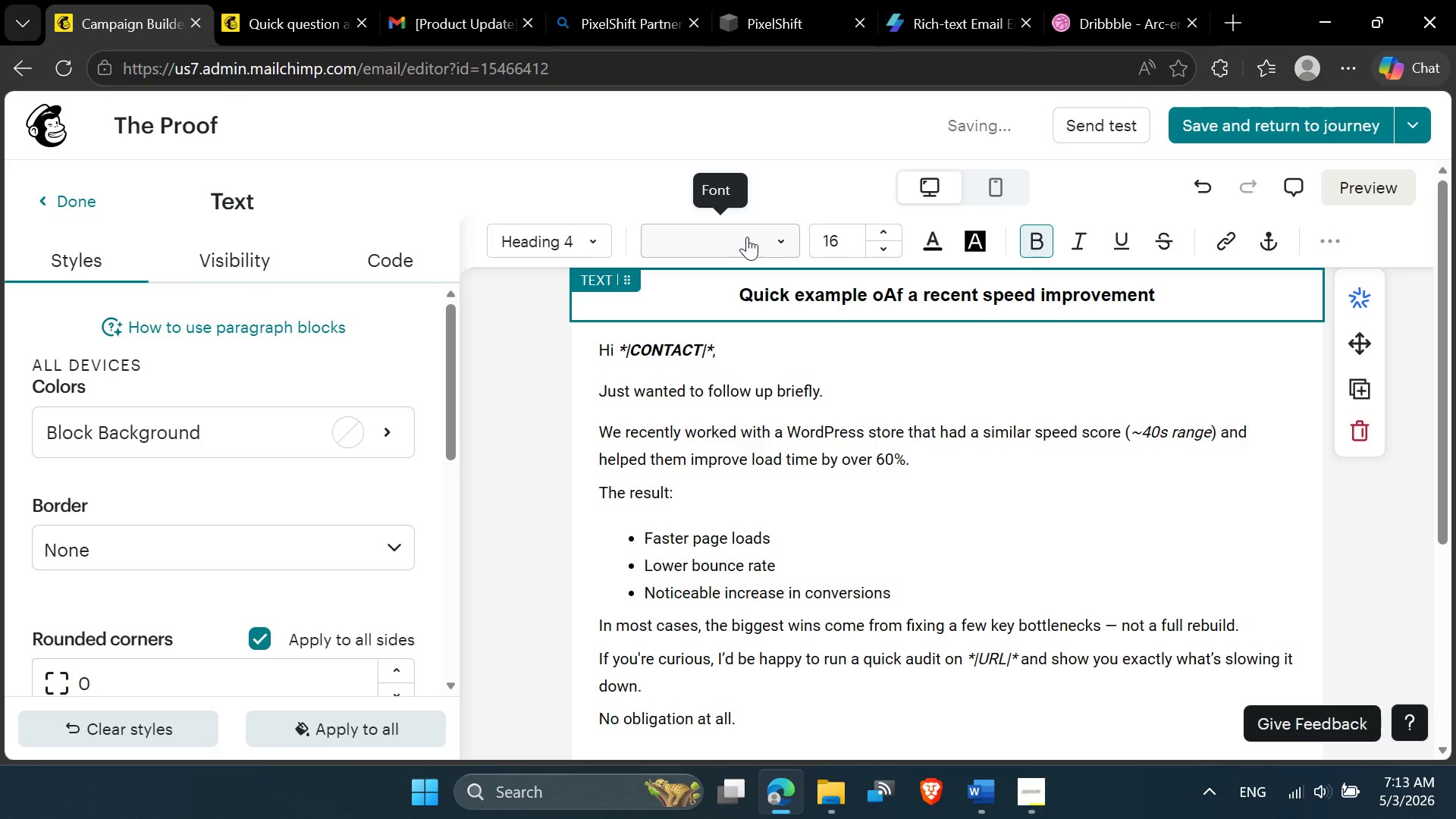 
key(Backspace)
 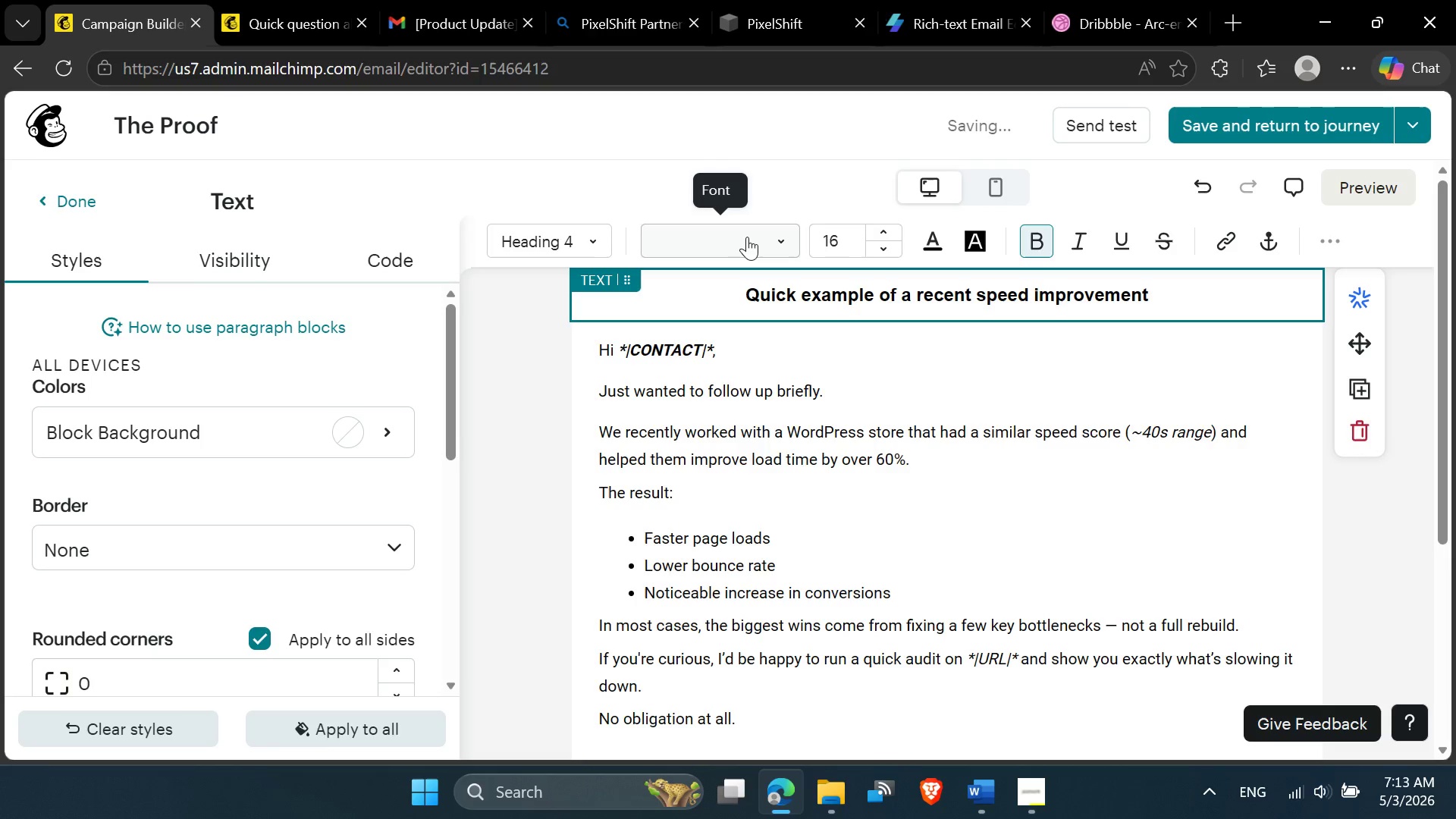 
key(Control+A)
 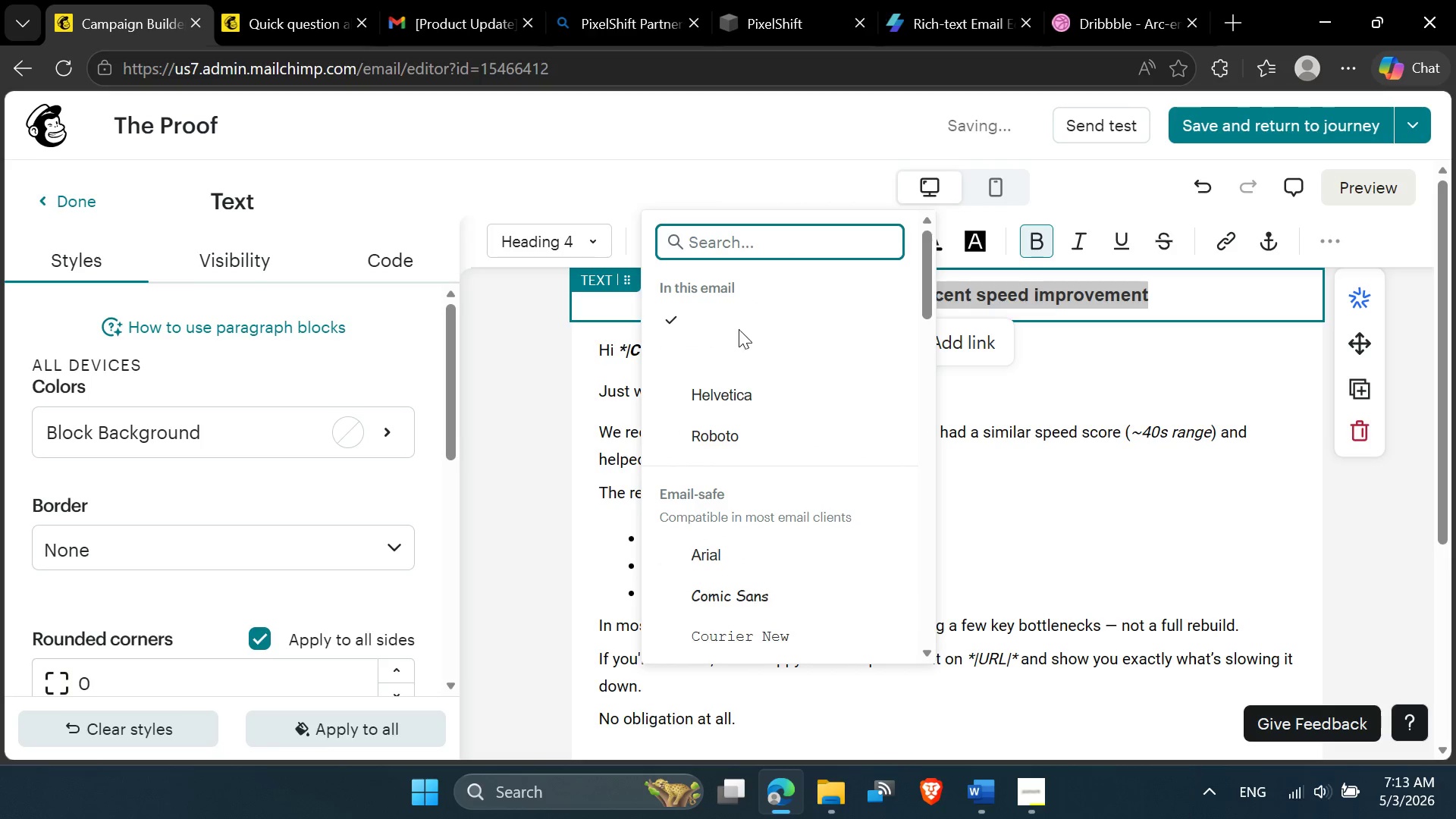 
left_click([737, 433])
 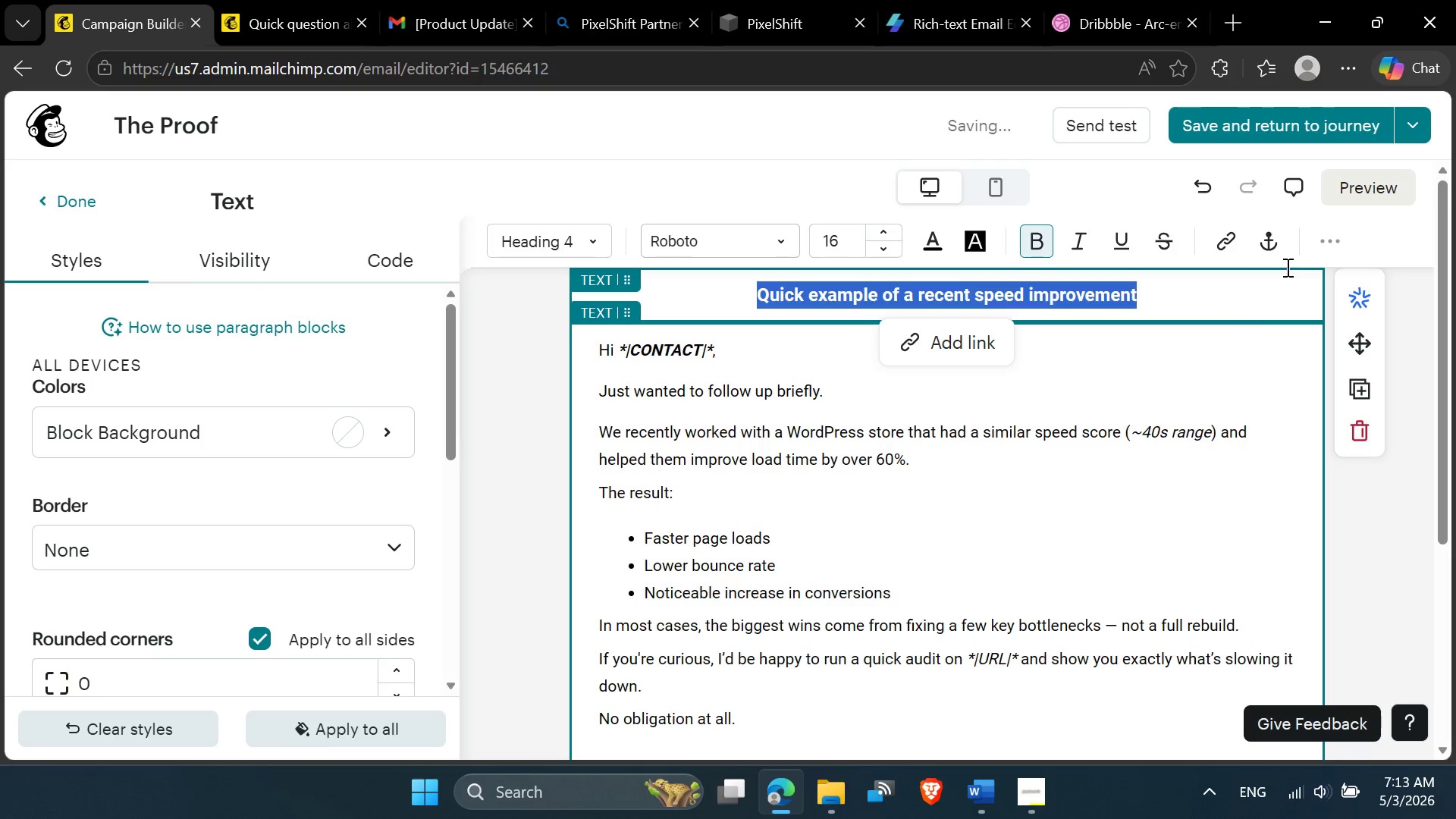 
left_click([1326, 244])
 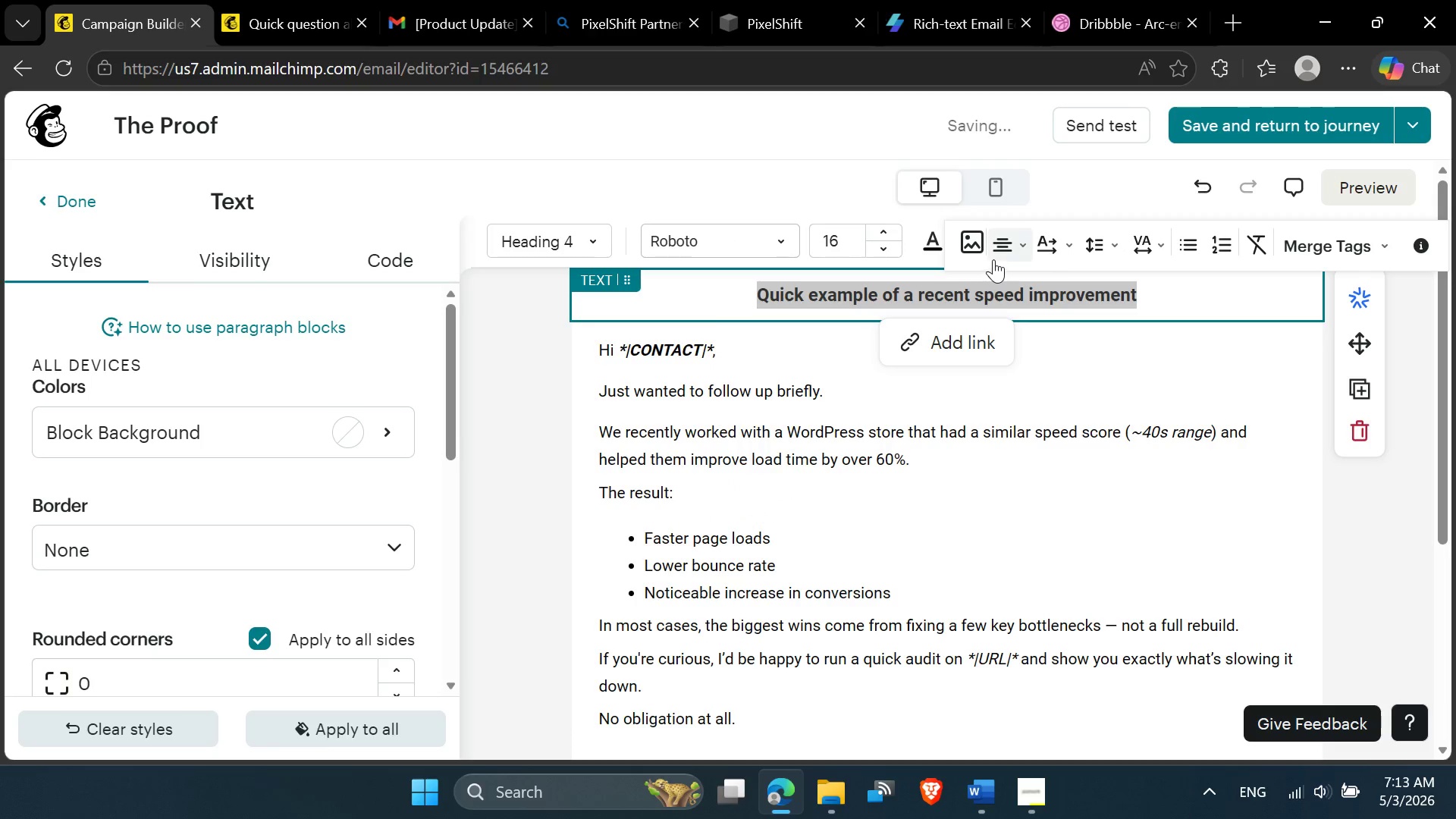 
left_click([1000, 250])
 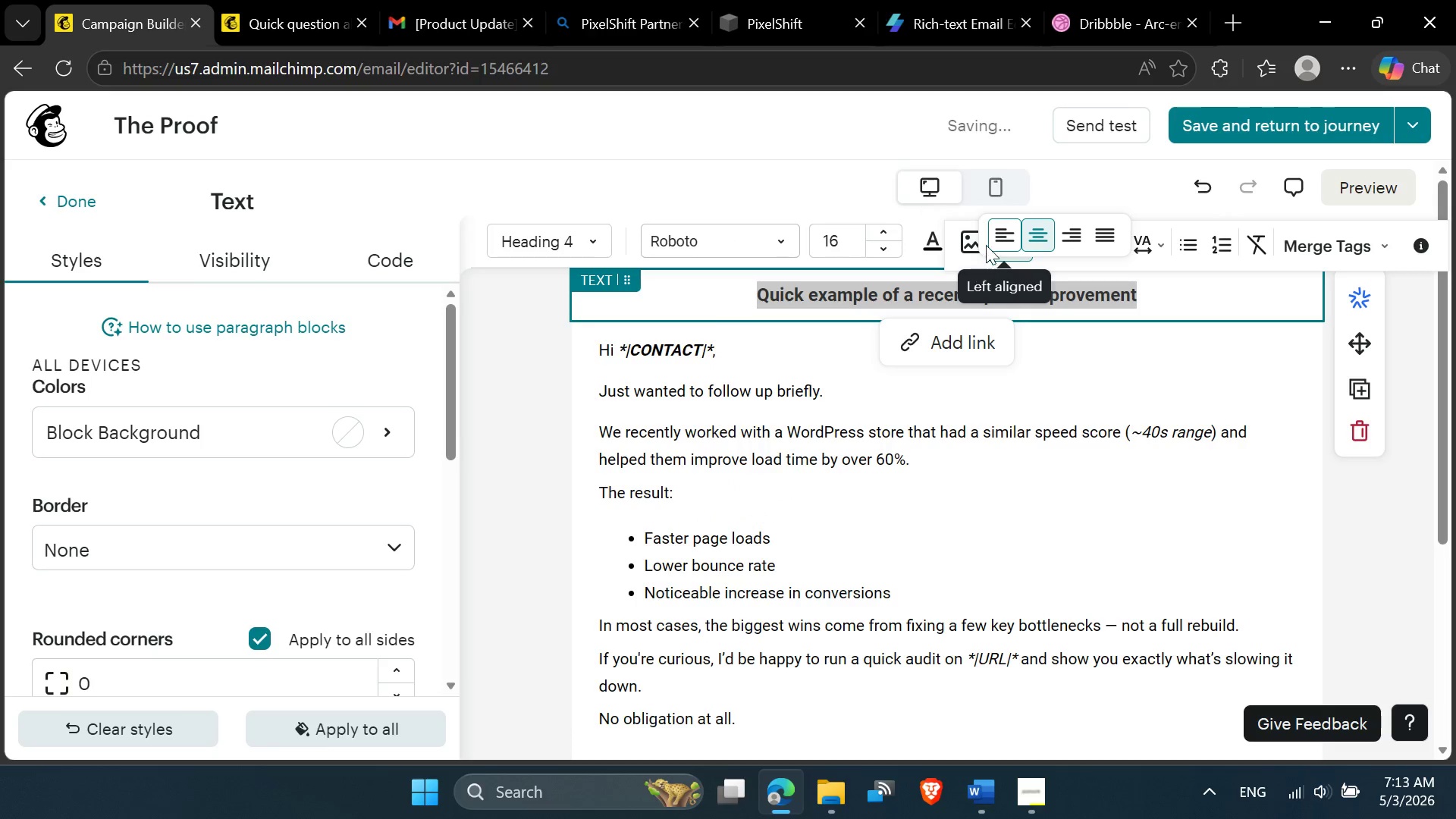 
left_click([1004, 231])
 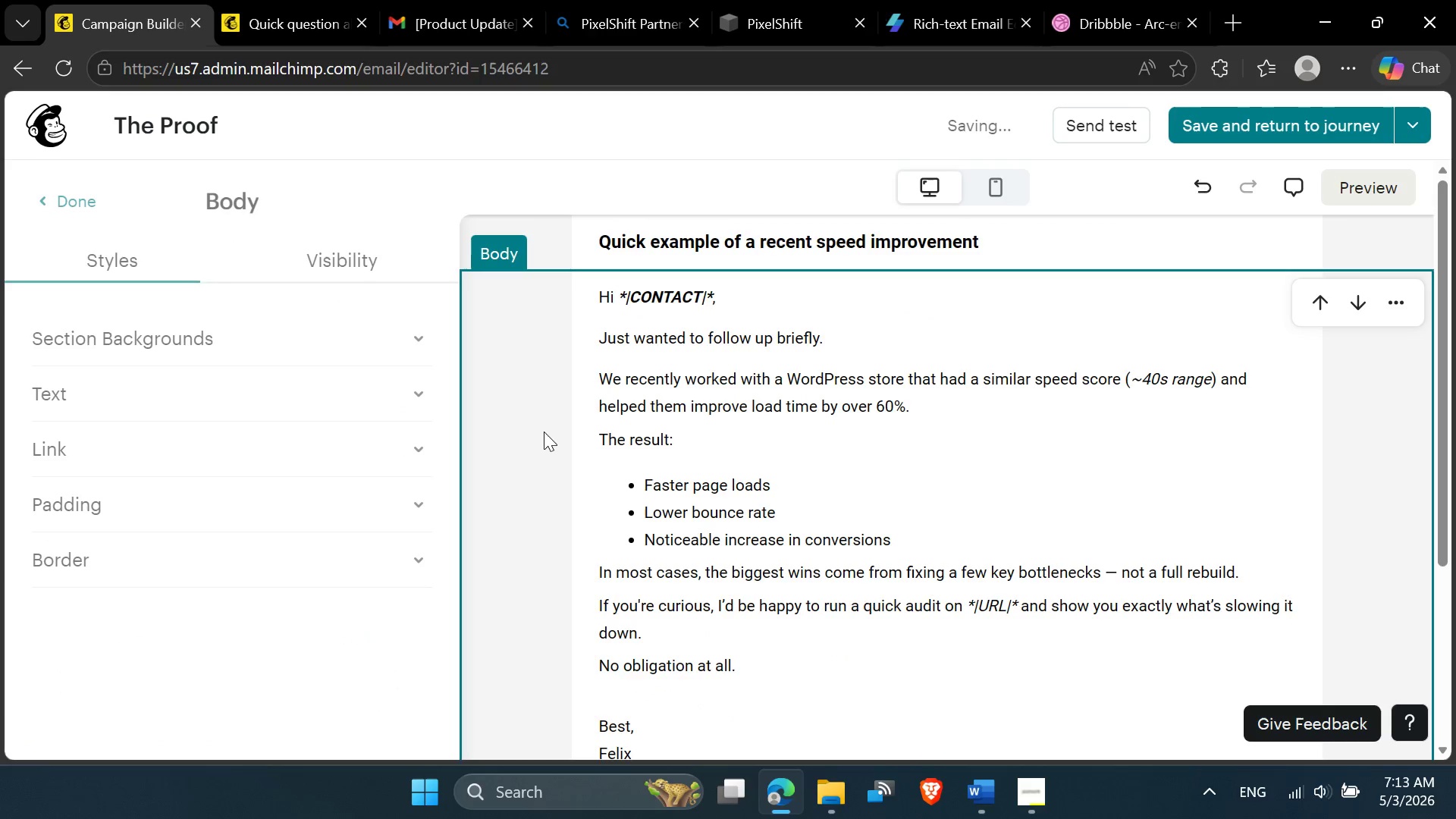 
scroll: coordinate [544, 435], scroll_direction: up, amount: 3.0
 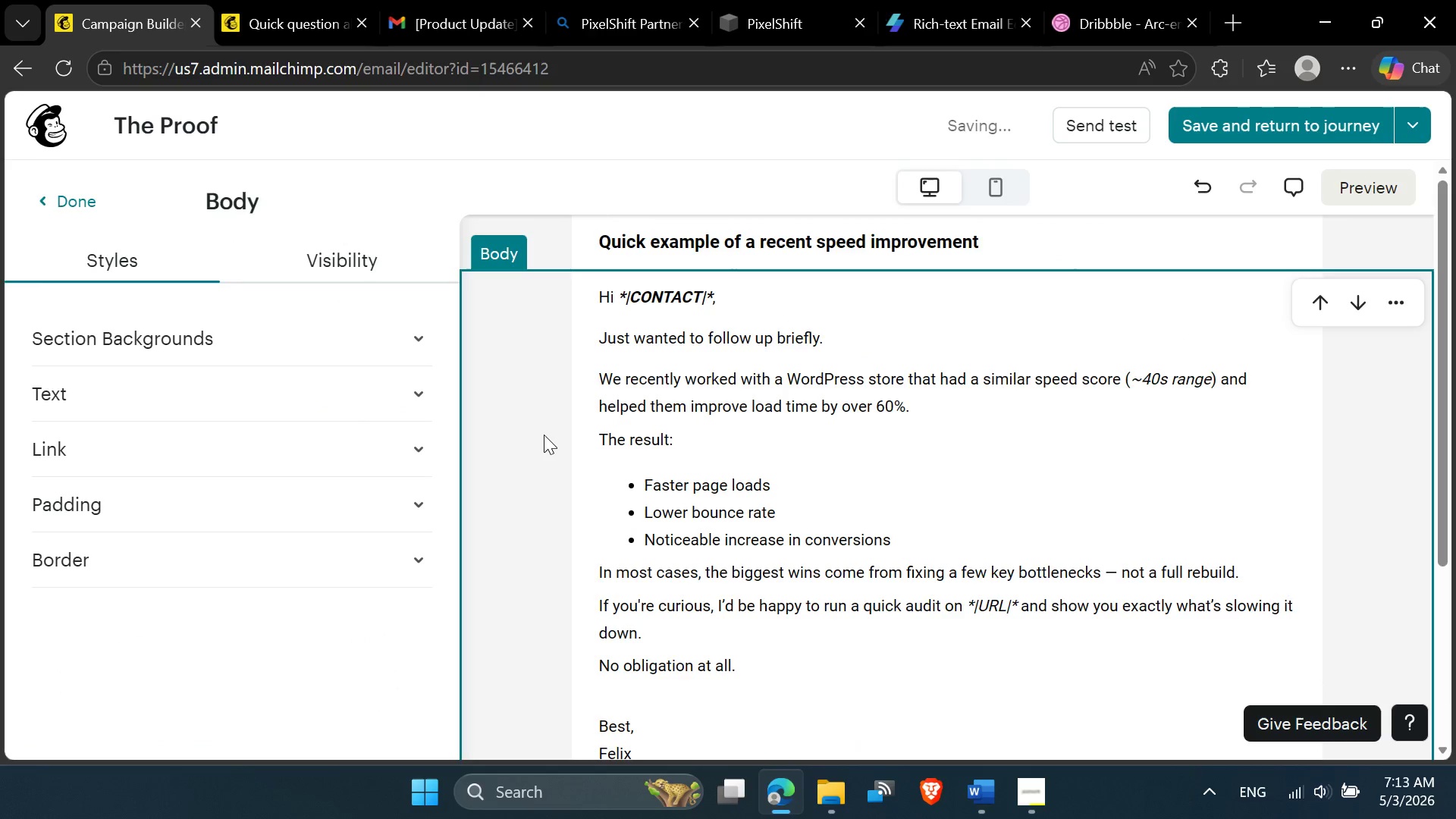 
scroll: coordinate [542, 435], scroll_direction: down, amount: 6.0
 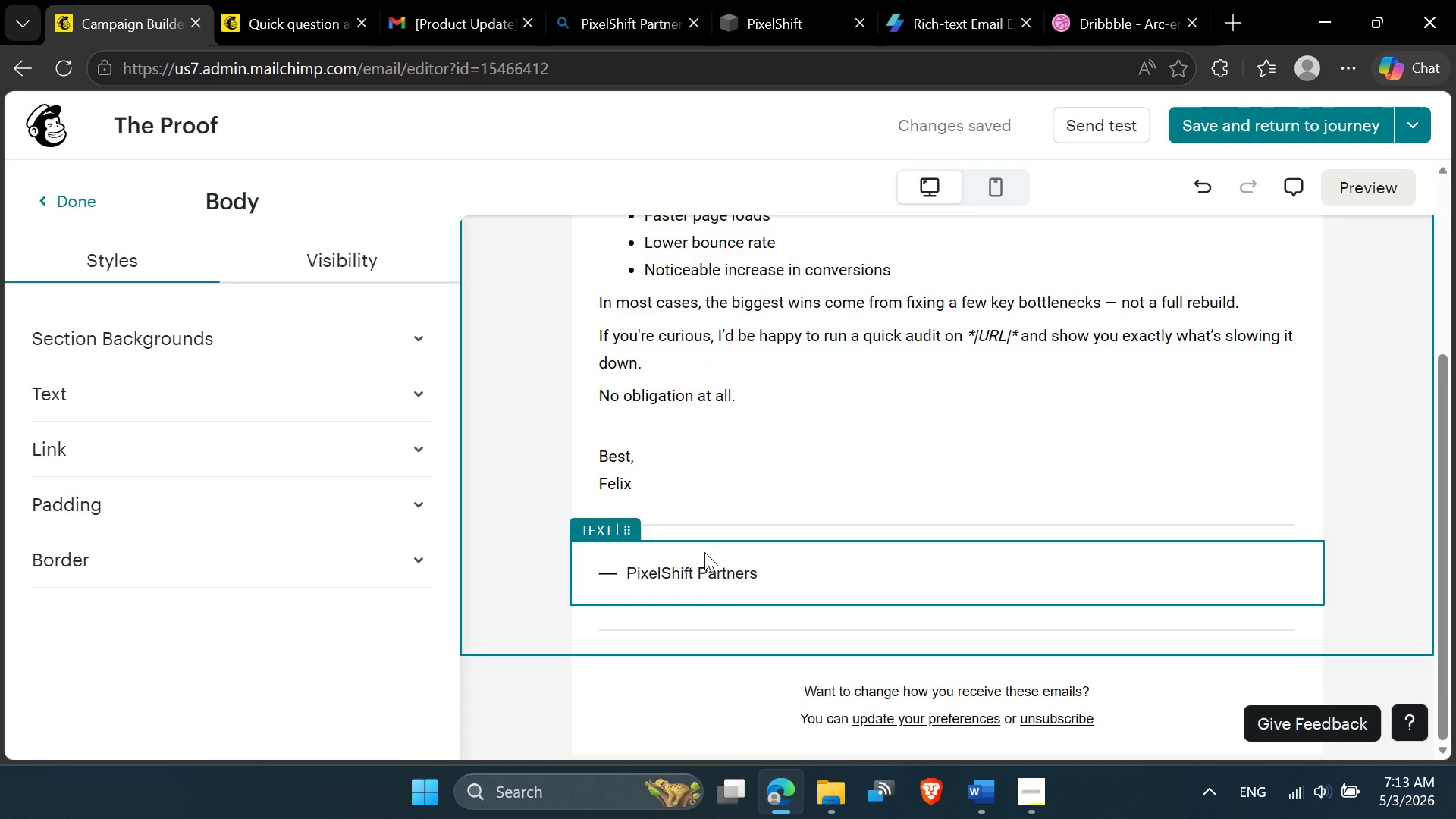 
left_click([703, 564])
 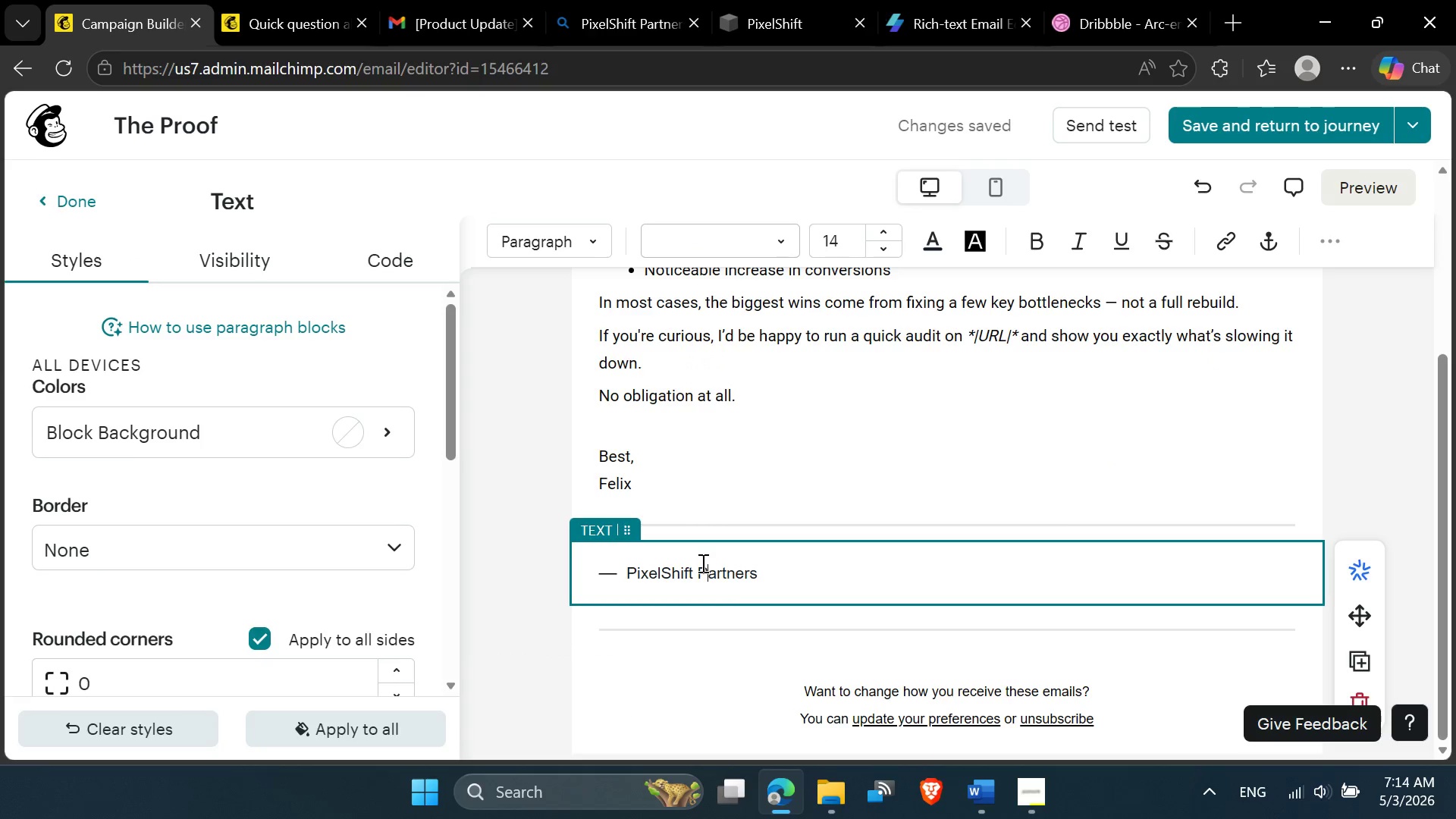 
left_click_drag(start_coordinate=[785, 579], to_coordinate=[576, 535])
 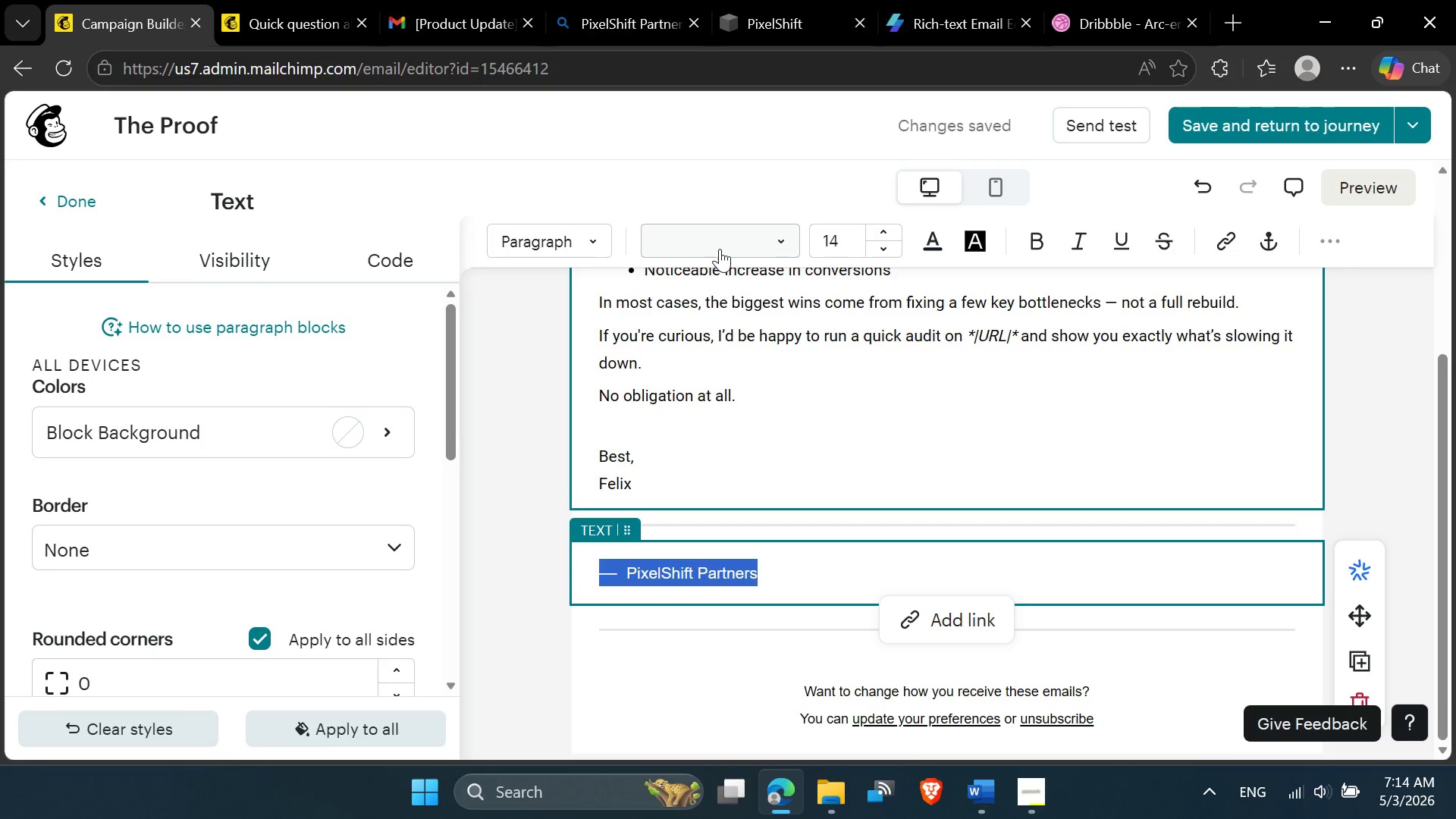 
left_click([720, 246])
 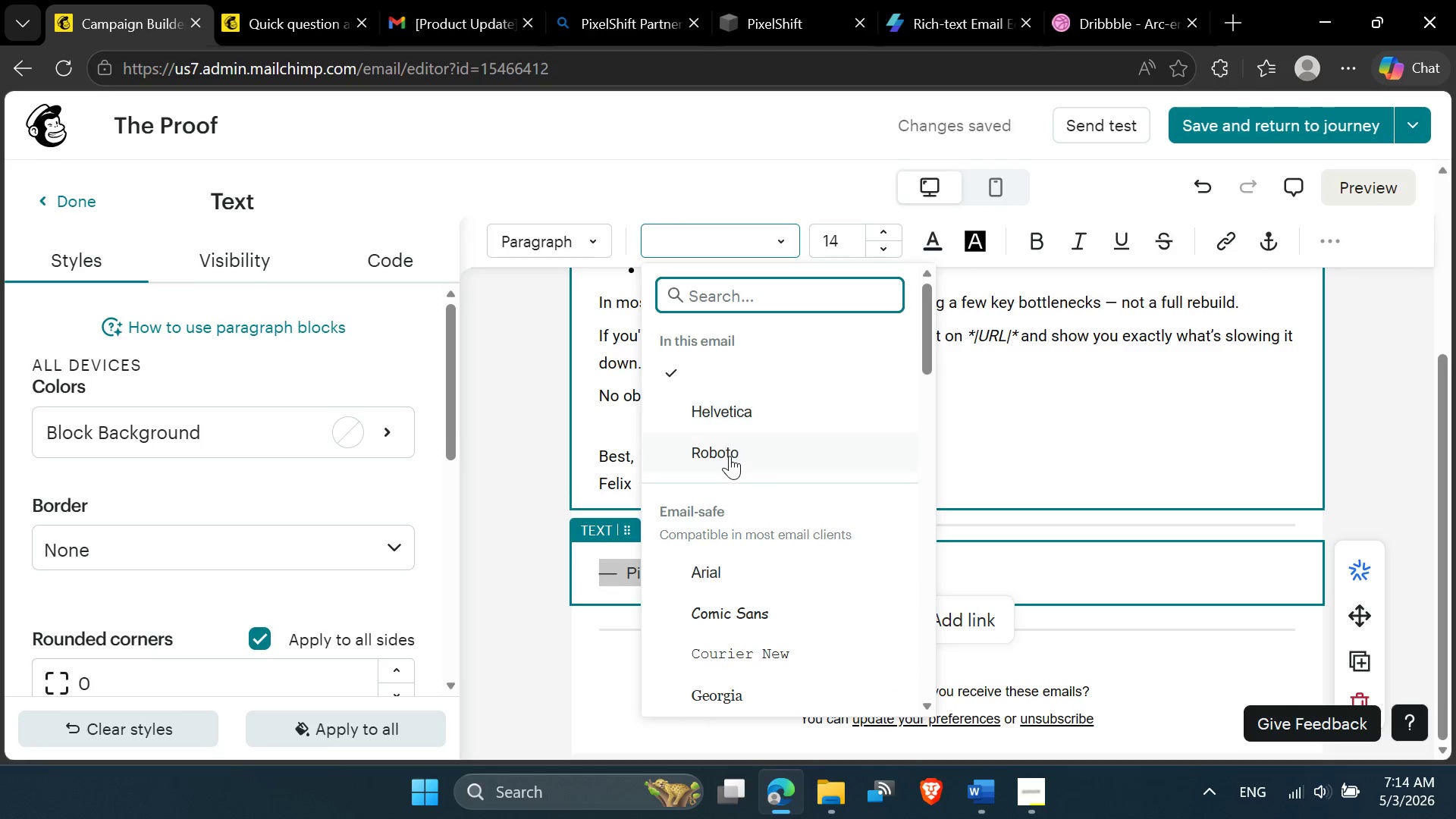 
left_click([730, 456])
 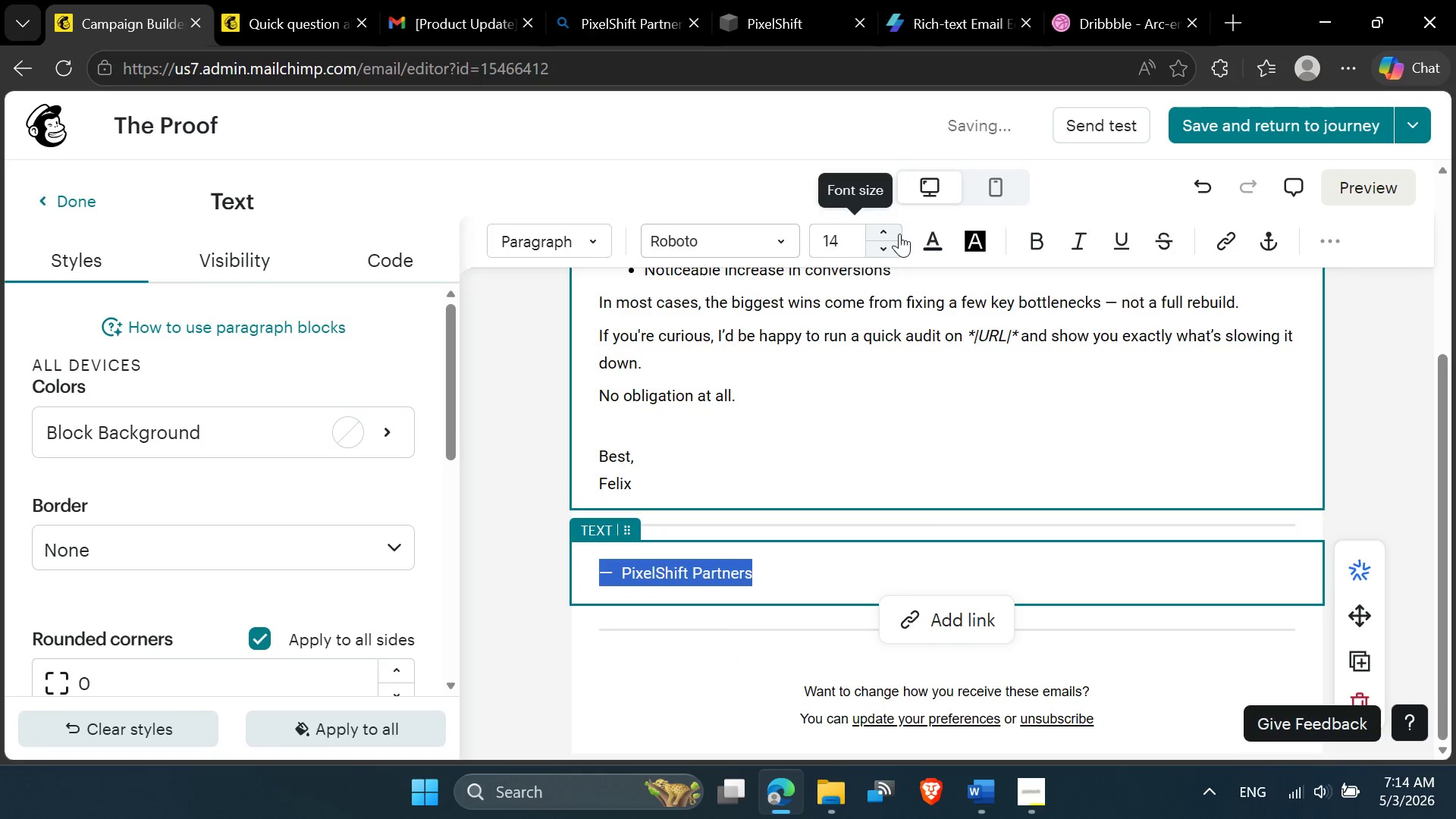 
double_click([899, 232])
 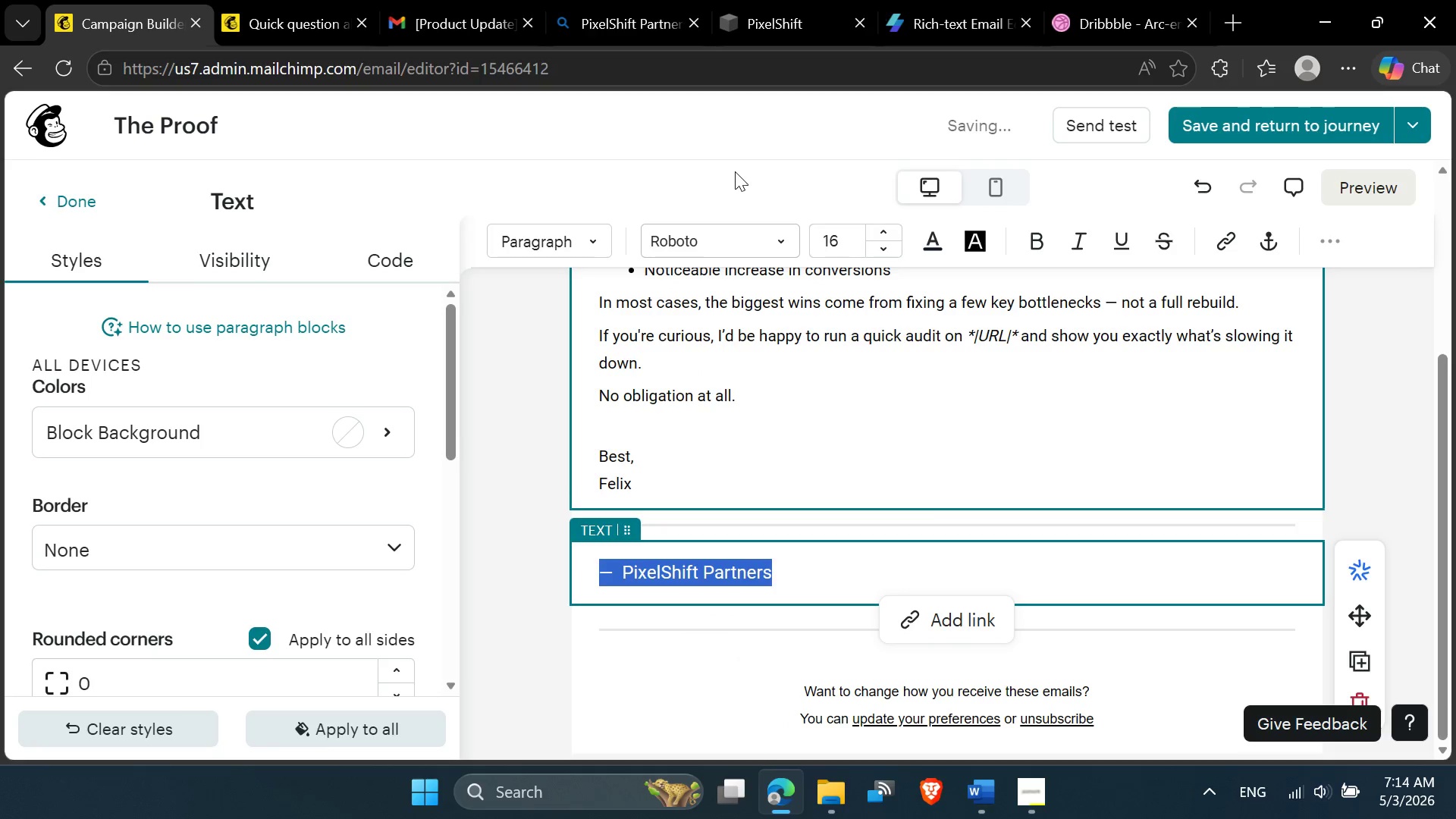 
left_click([667, 158])
 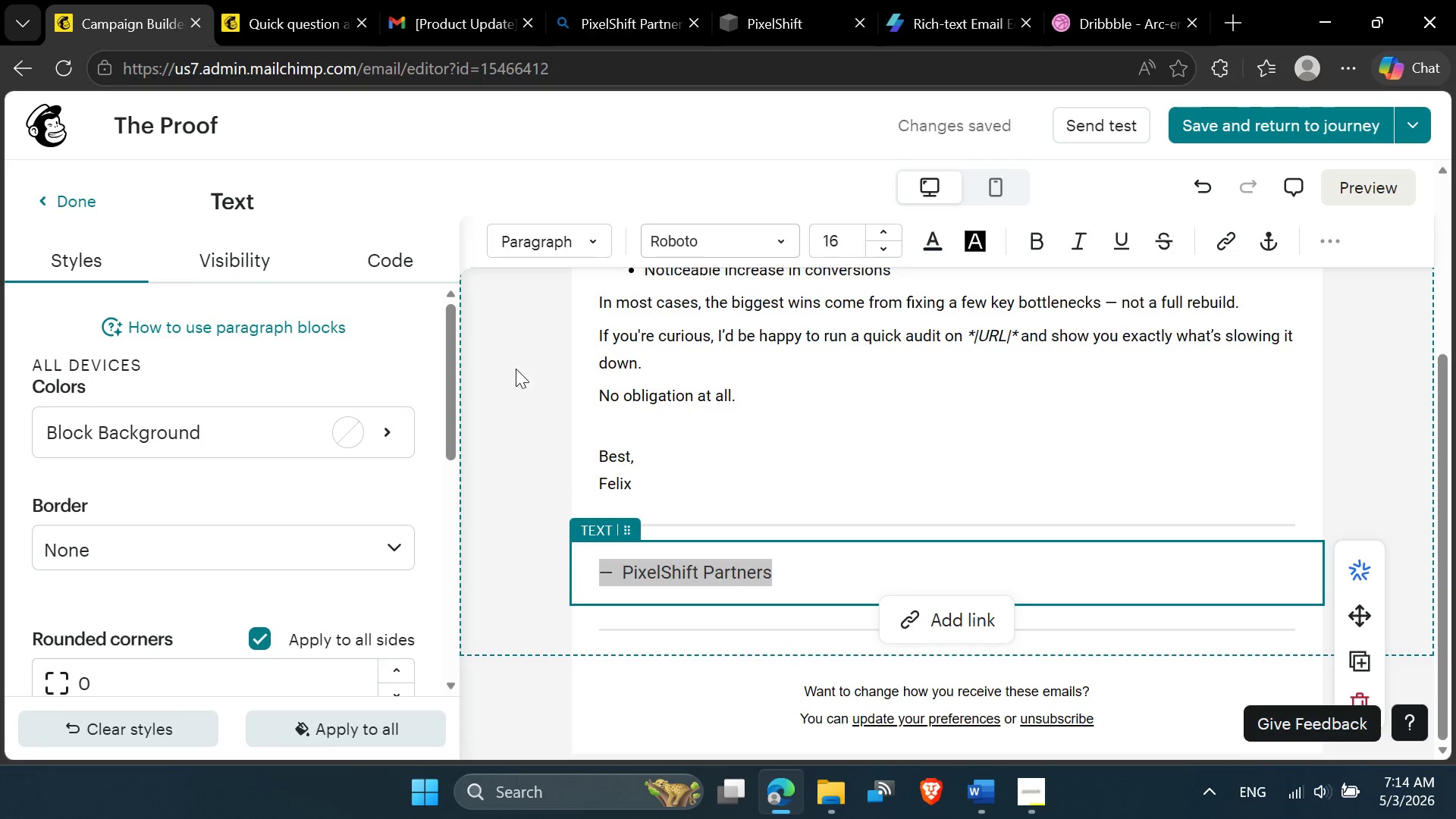 
scroll: coordinate [517, 373], scroll_direction: up, amount: 4.0
 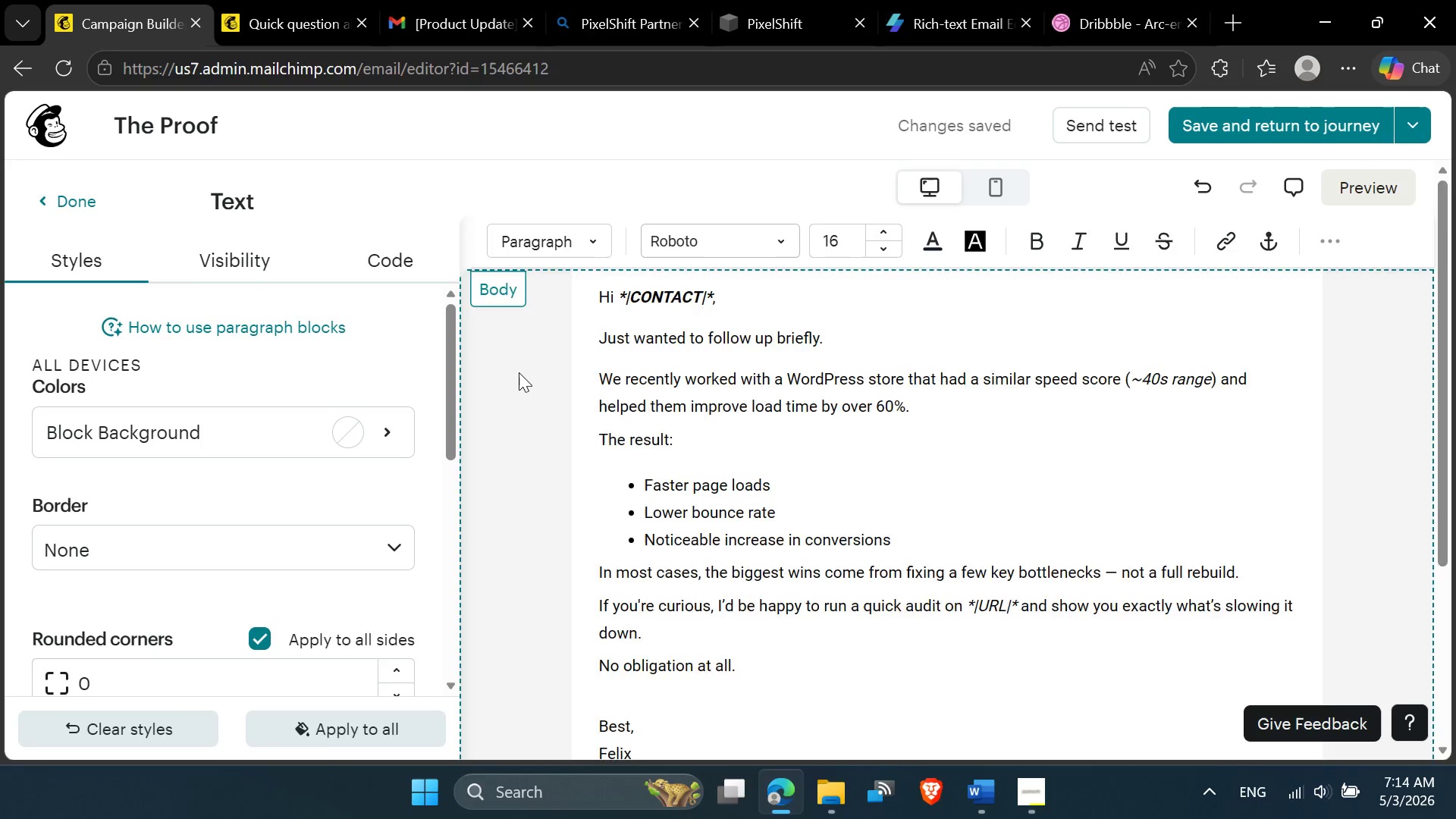 
scroll: coordinate [519, 373], scroll_direction: down, amount: 2.0
 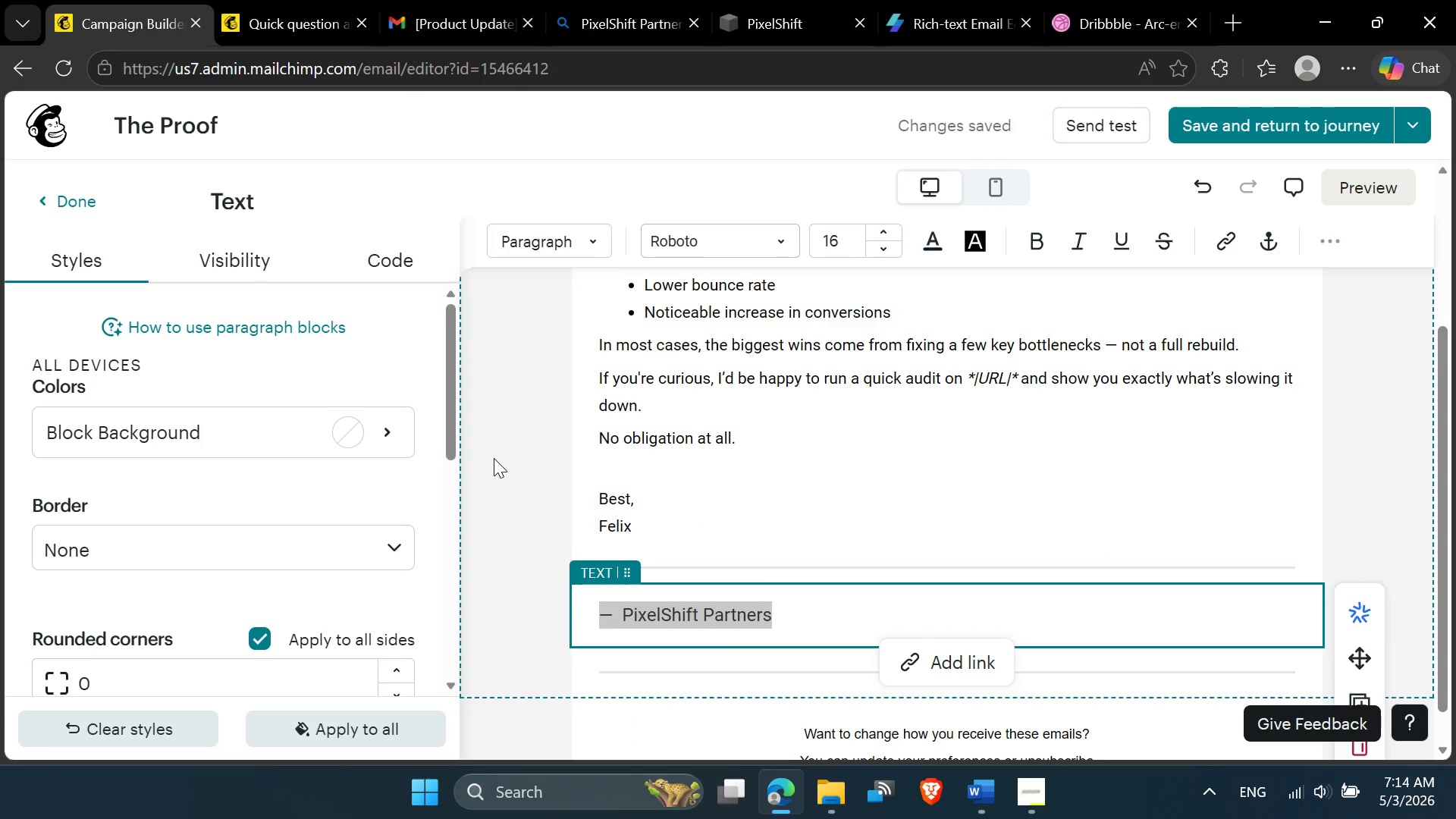 
scroll: coordinate [494, 458], scroll_direction: up, amount: 3.0
 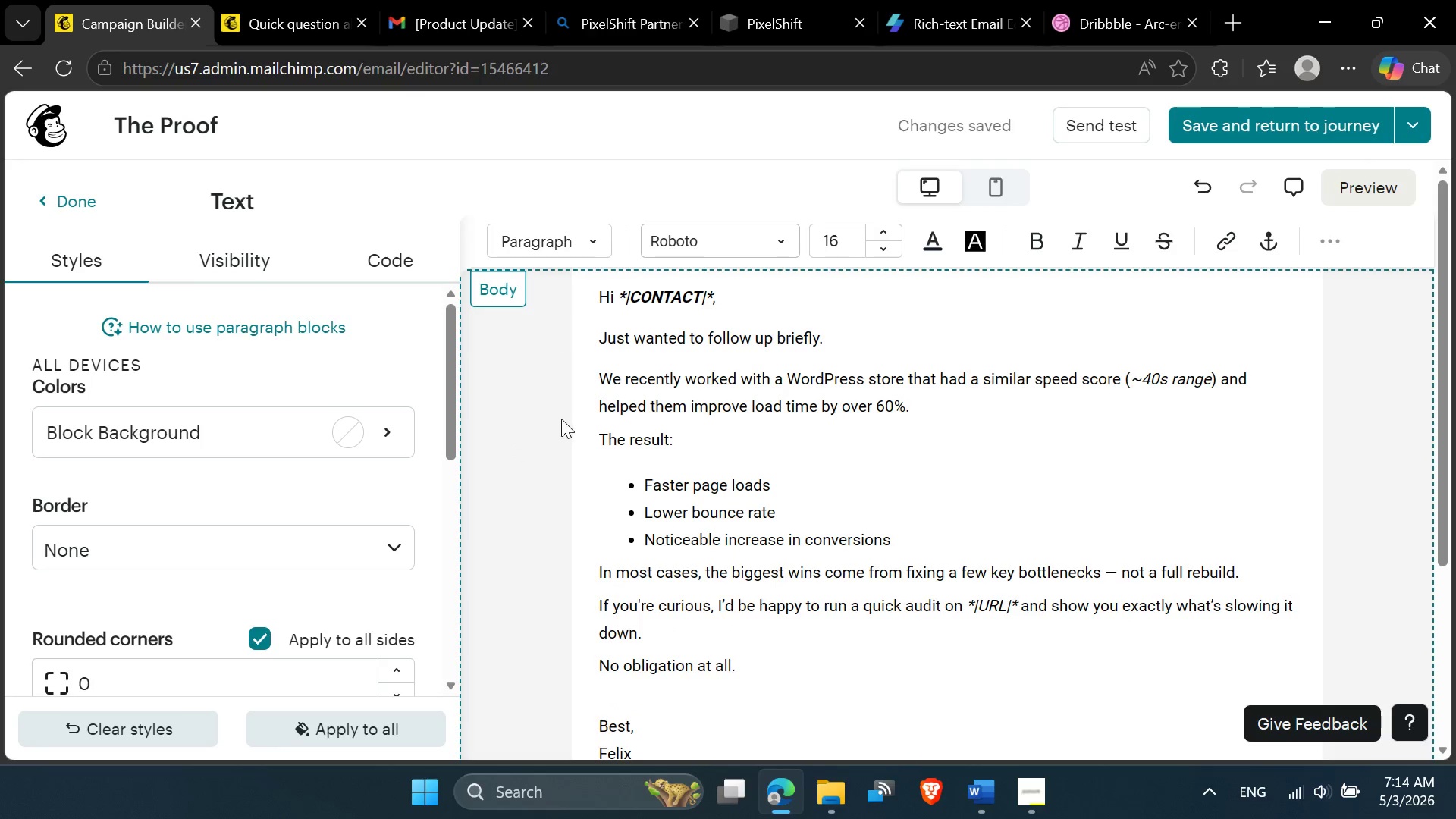 
left_click([704, 441])
 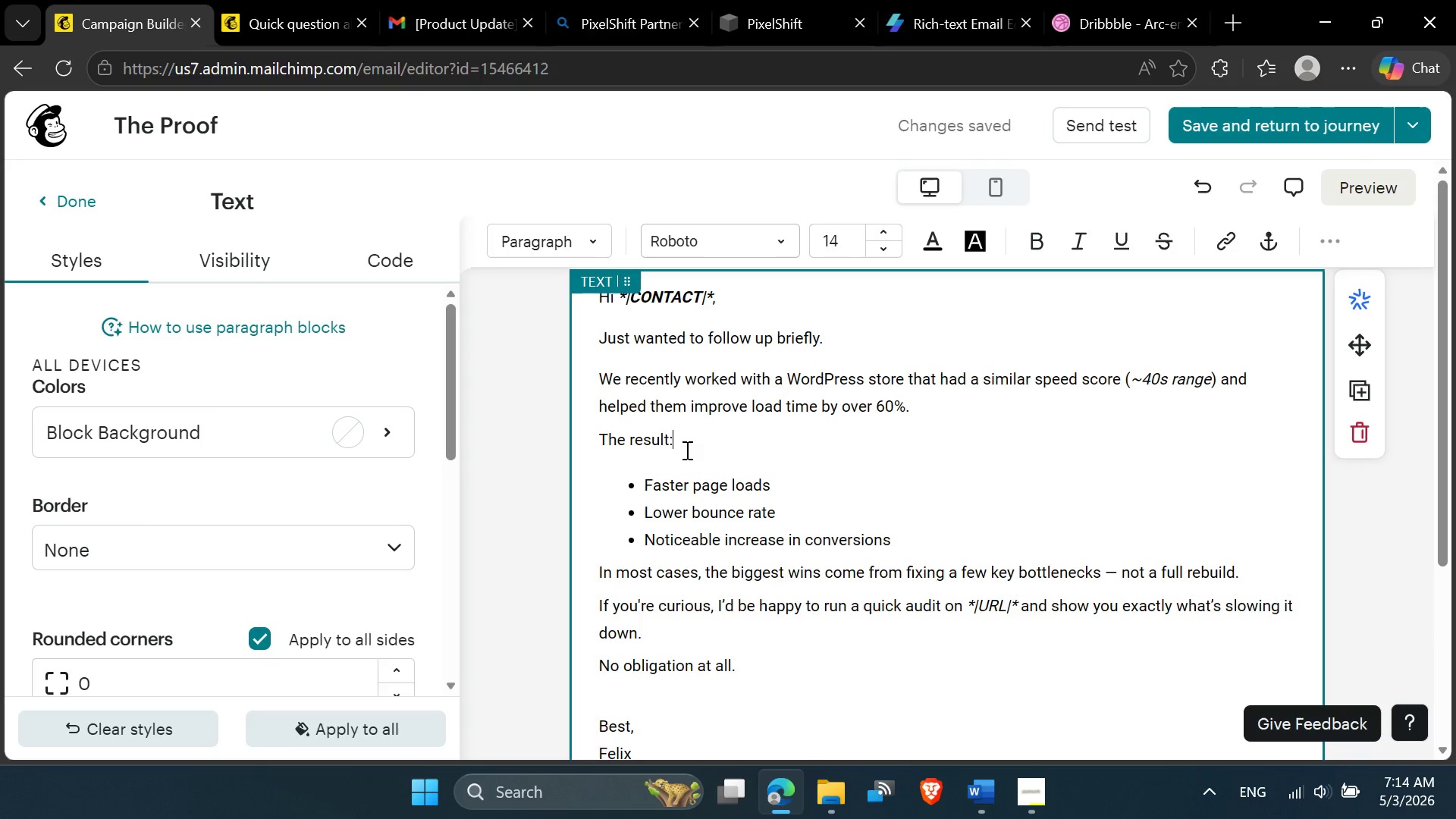 
key(Delete)
 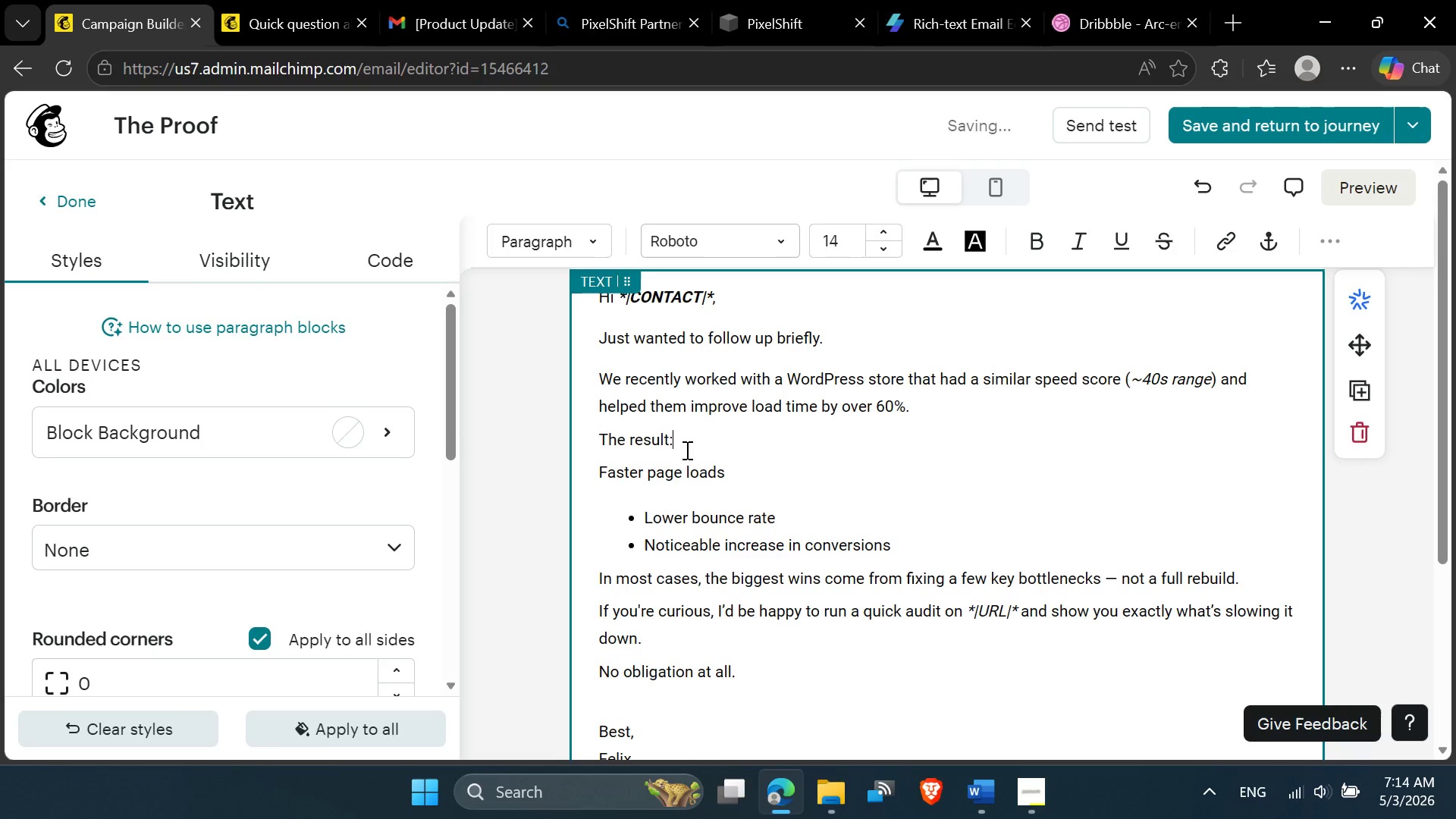 
key(Control+Z)
 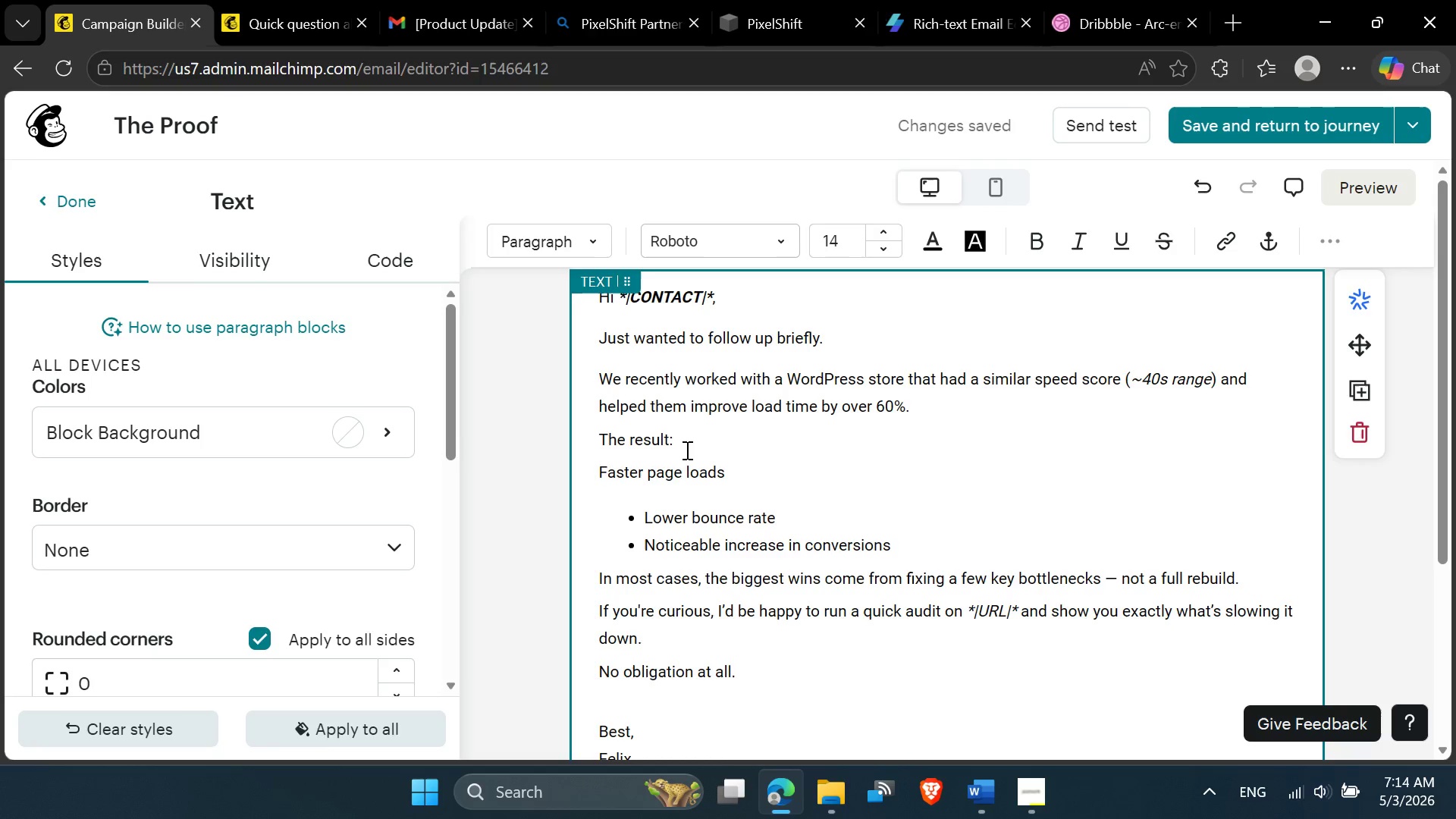 
key(Control+Z)
 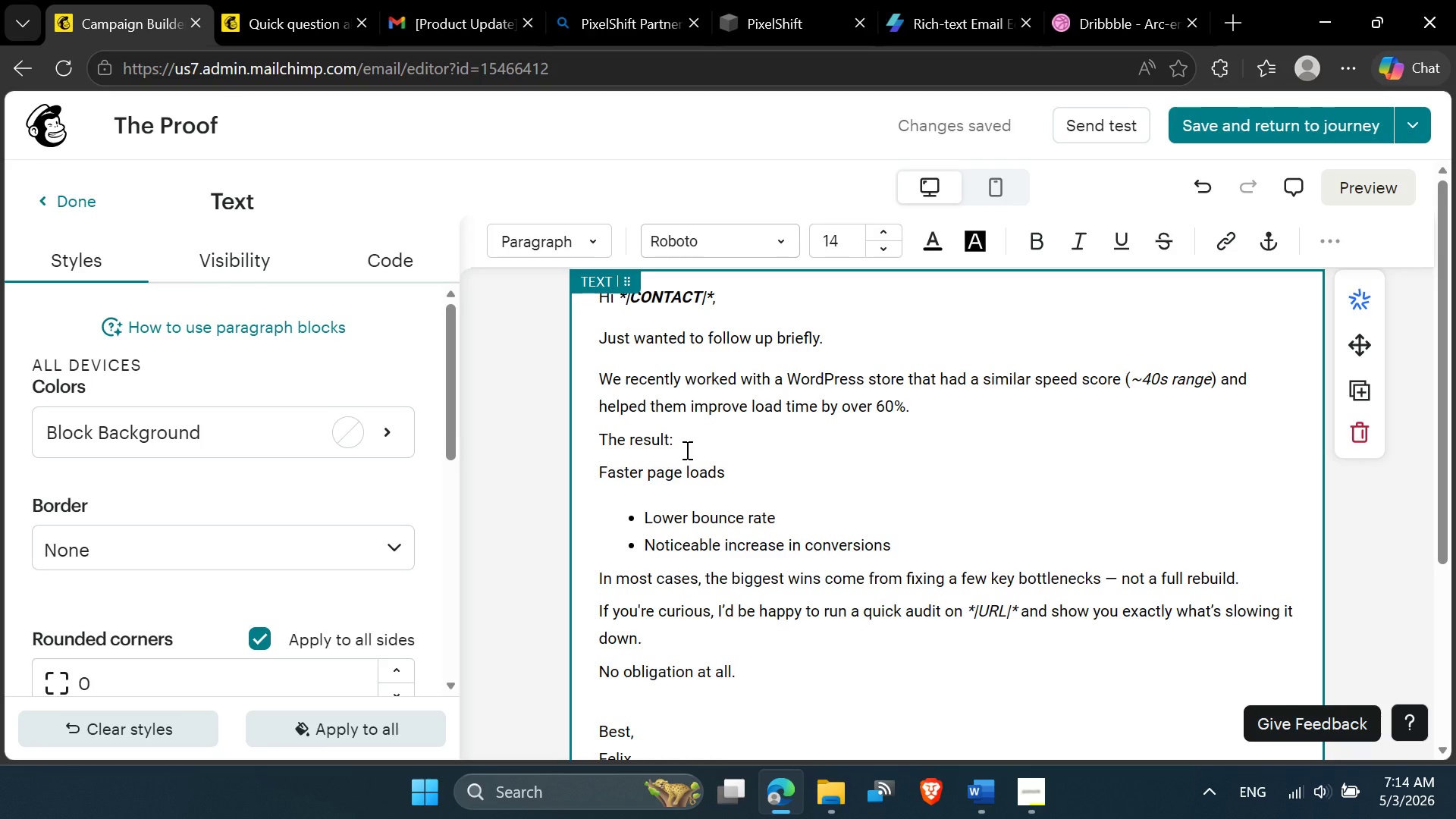 
key(Control+Z)
 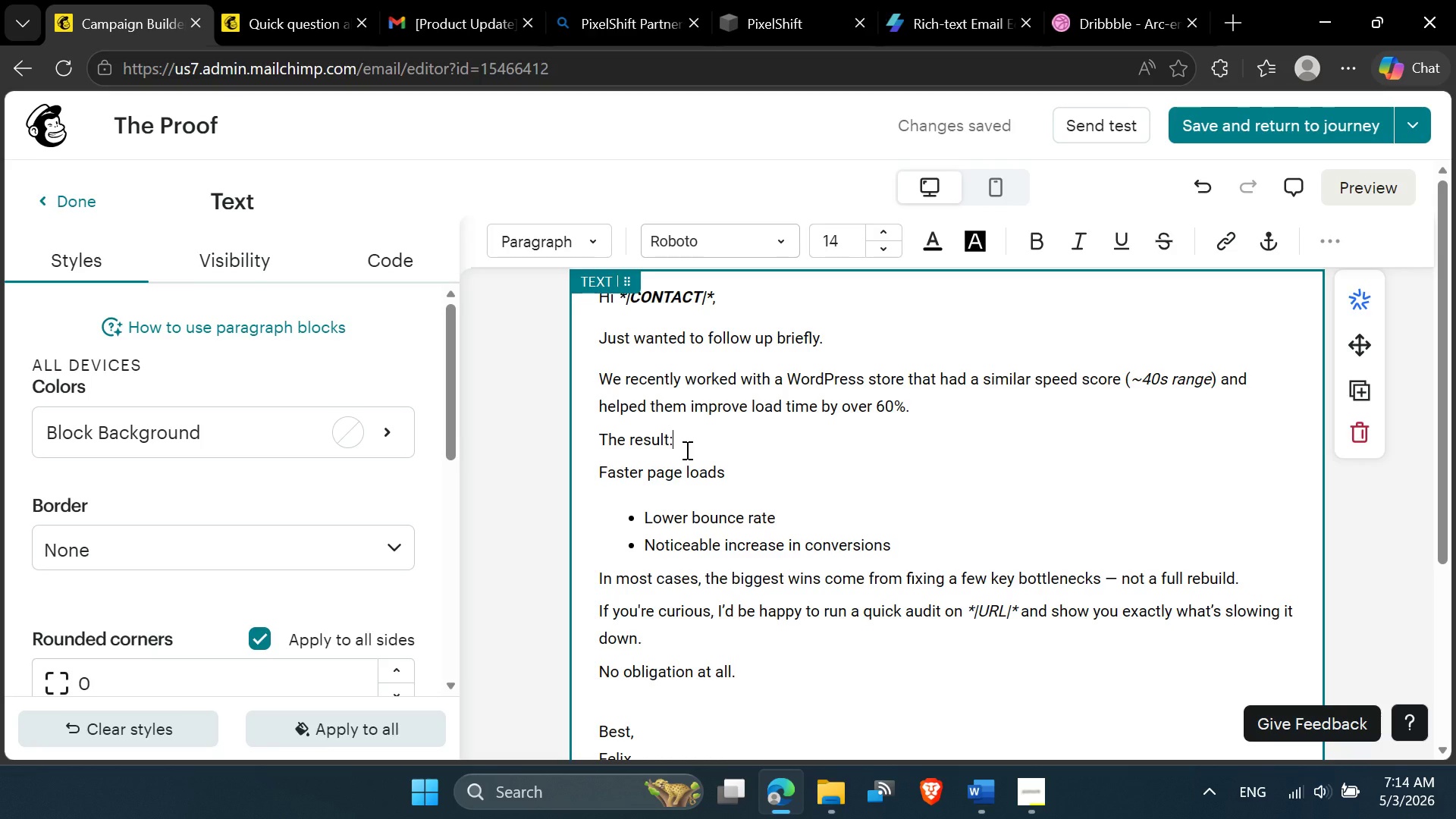 
key(Control+Z)
 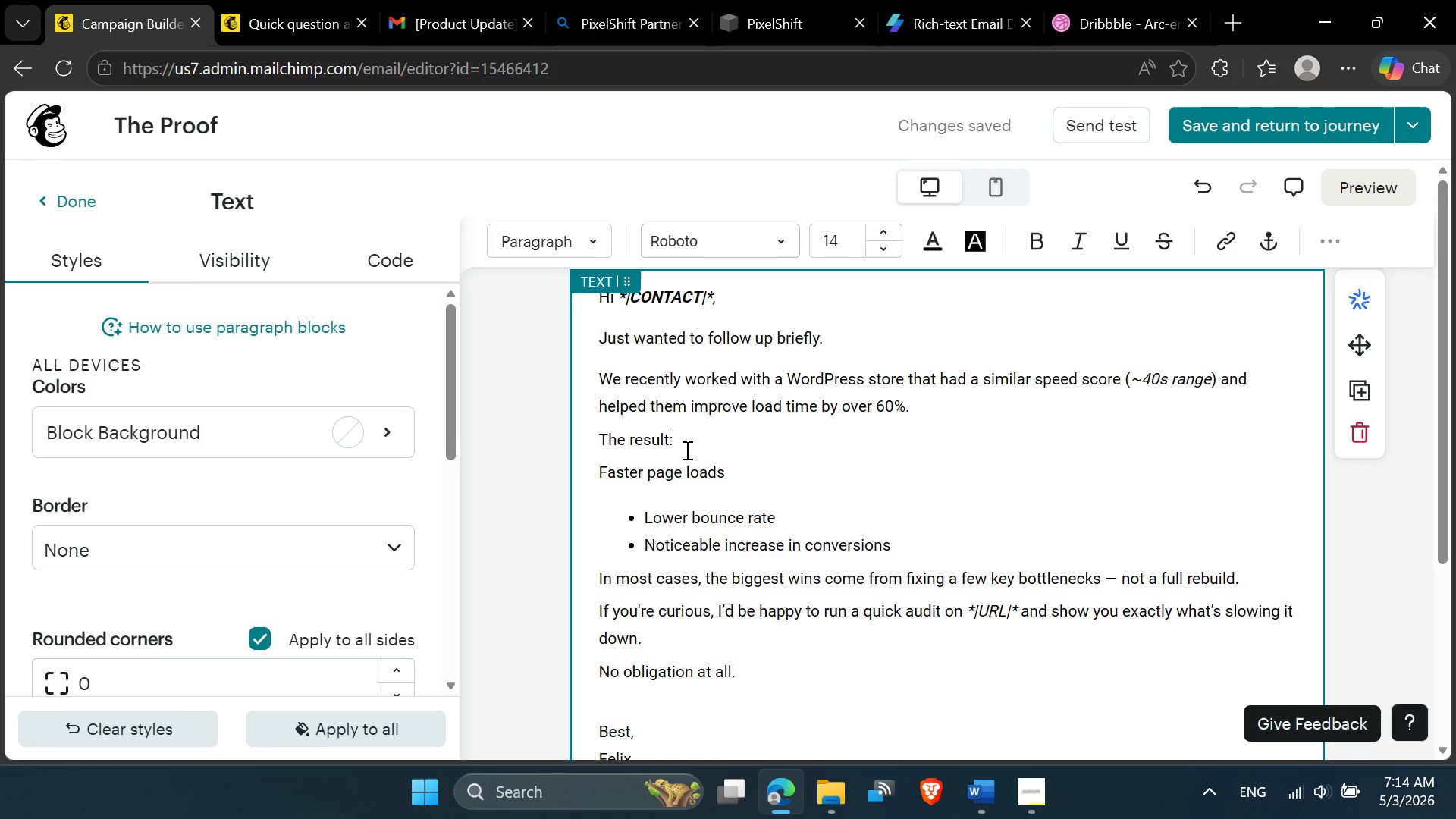 
key(Control+Z)
 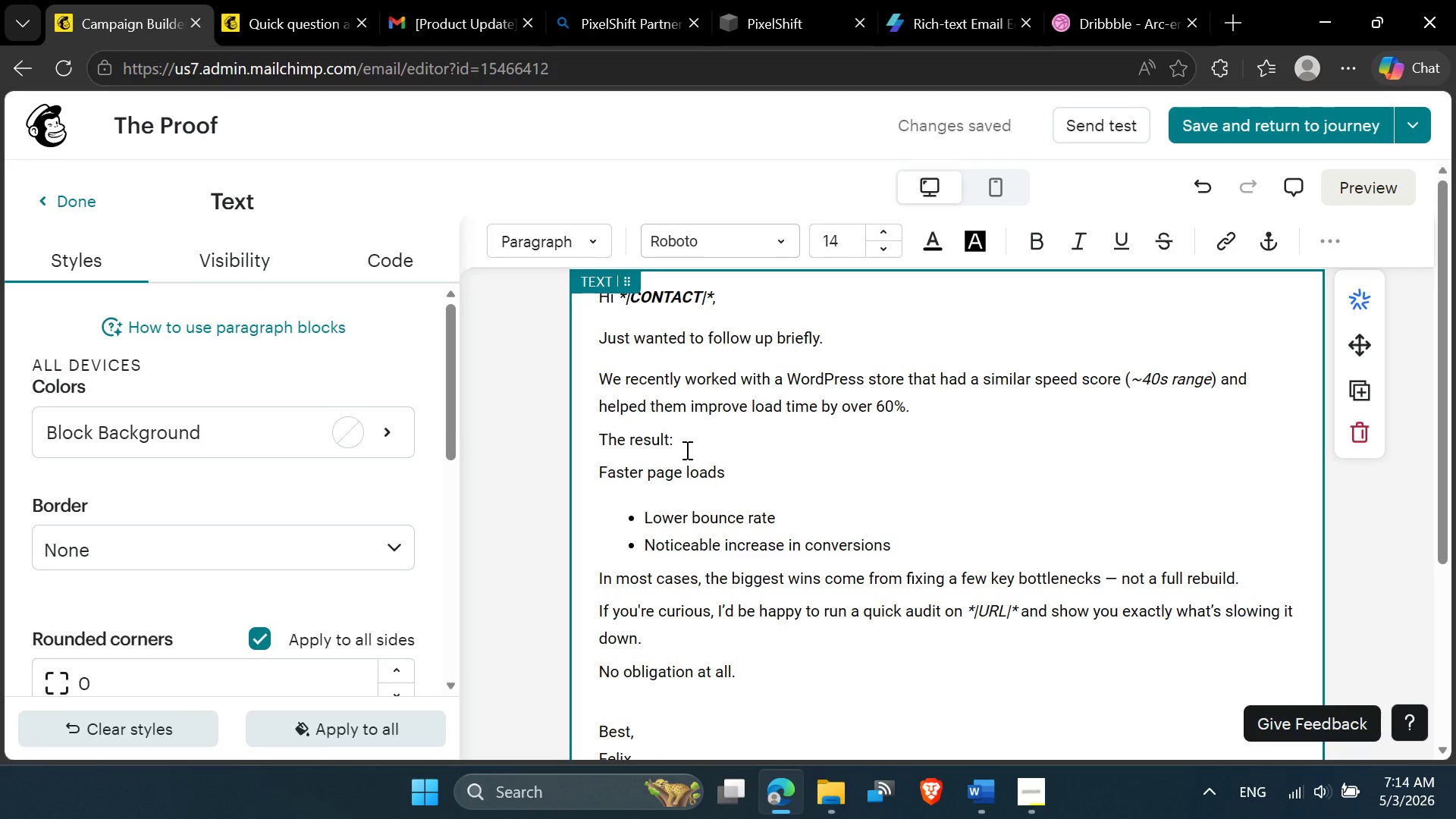 
key(Control+Z)
 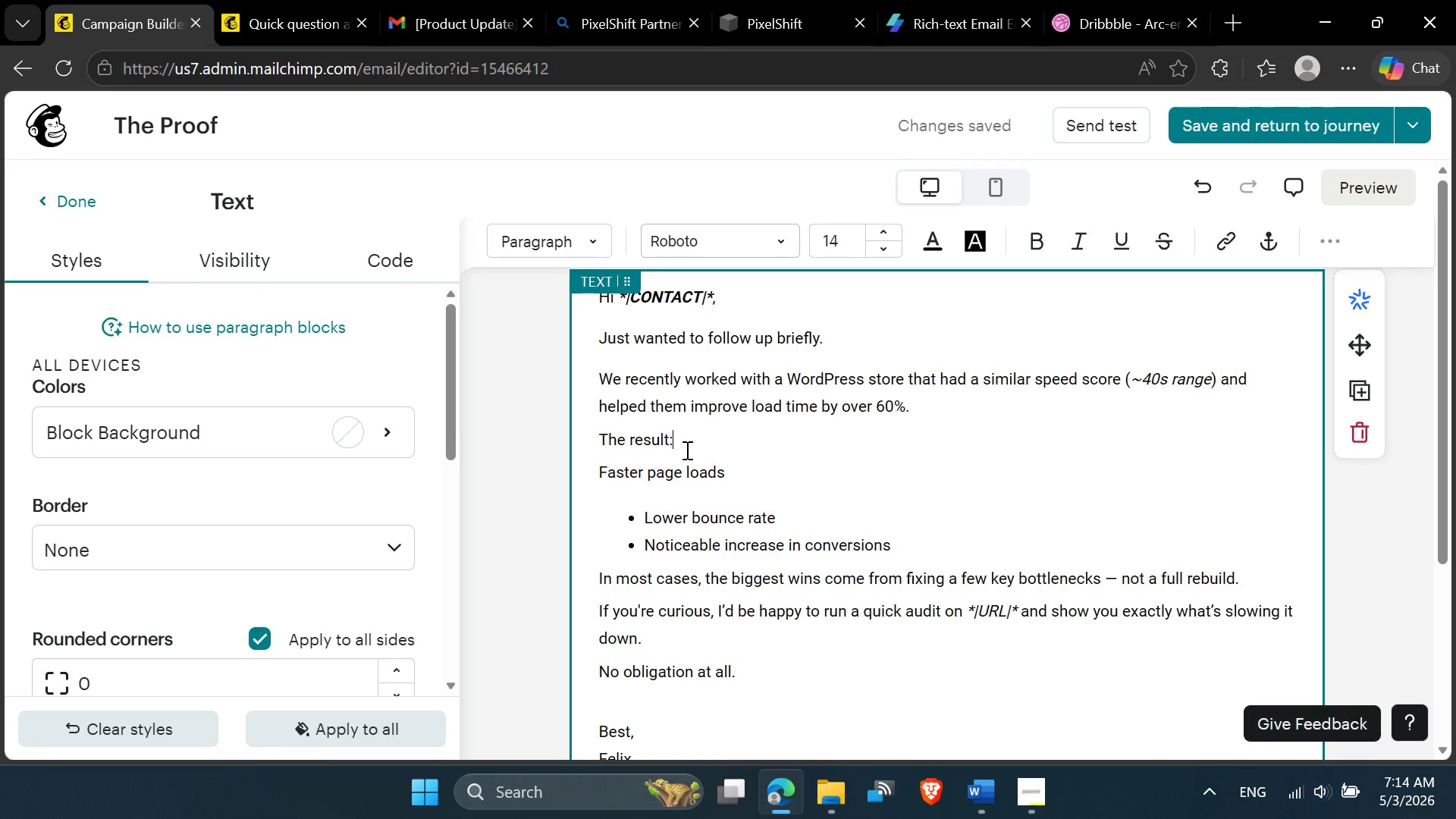 
key(Control+Z)
 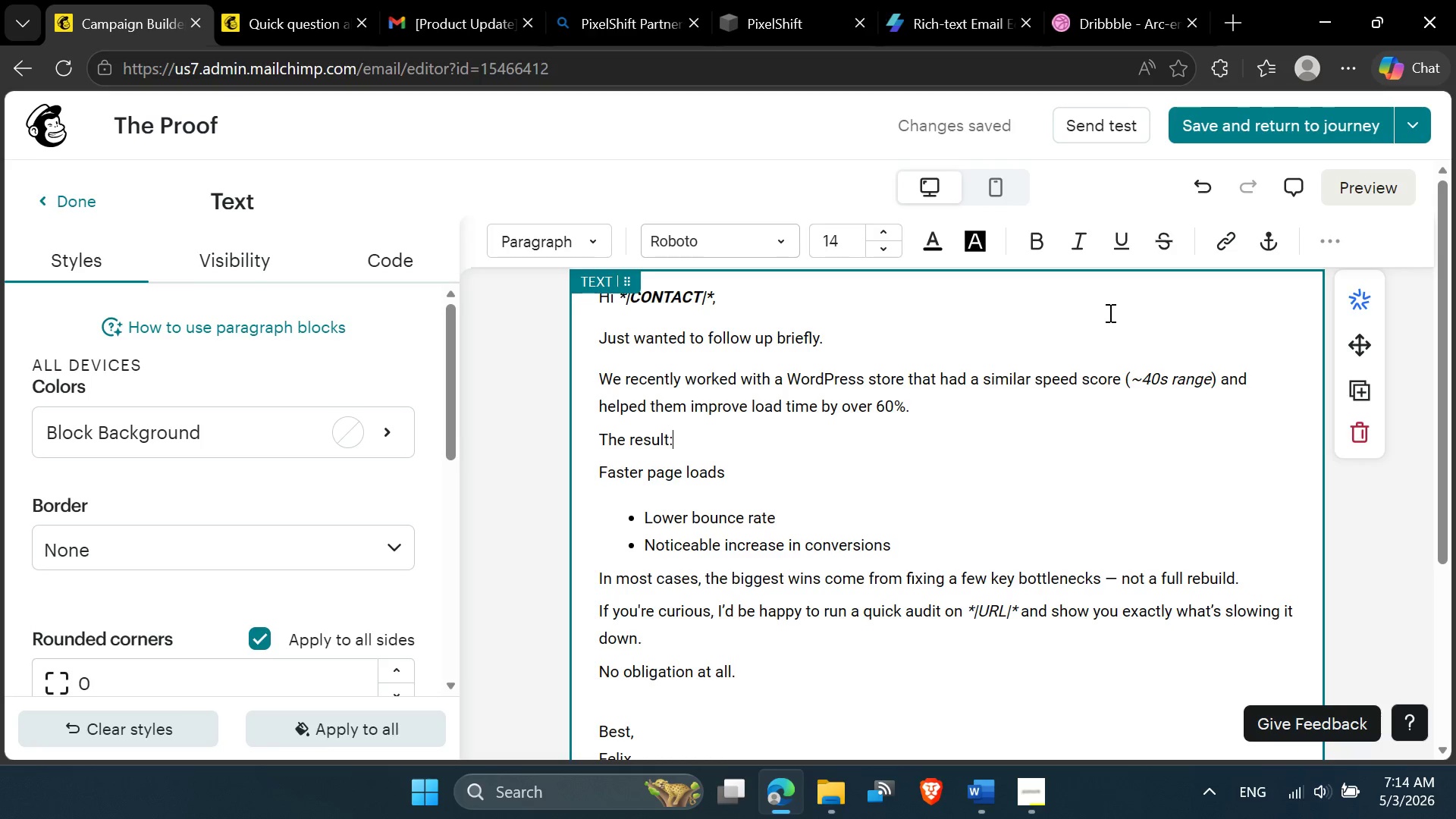 
key(Control+ControlLeft)
 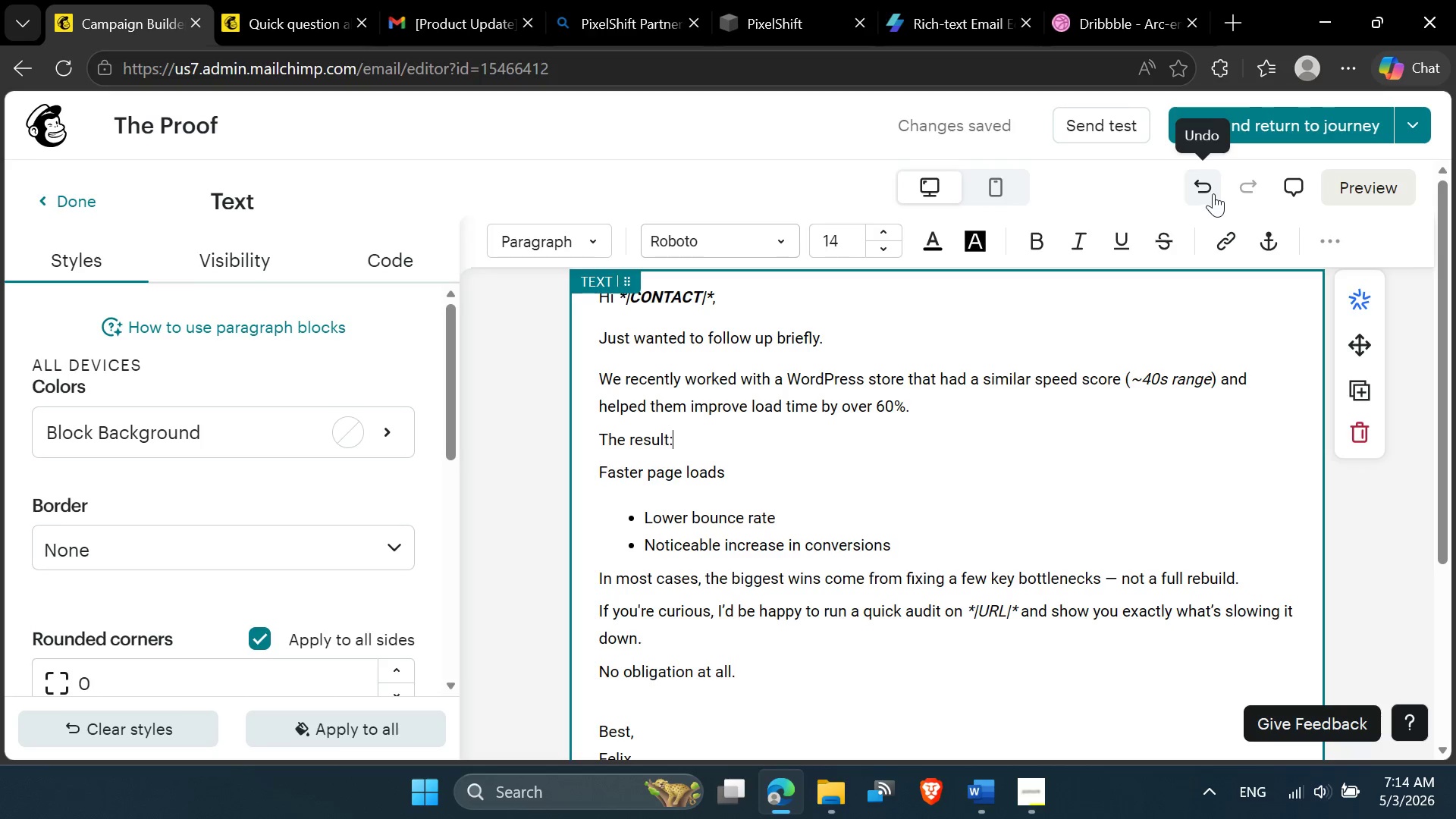 
left_click([1211, 193])
 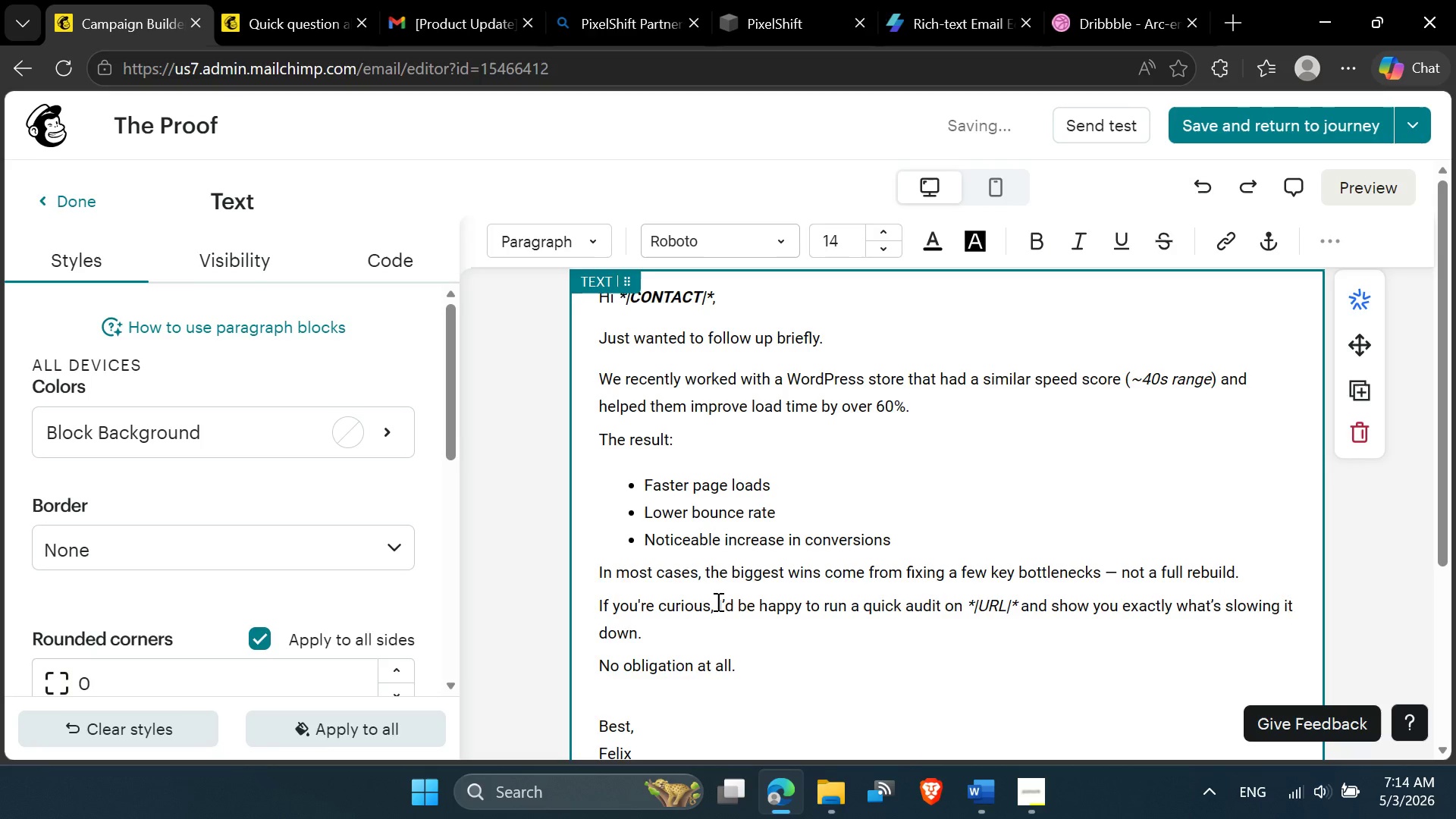 
left_click([729, 483])
 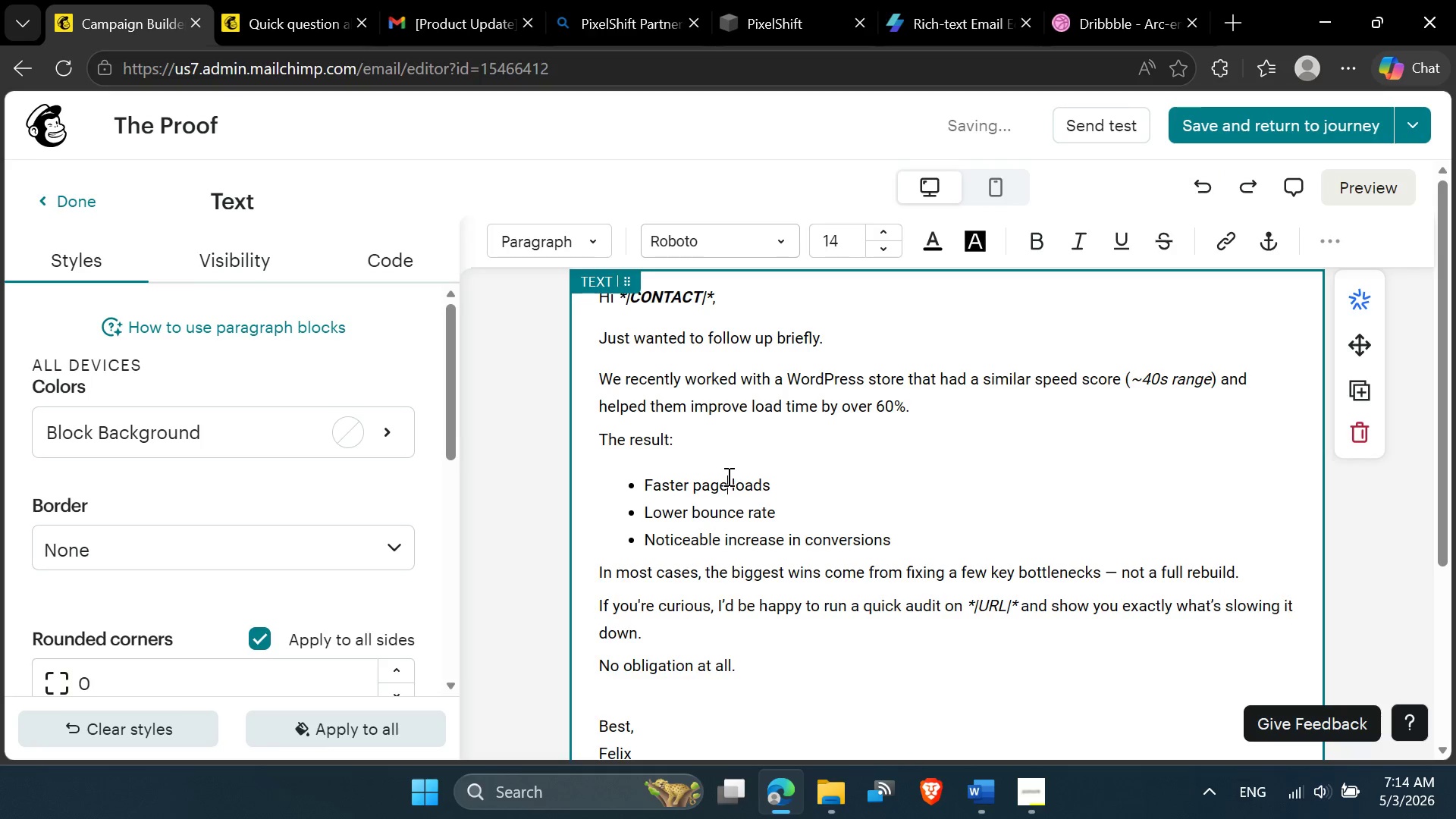 
left_click([660, 467])
 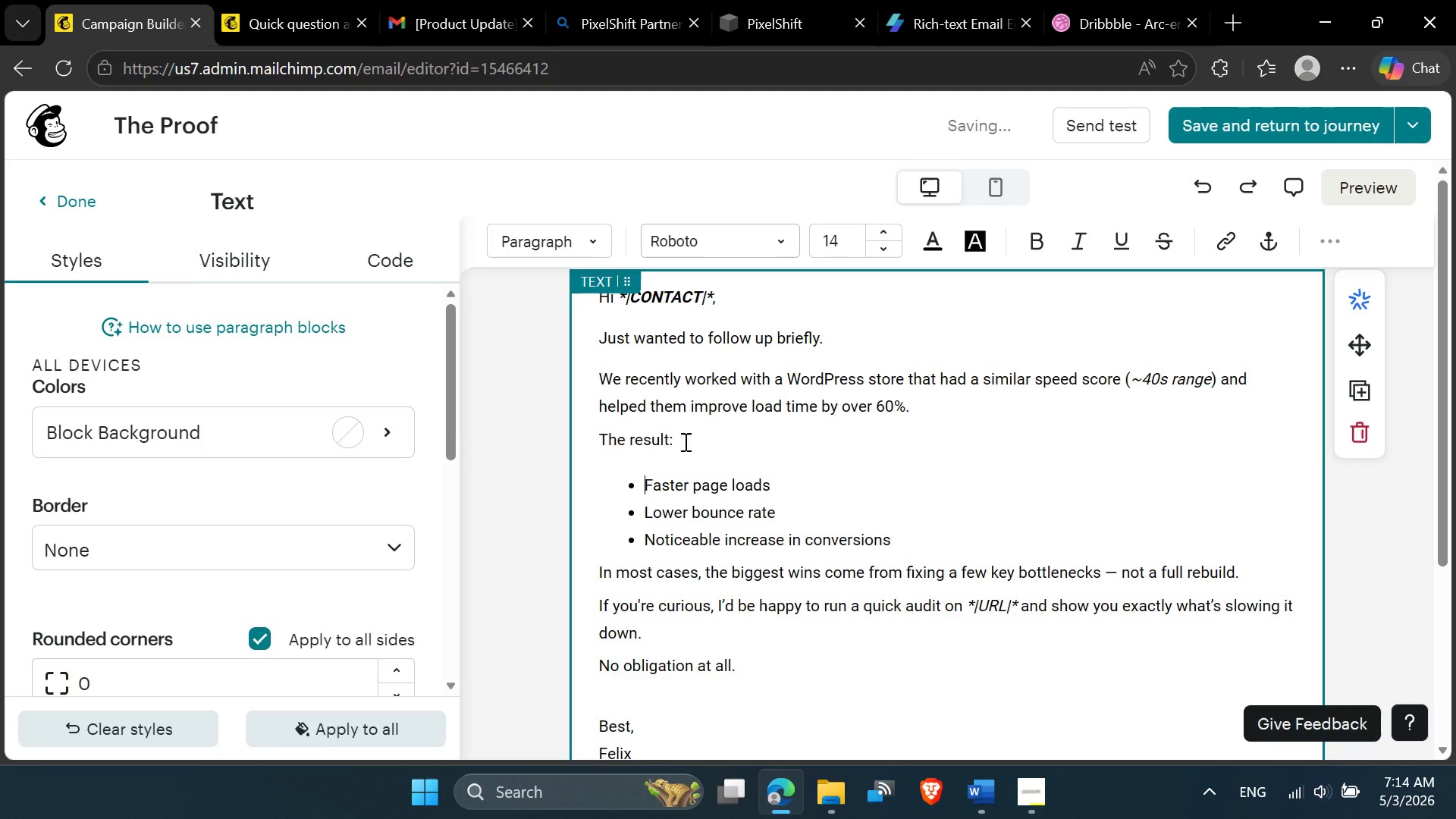 
left_click([684, 441])
 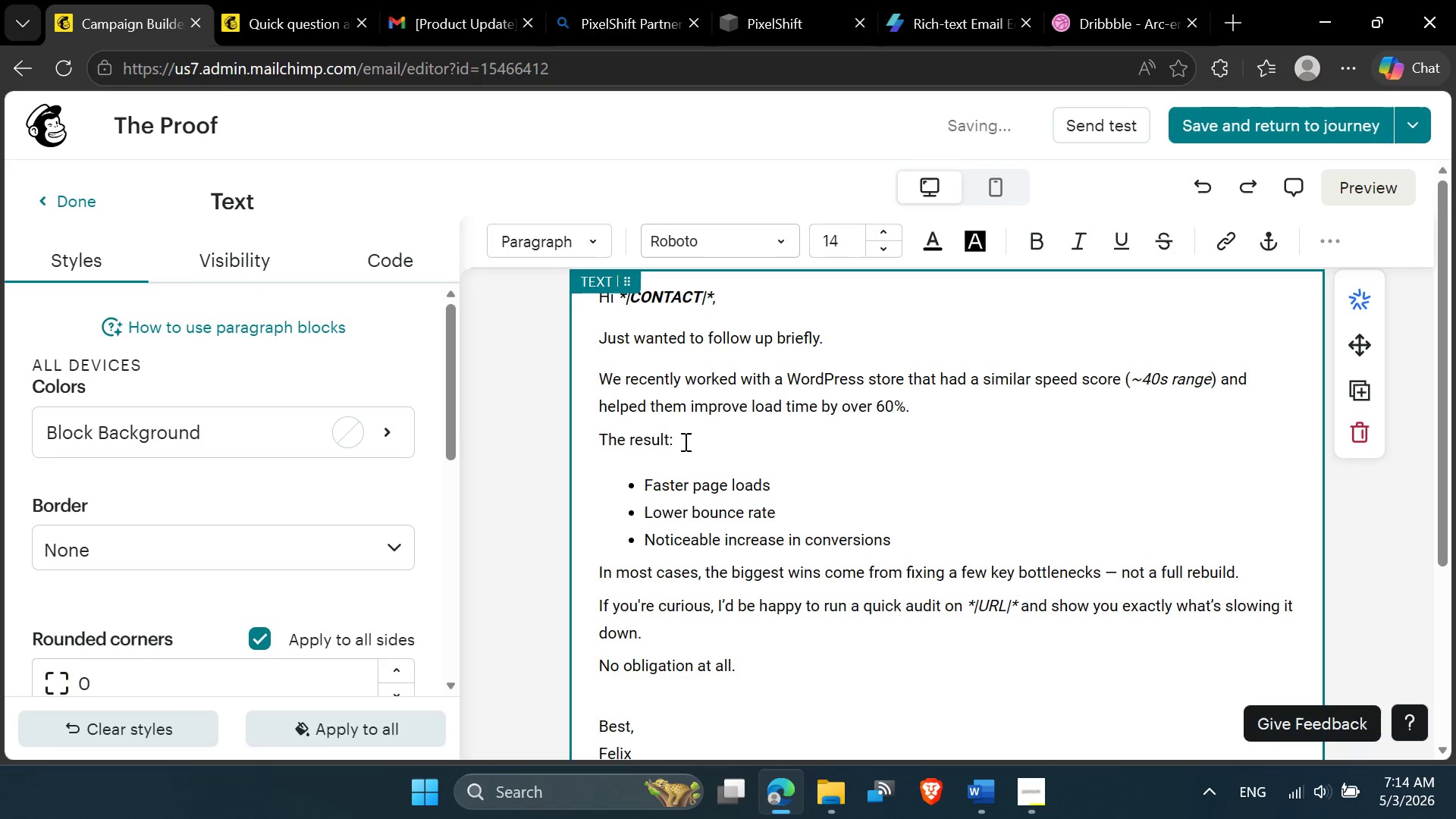 
left_click_drag(start_coordinate=[684, 441], to_coordinate=[682, 466])
 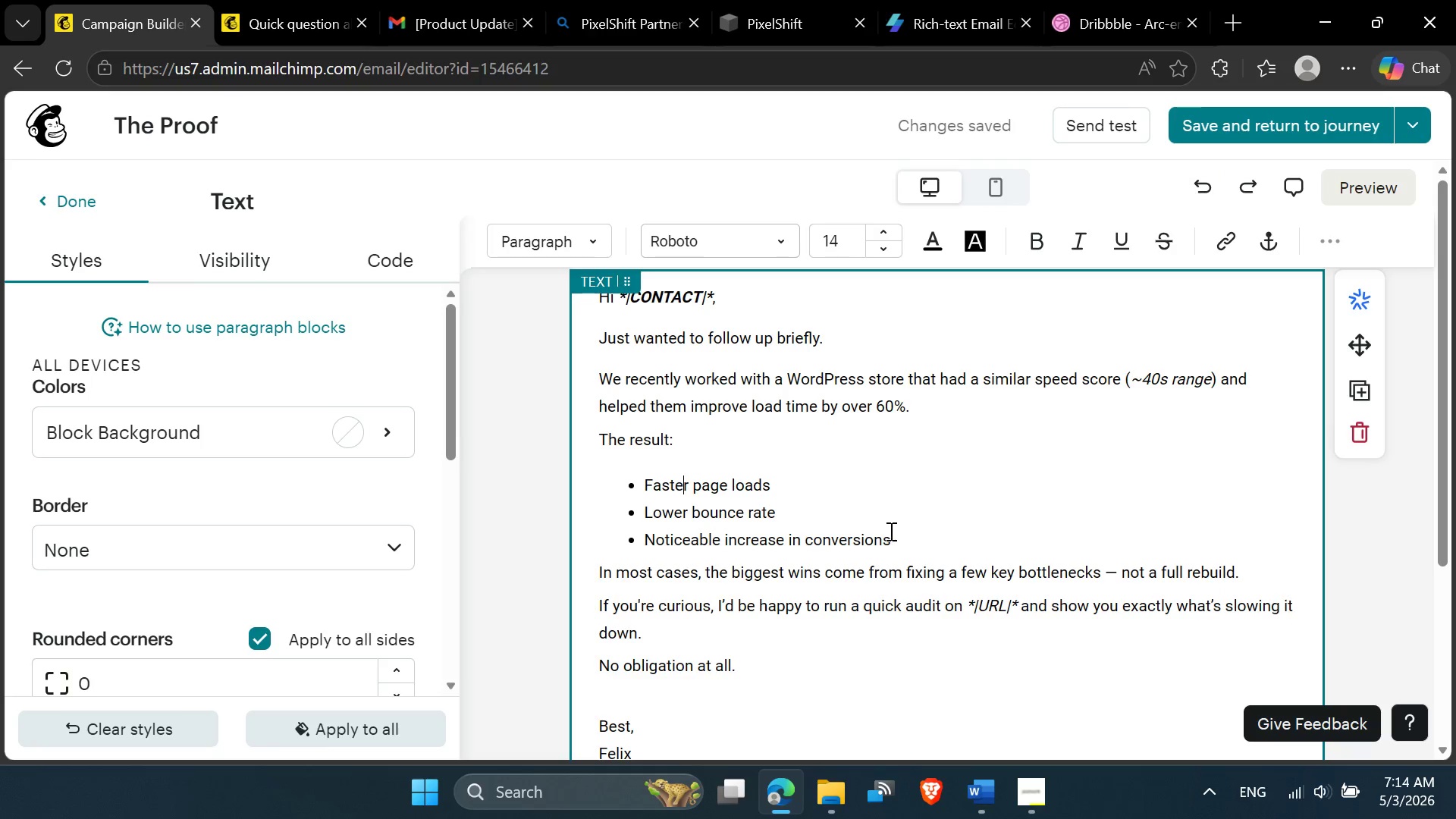 
left_click_drag(start_coordinate=[897, 535], to_coordinate=[595, 441])
 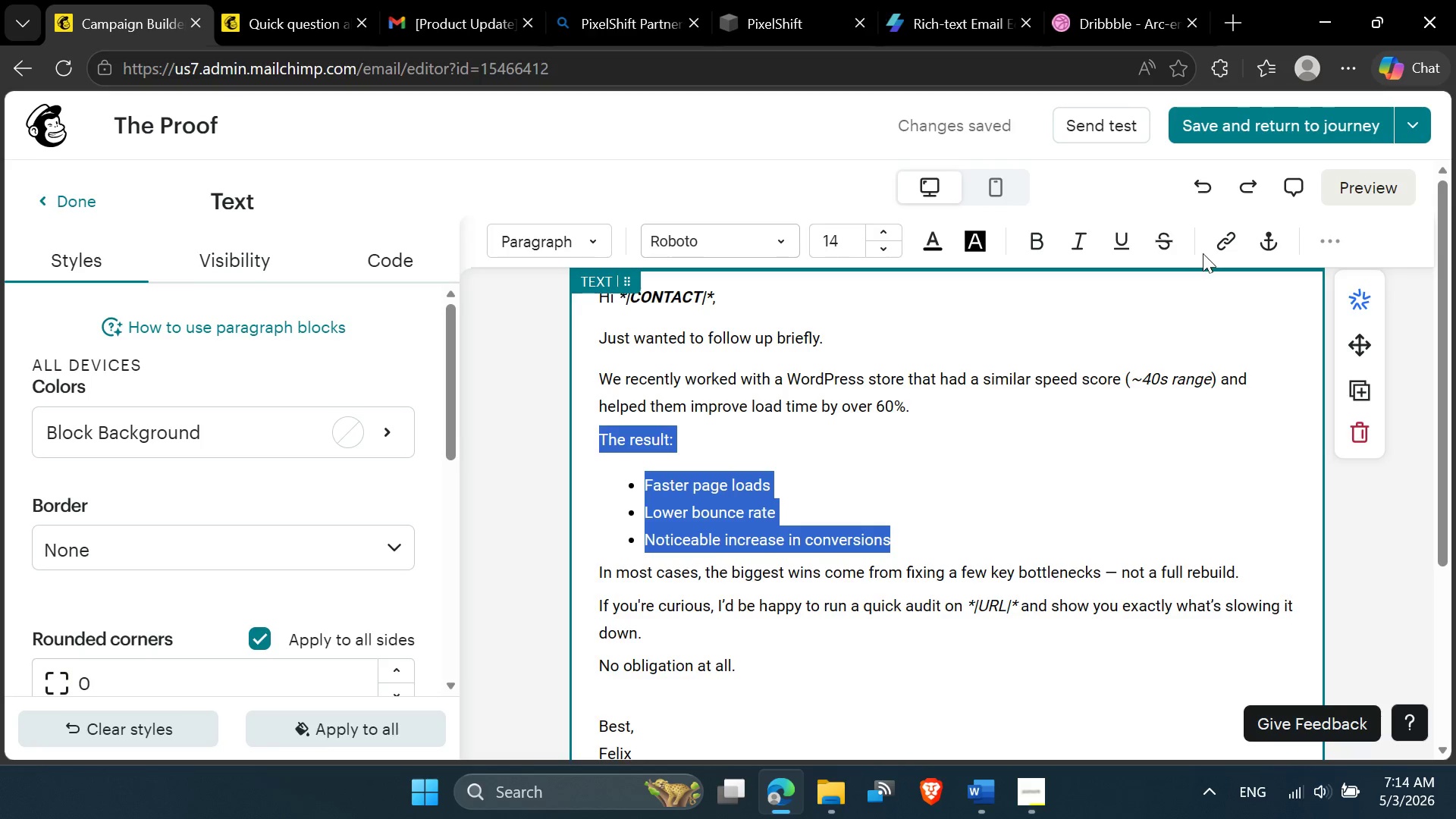 
left_click([1314, 241])
 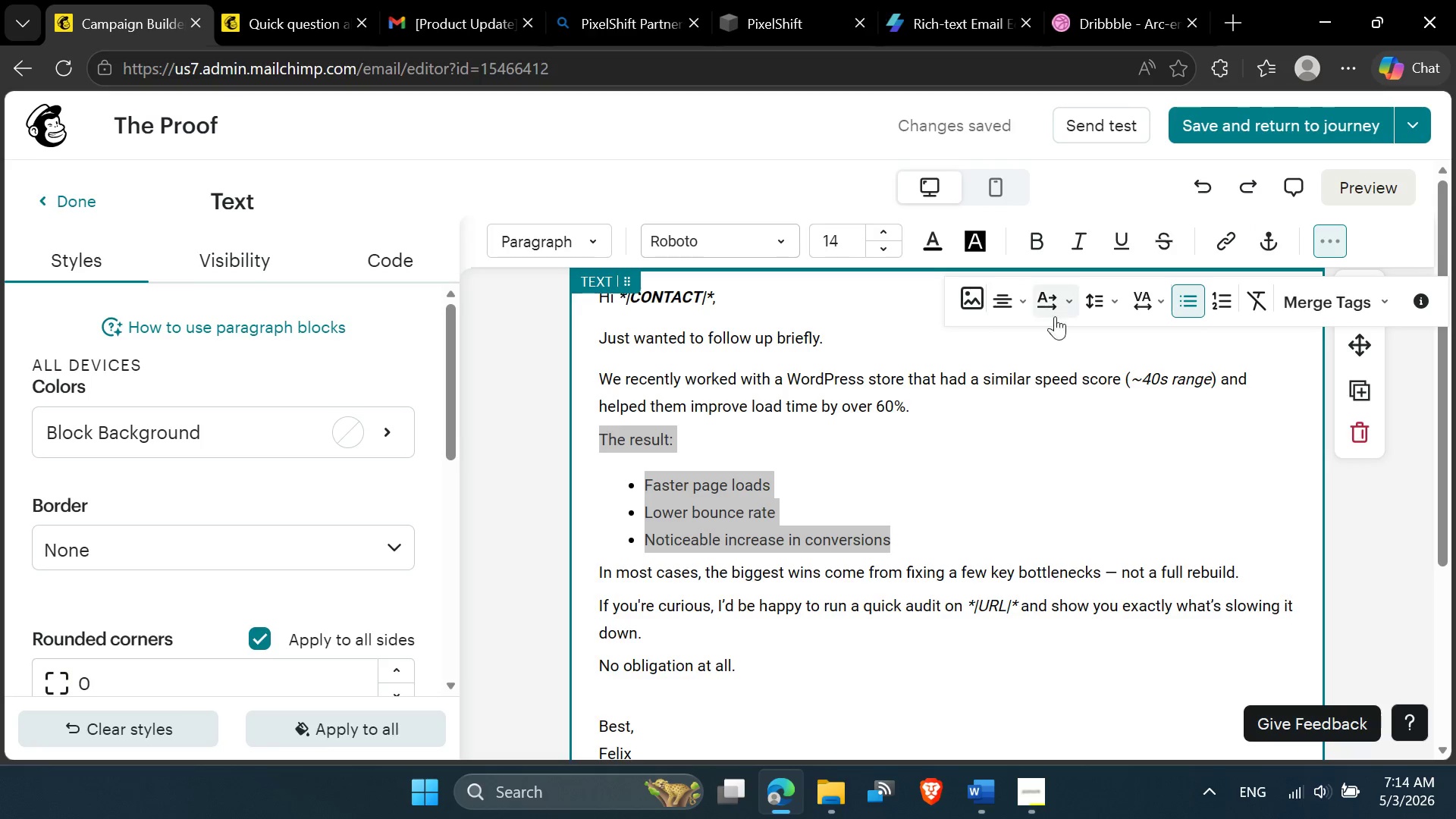 
mouse_move([1109, 329])
 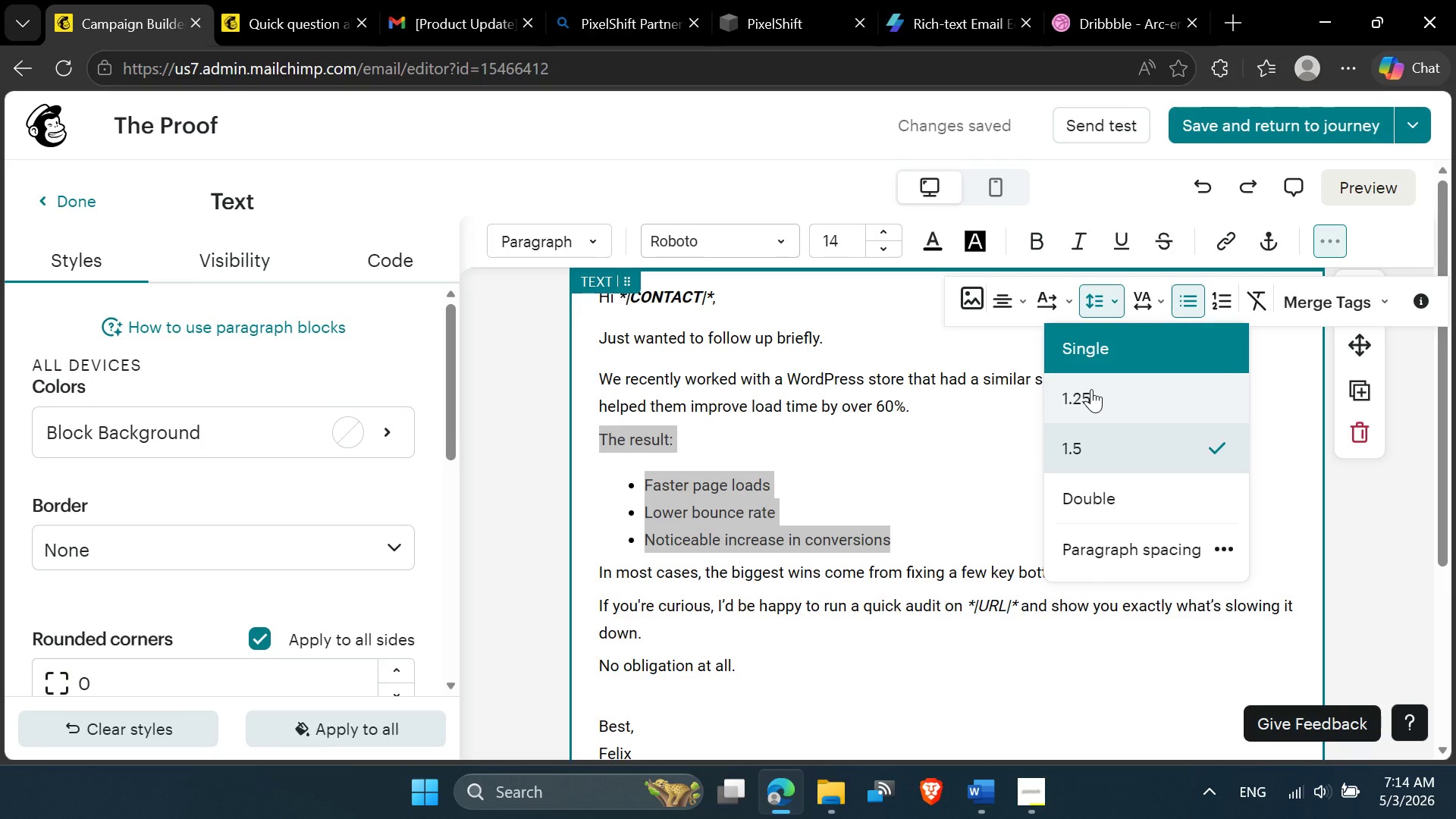 
left_click([1091, 389])
 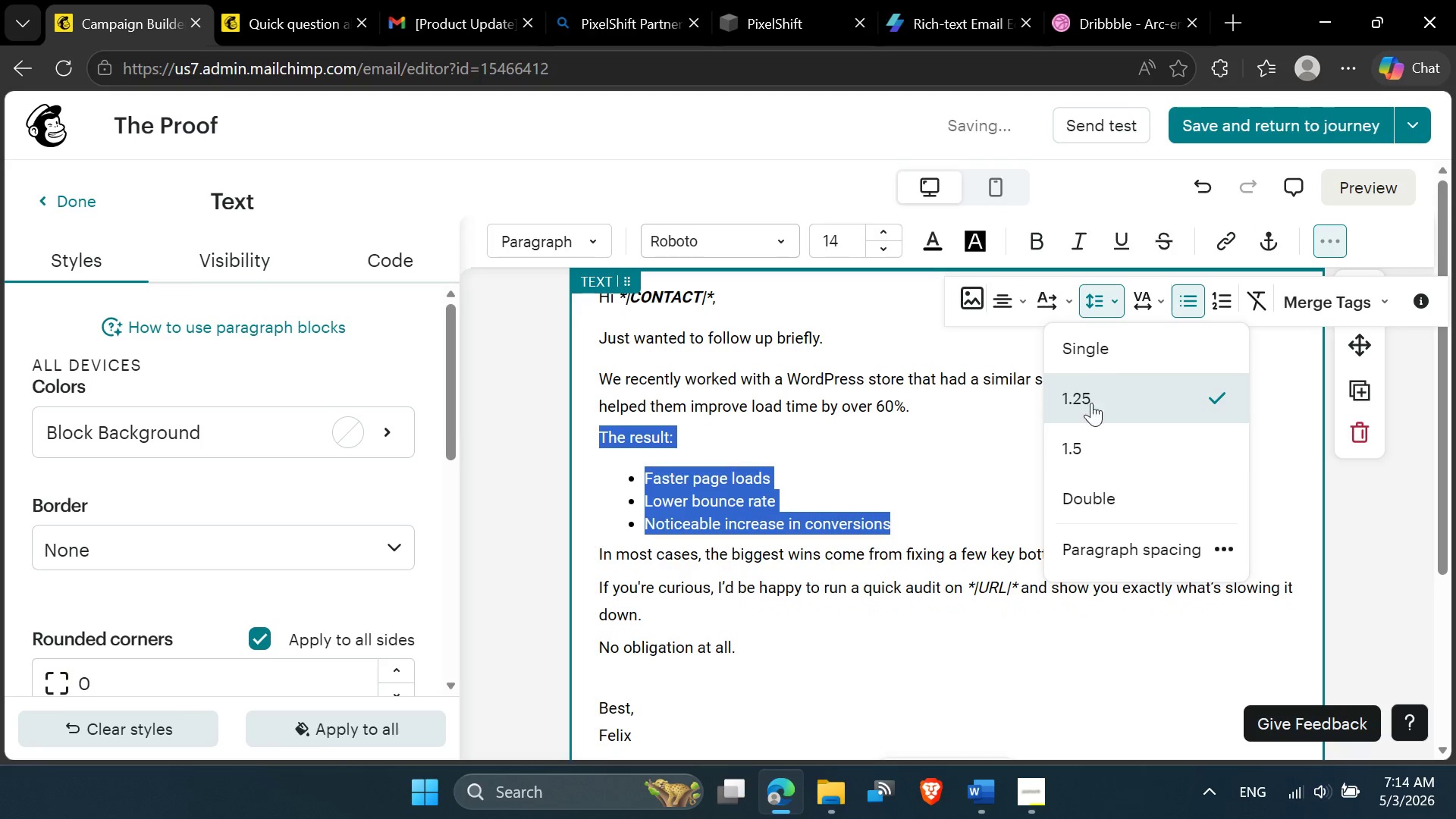 
left_click([1079, 447])
 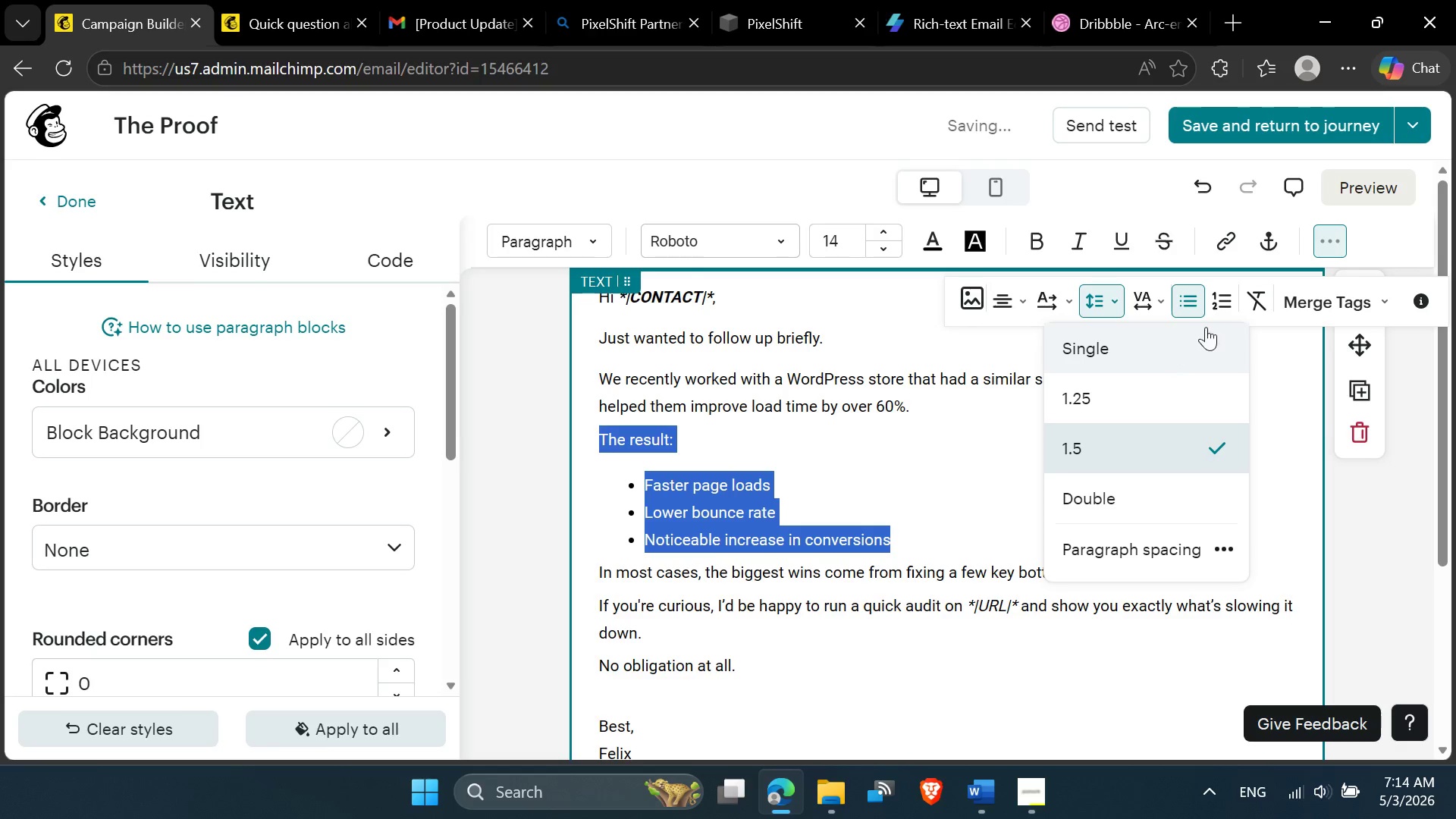 
left_click([1291, 384])
 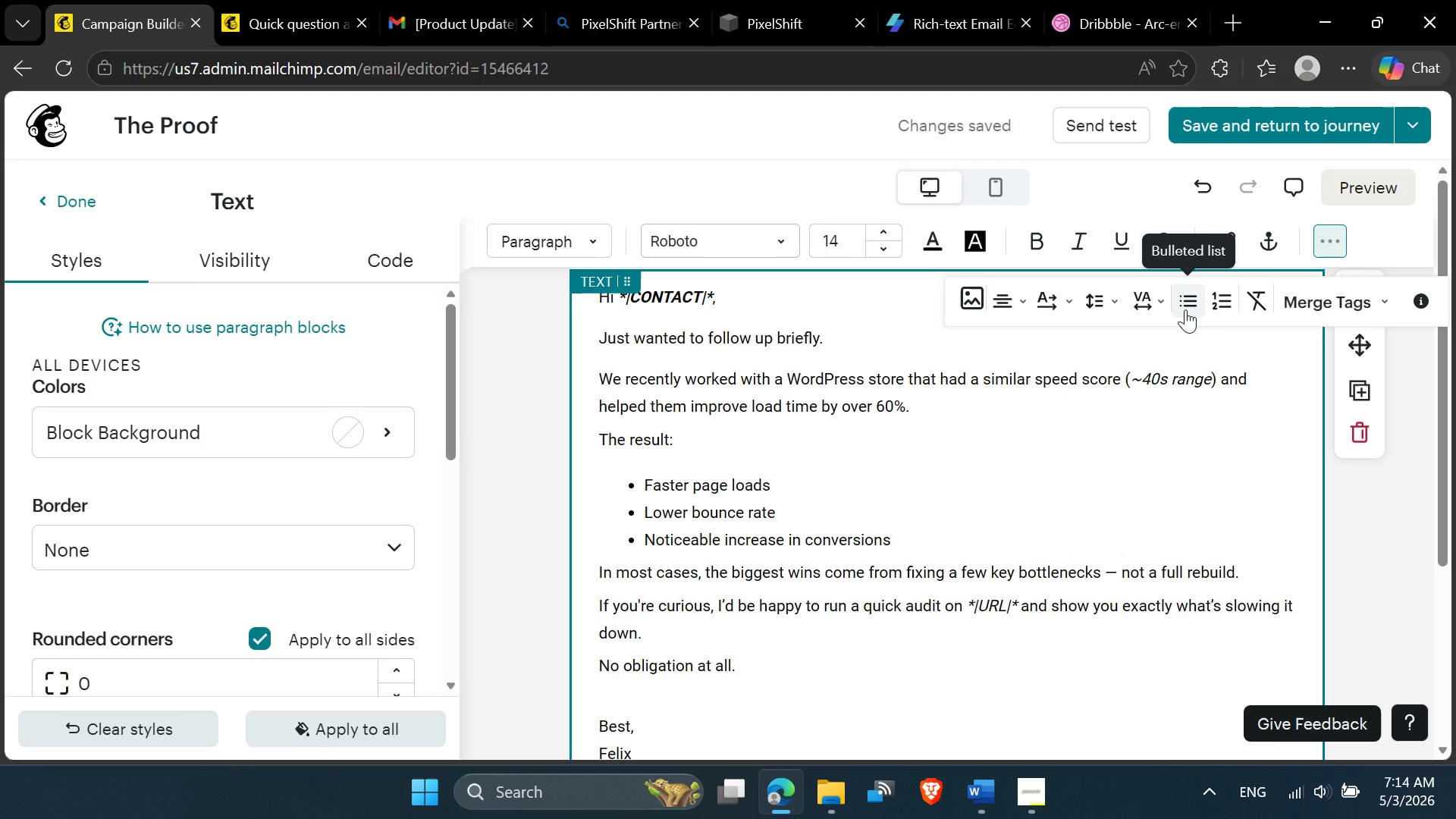 
left_click([1185, 309])
 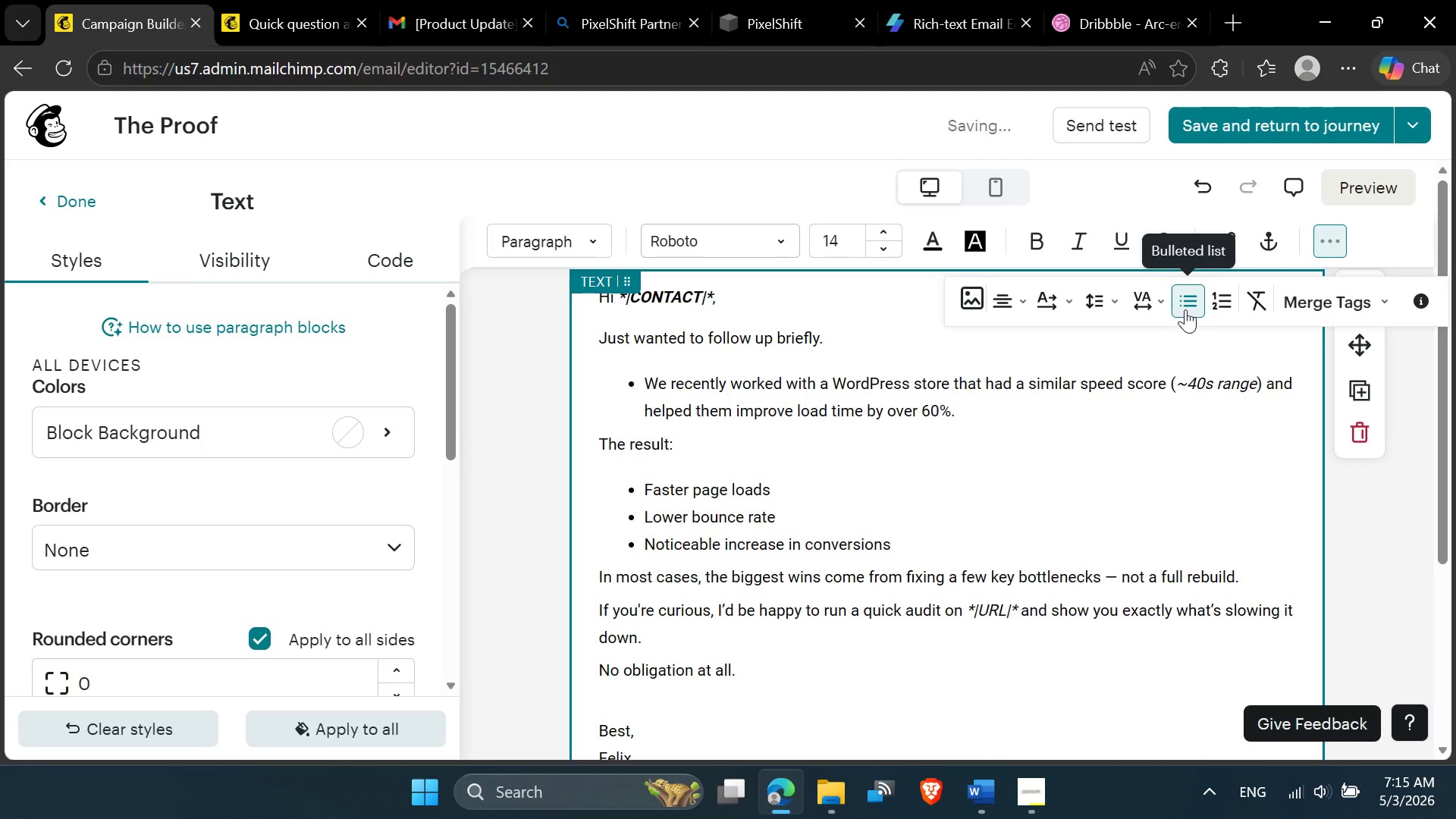 
left_click([1185, 309])
 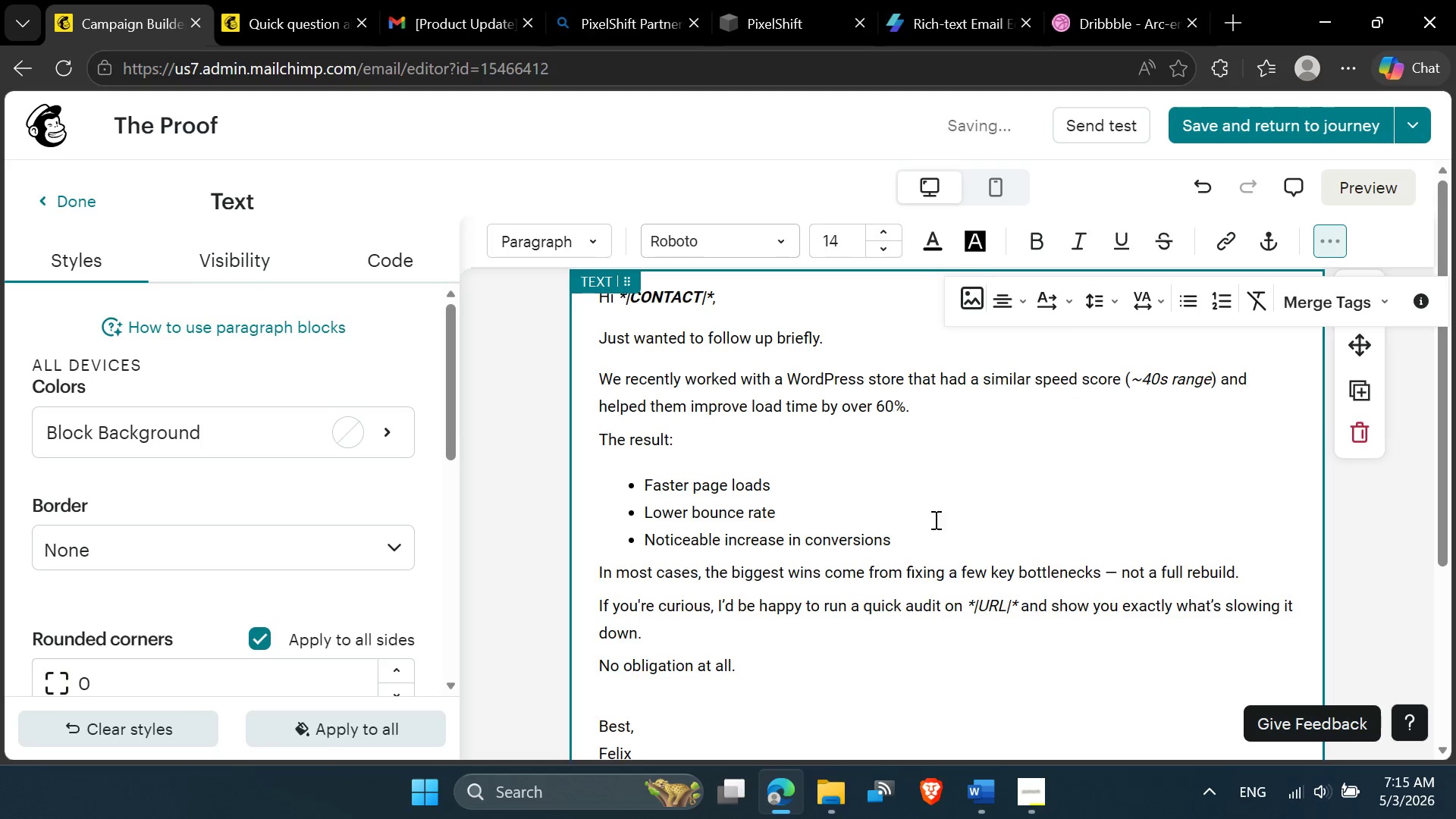 
left_click([901, 554])
 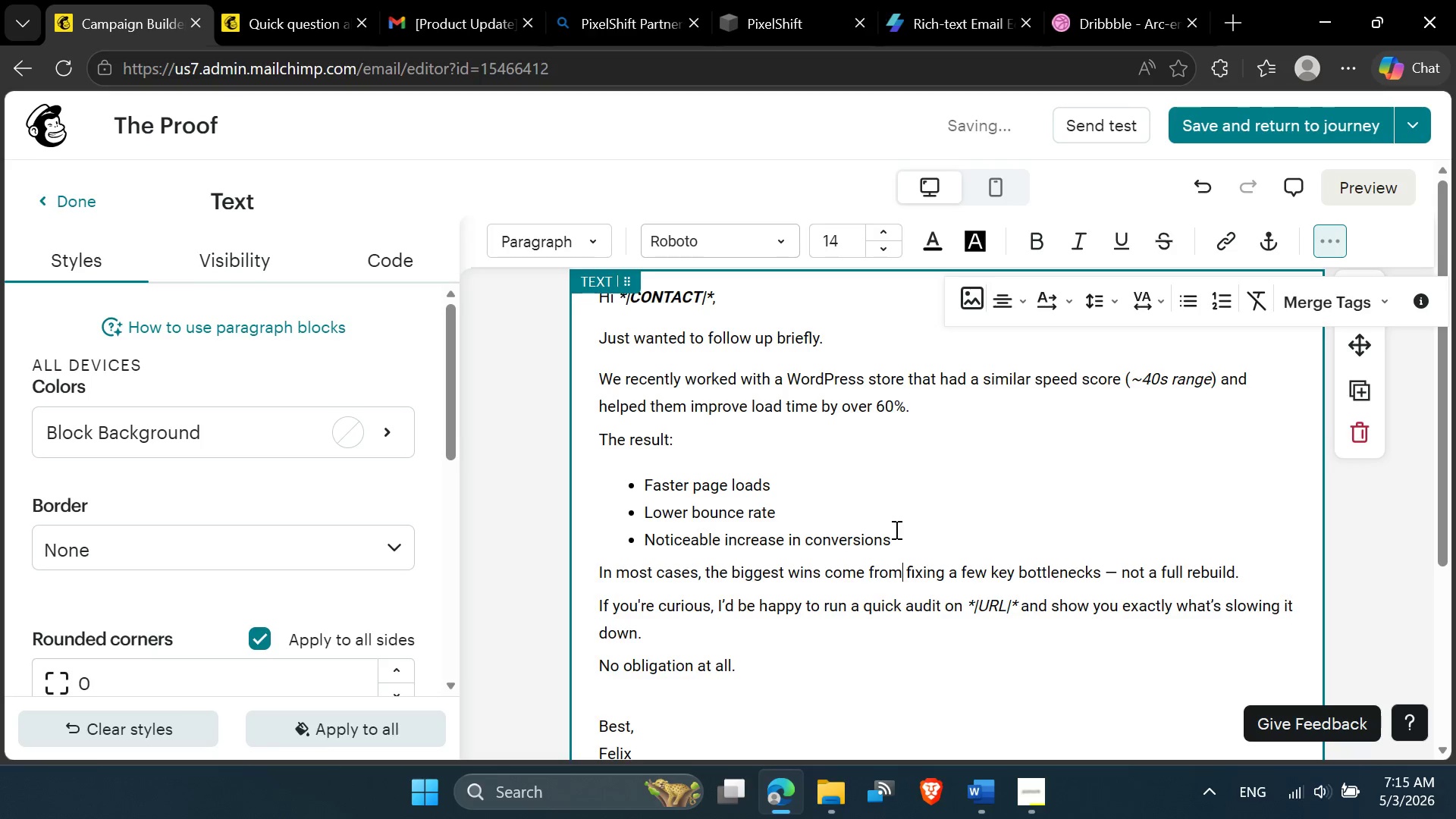 
left_click_drag(start_coordinate=[893, 529], to_coordinate=[566, 472])
 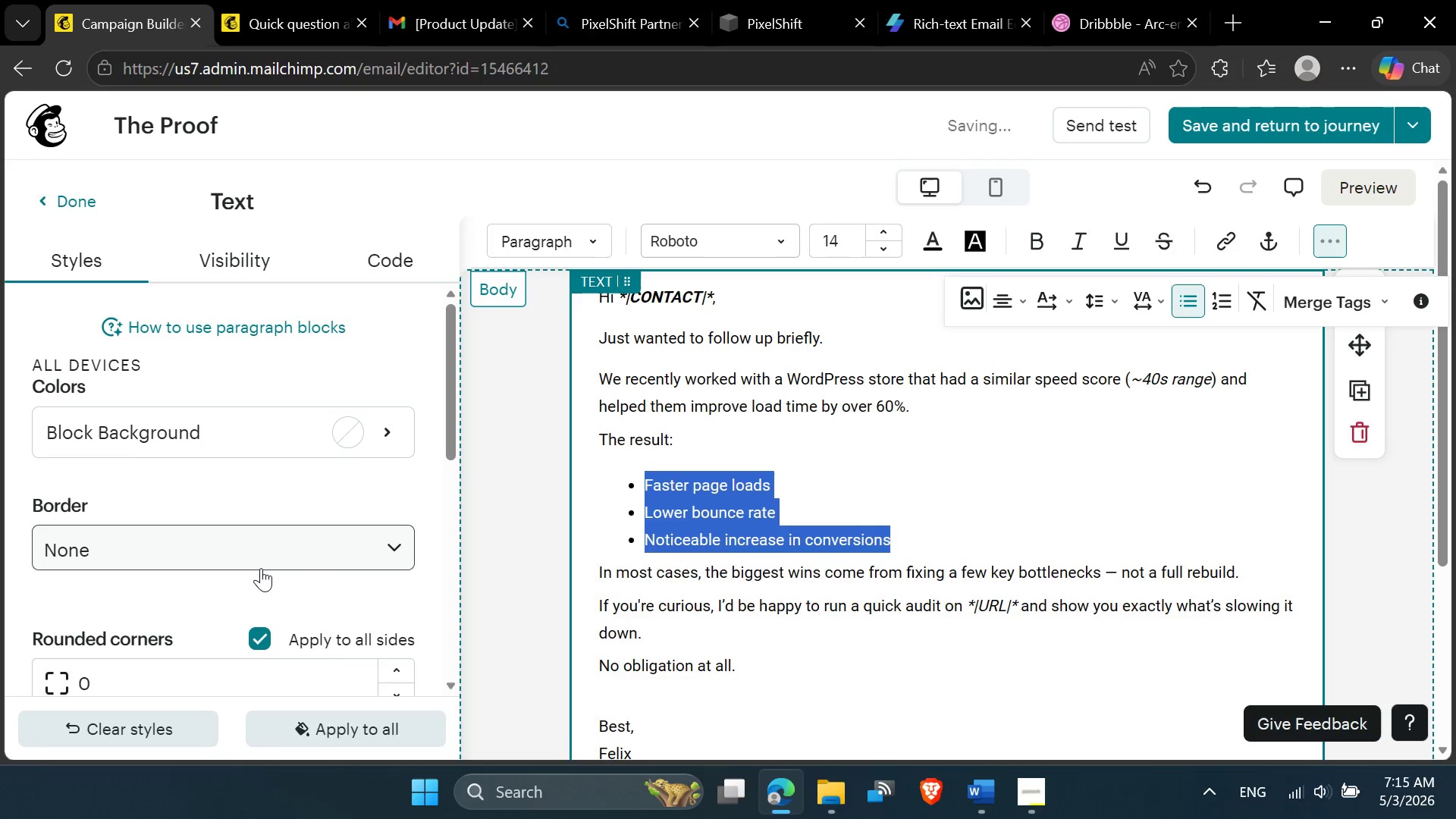 
scroll: coordinate [261, 577], scroll_direction: down, amount: 5.0
 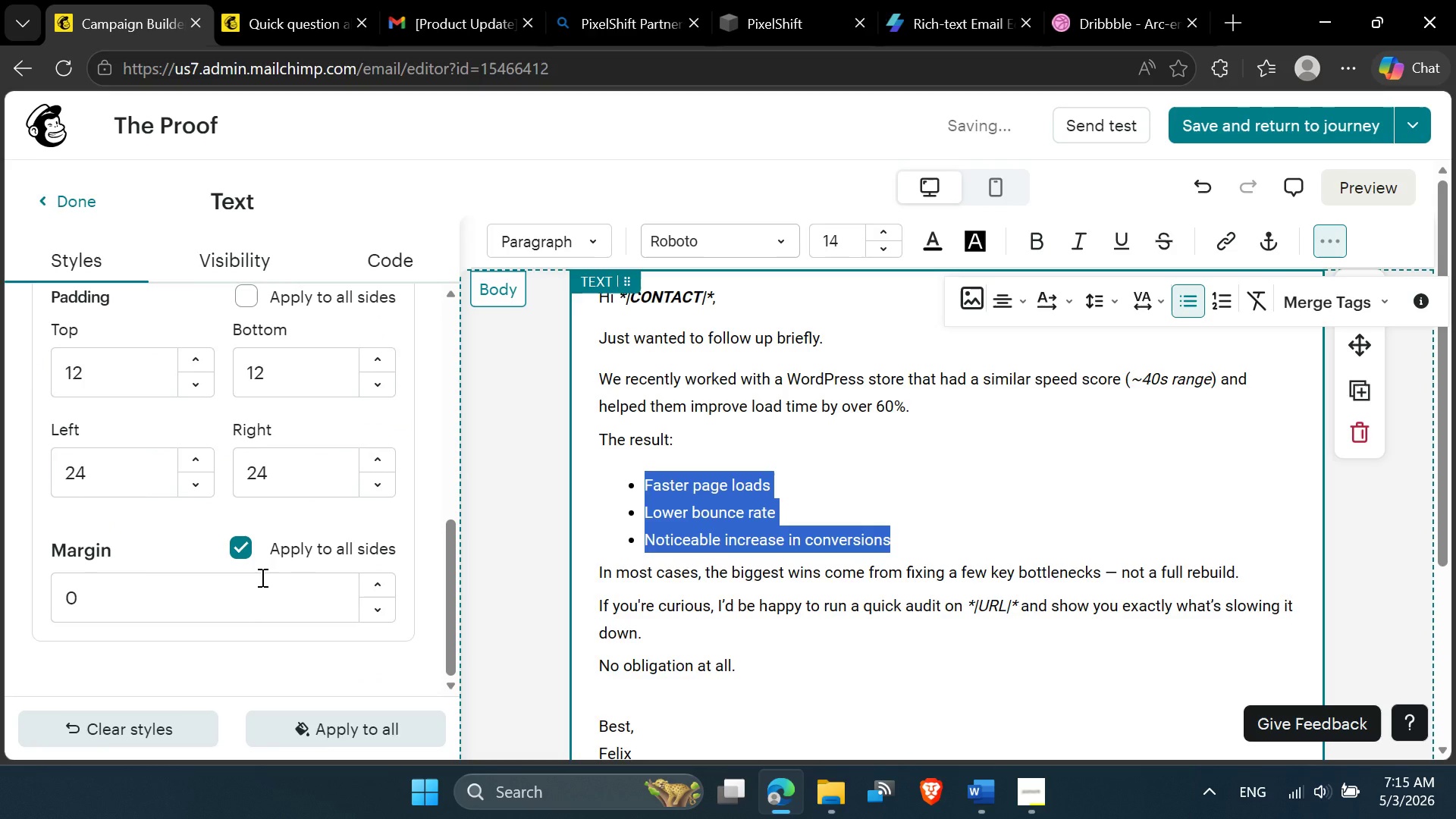 
scroll: coordinate [261, 577], scroll_direction: up, amount: 1.0
 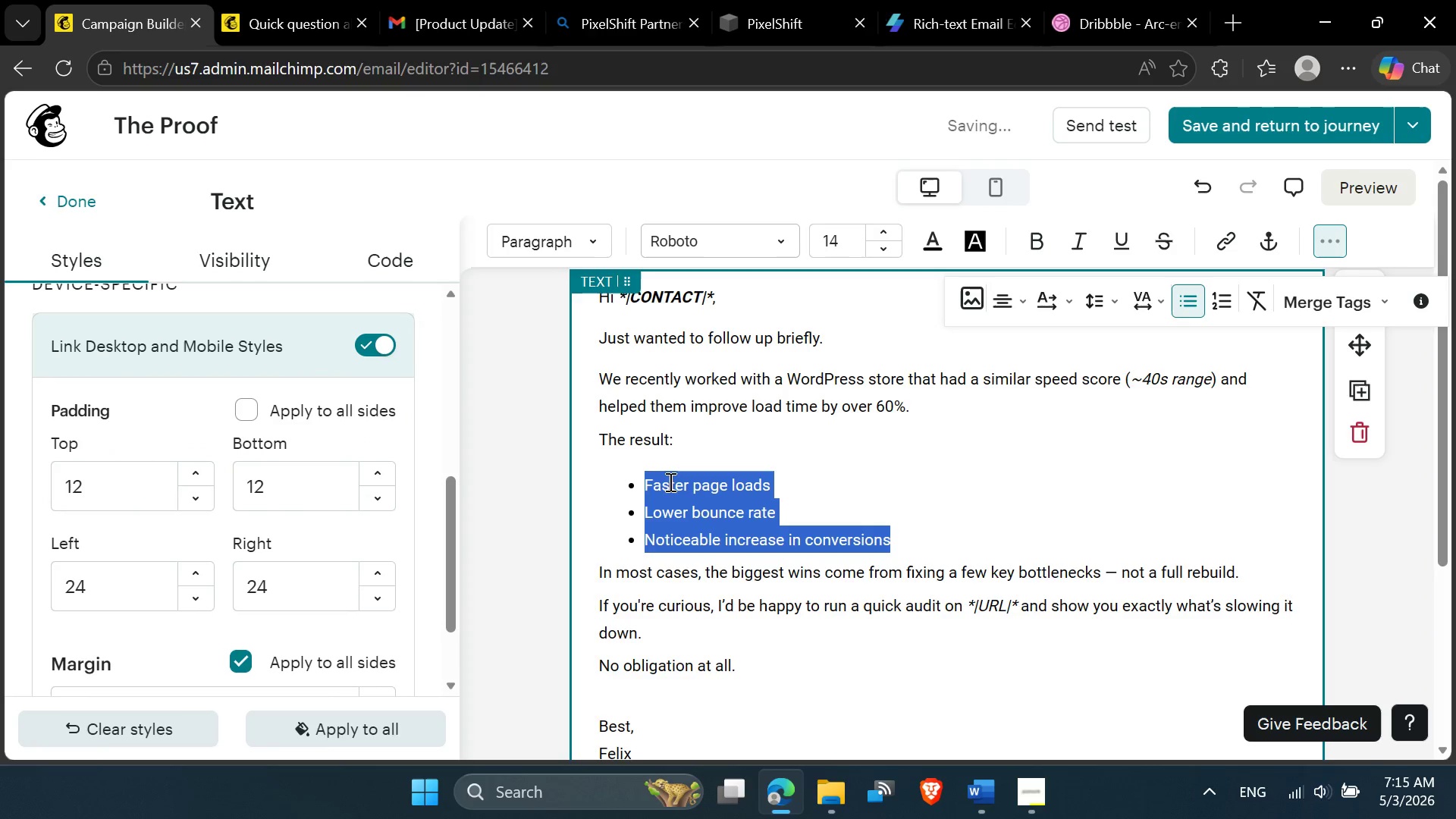 
left_click([670, 482])
 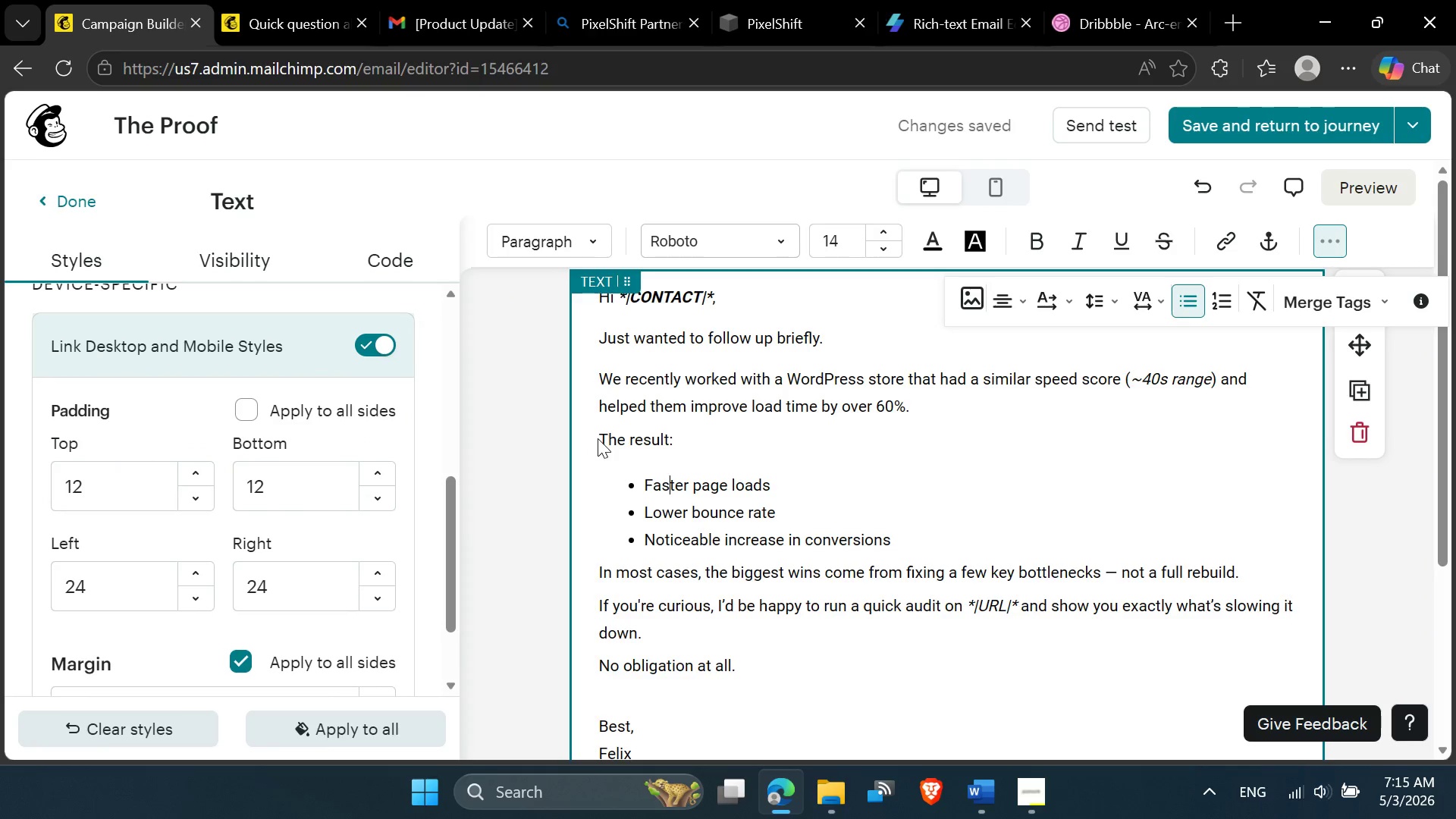 
left_click_drag(start_coordinate=[601, 438], to_coordinate=[895, 543])
 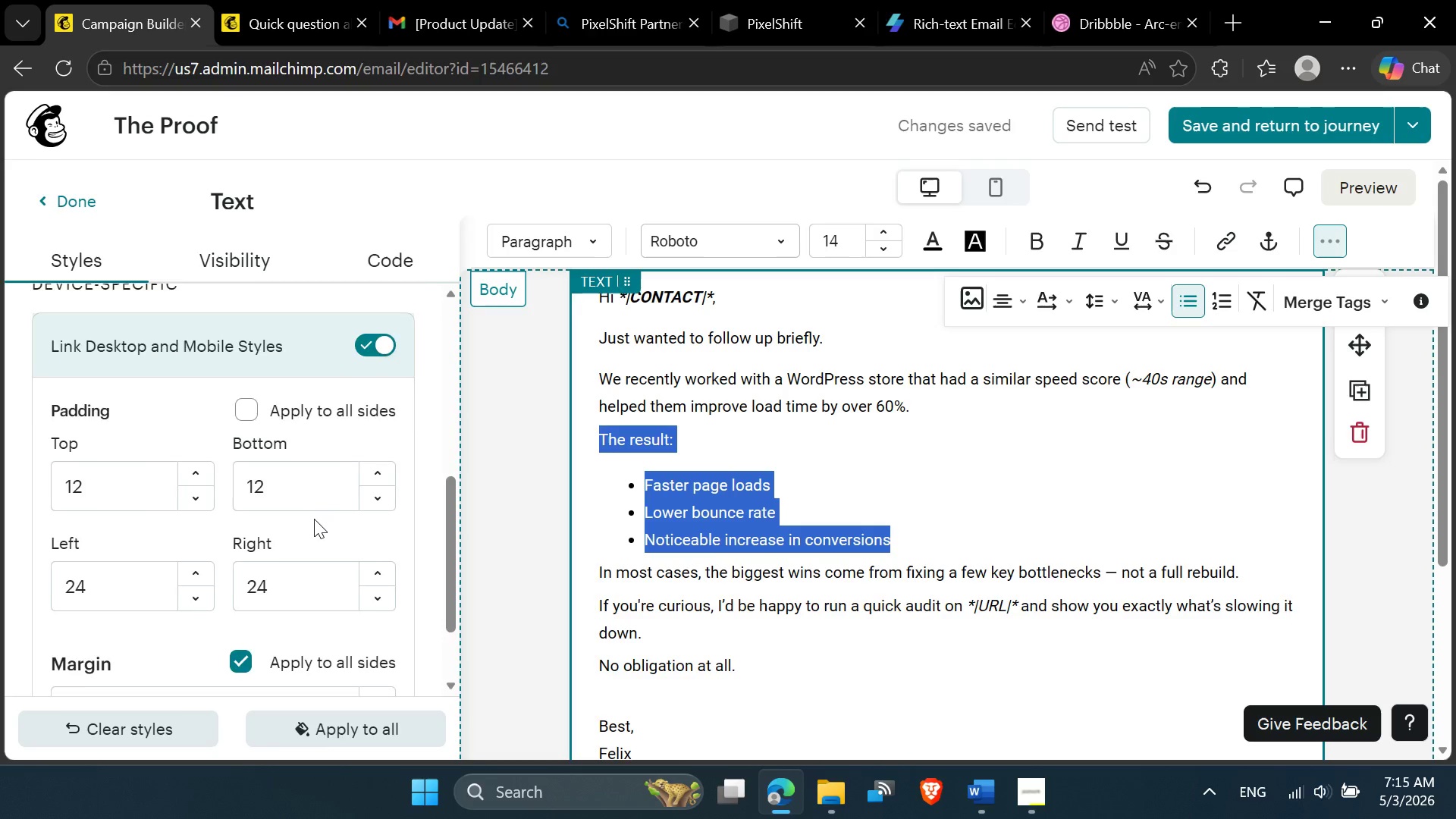 
scroll: coordinate [212, 524], scroll_direction: up, amount: 8.0
 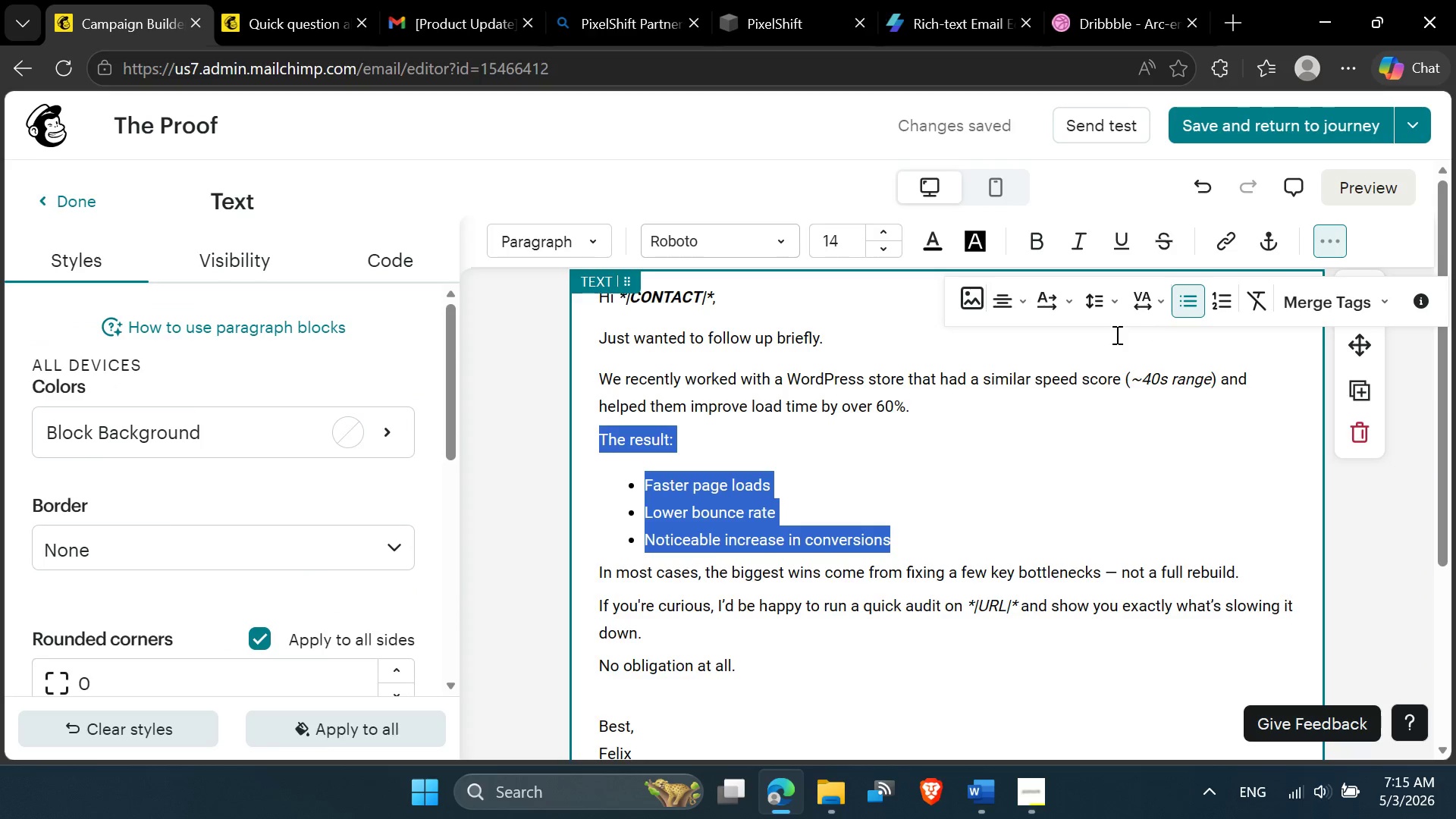 
mouse_move([1015, 308])
 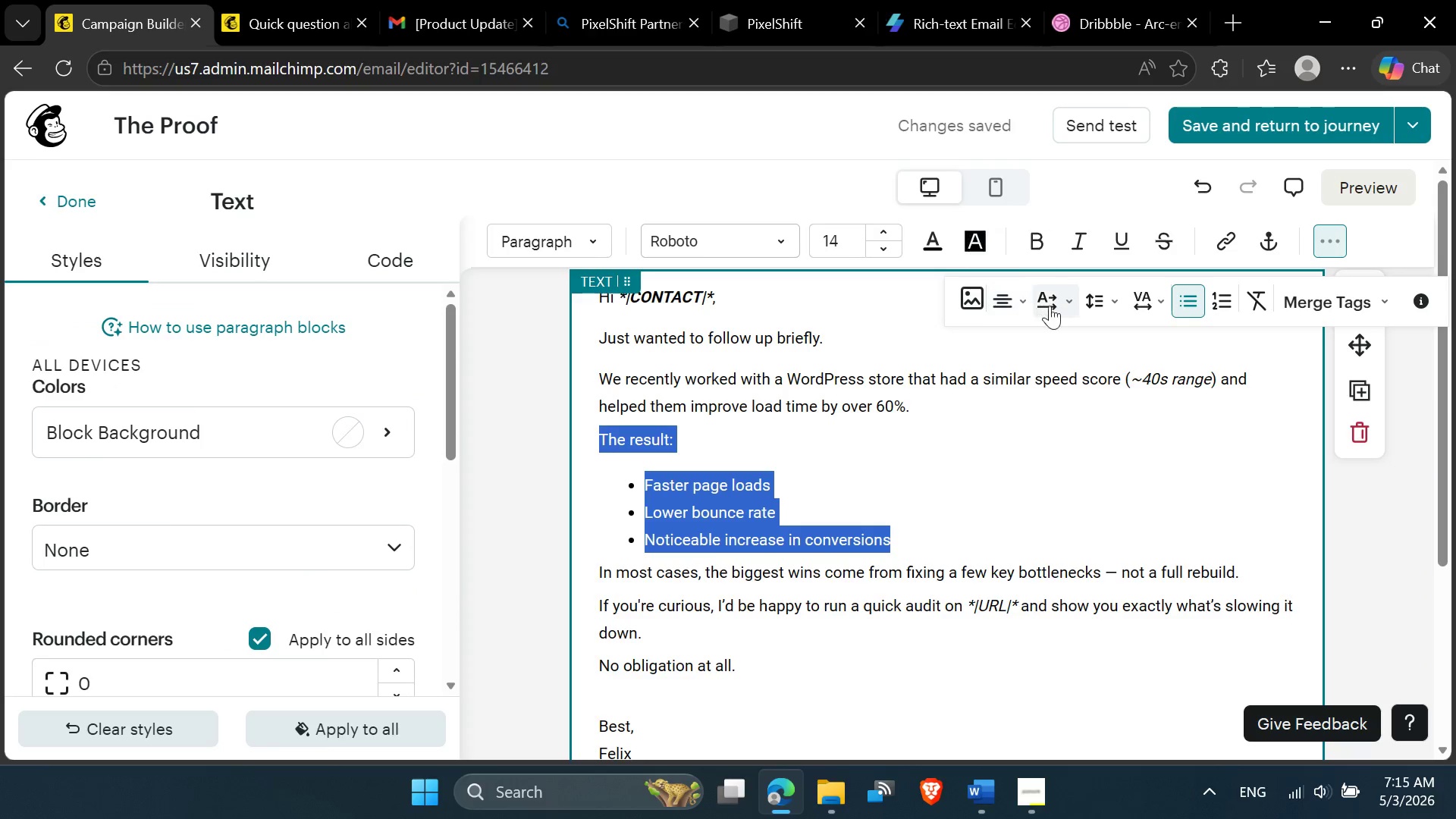 
mouse_move([1081, 299])
 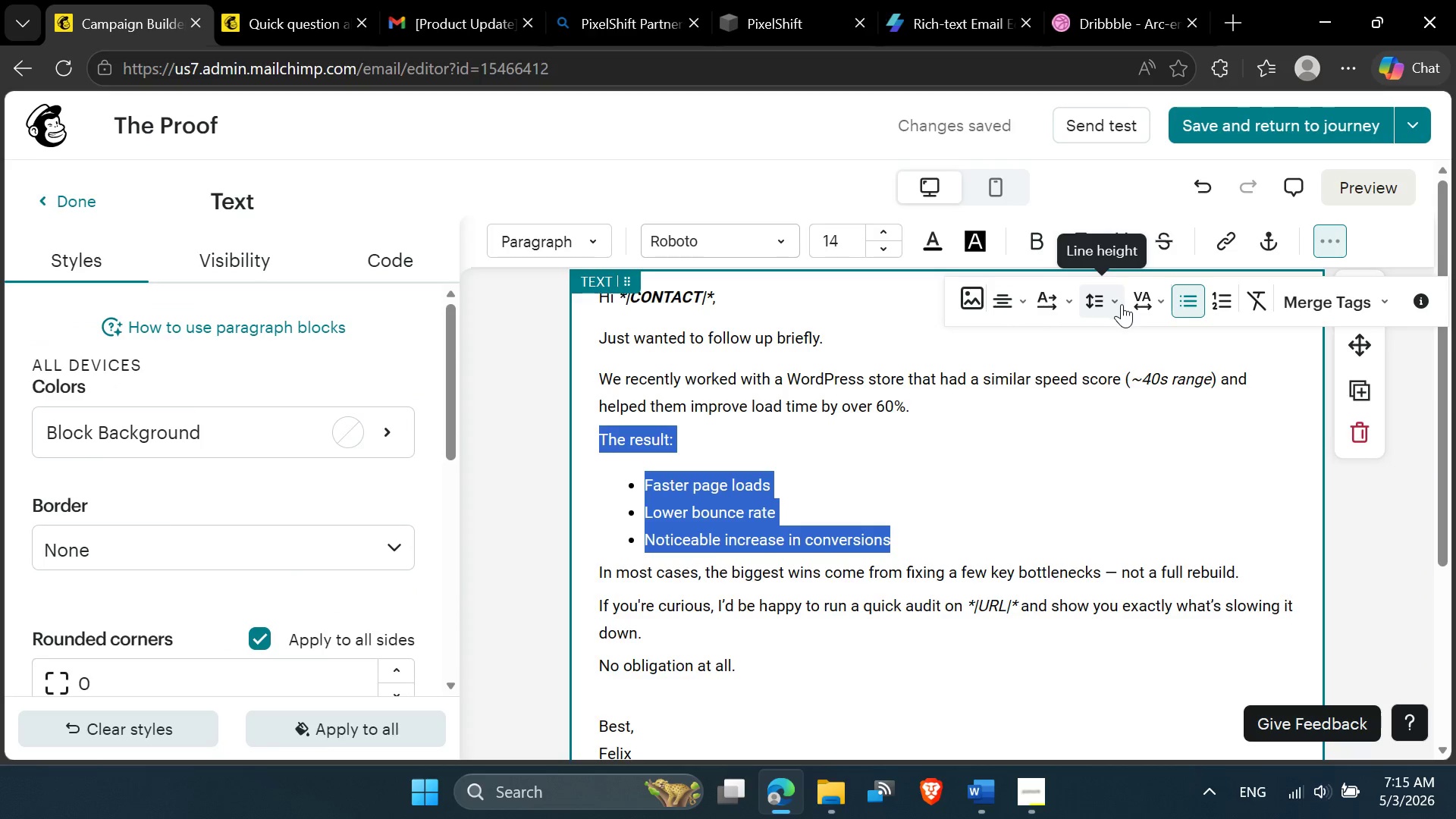 
left_click([1122, 304])
 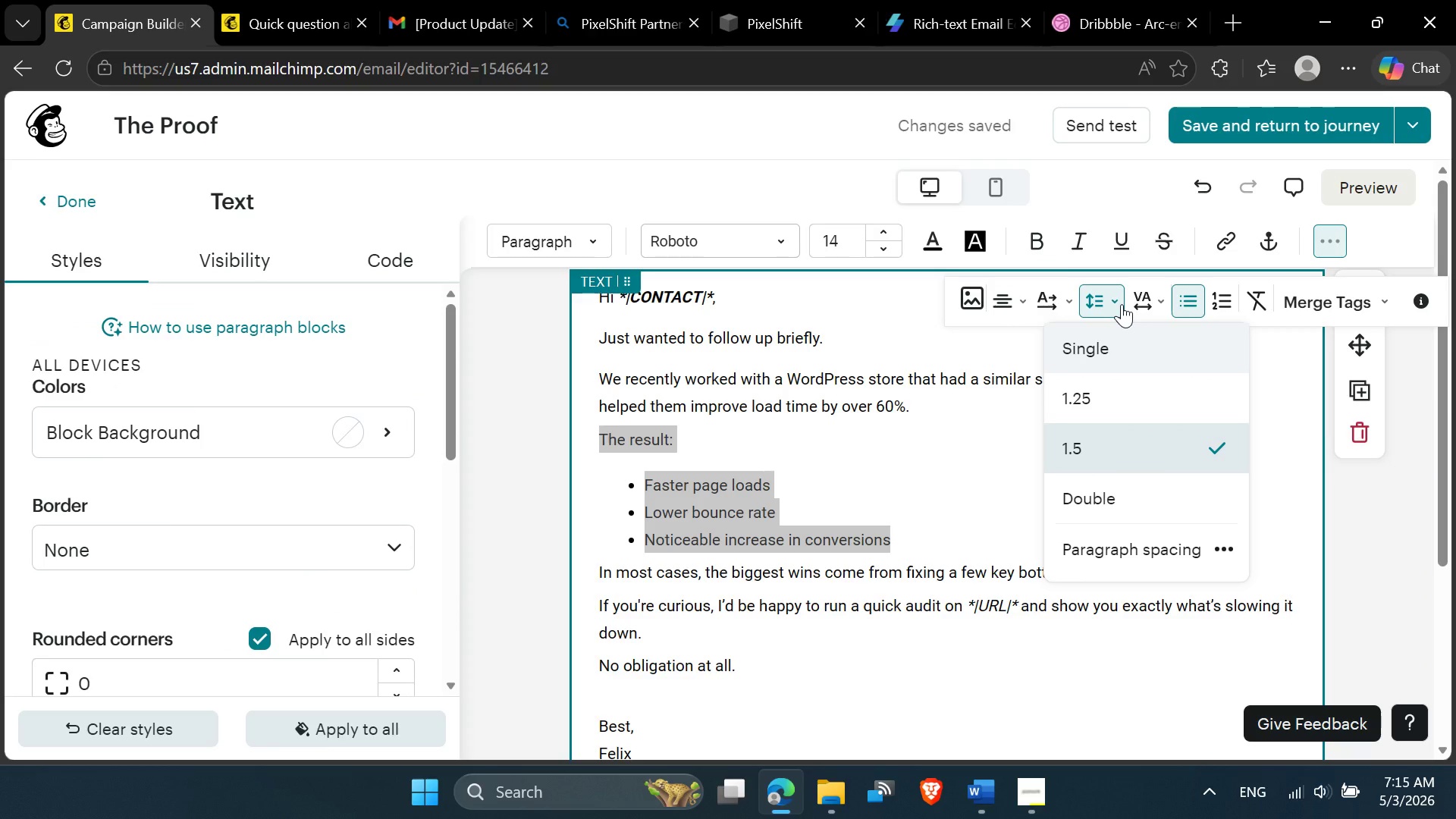 
left_click([1122, 304])
 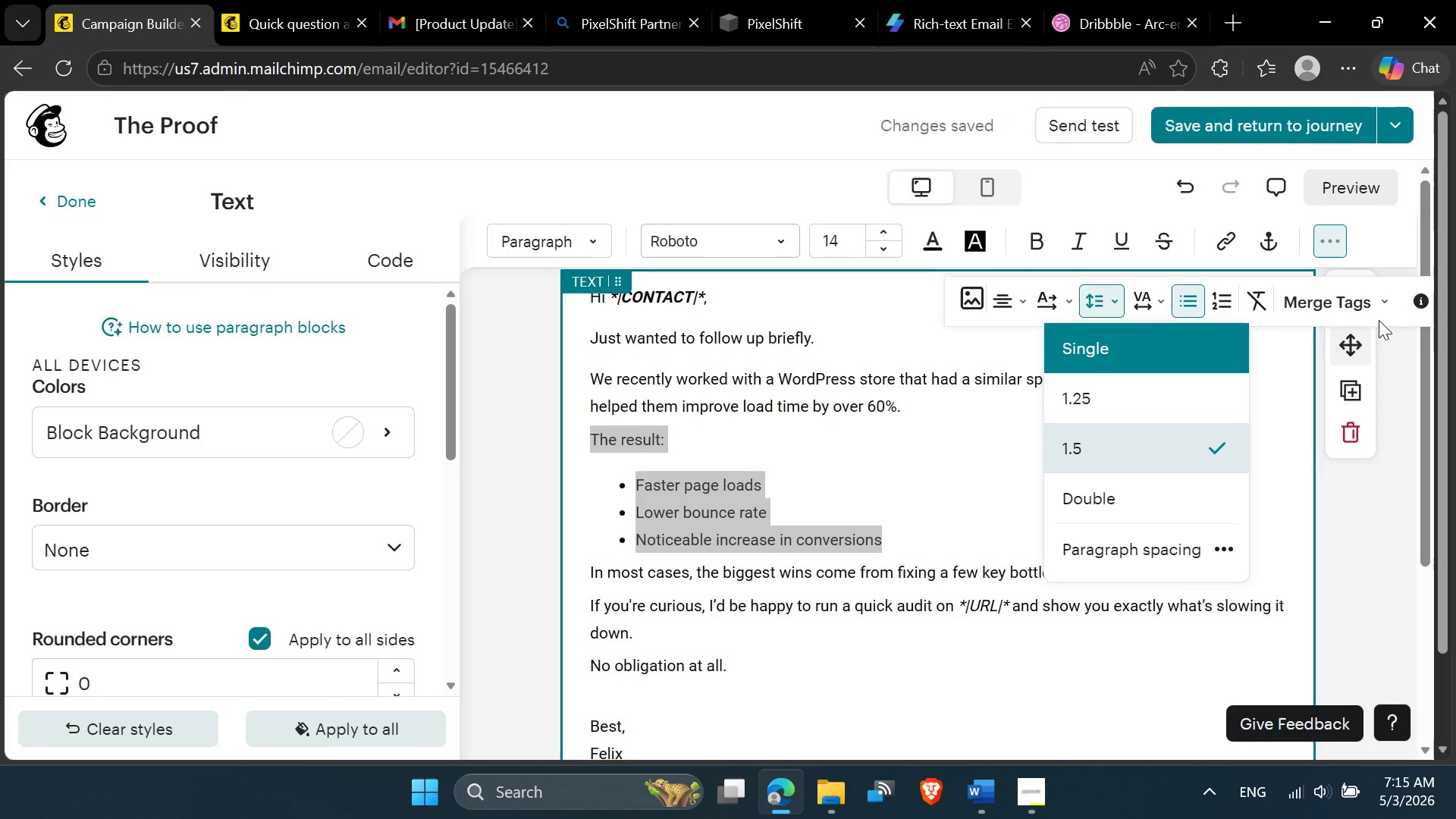 
left_click([1301, 529])
 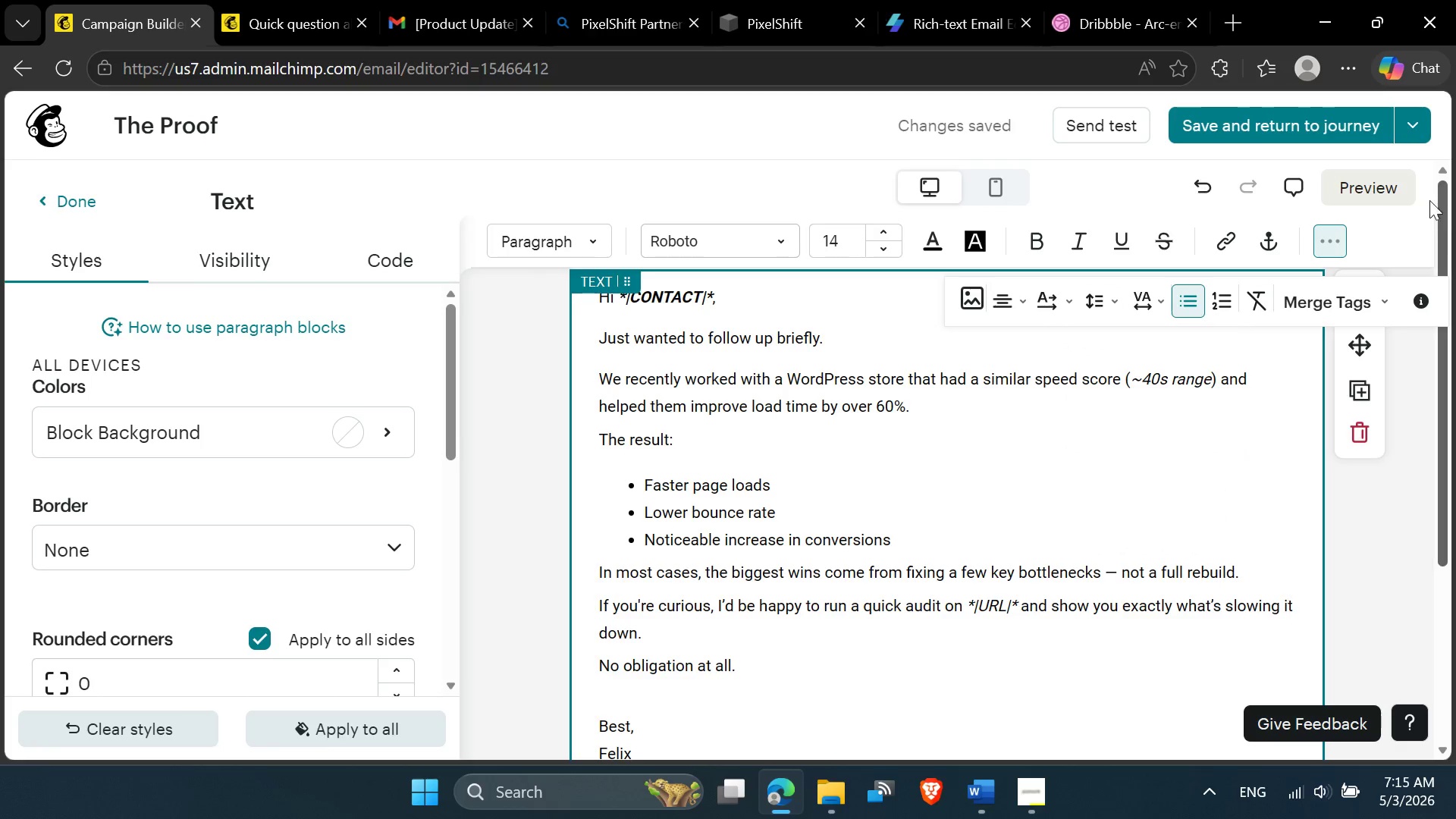 
left_click([1389, 195])
 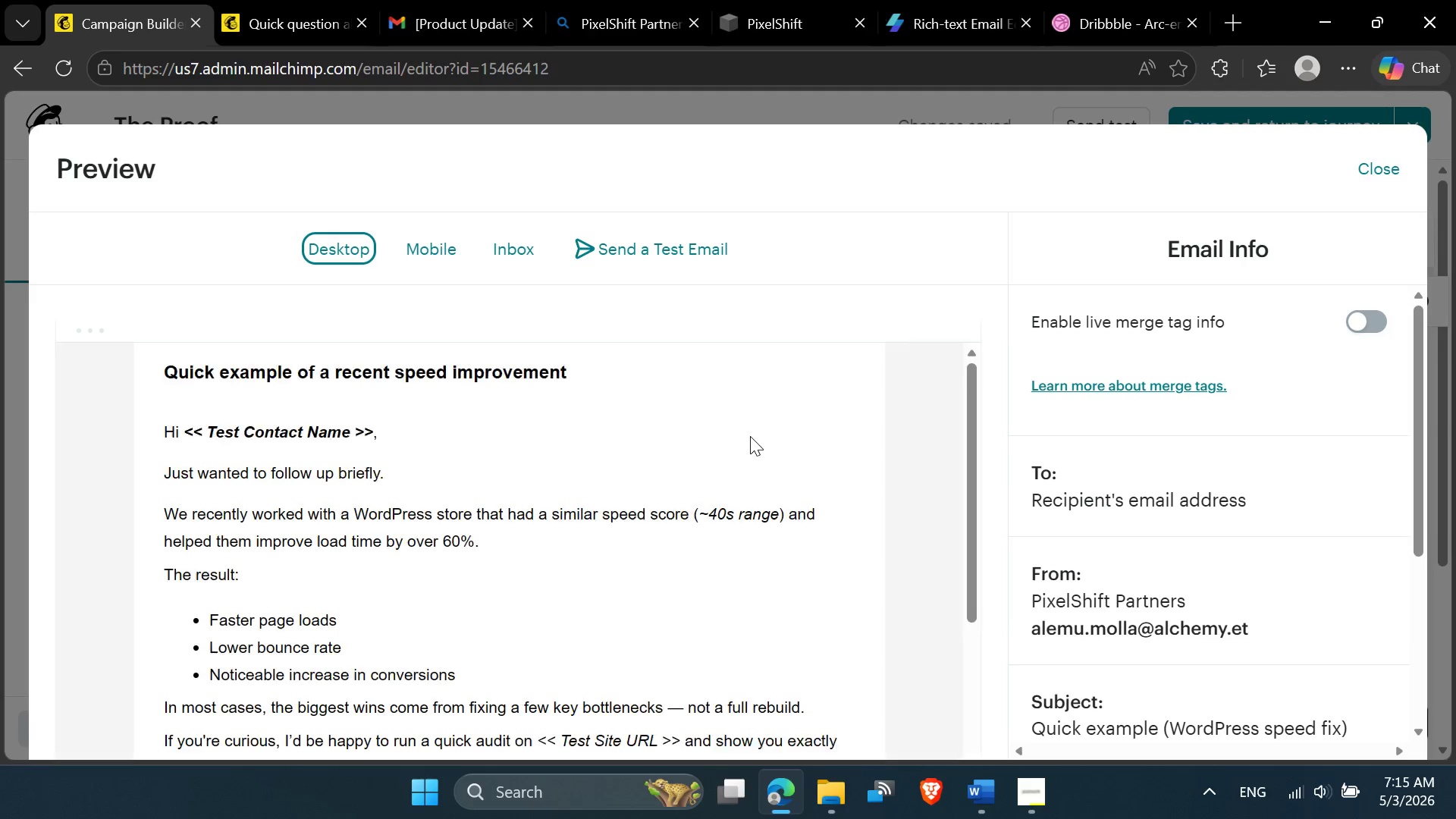 
scroll: coordinate [276, 490], scroll_direction: down, amount: 2.0
 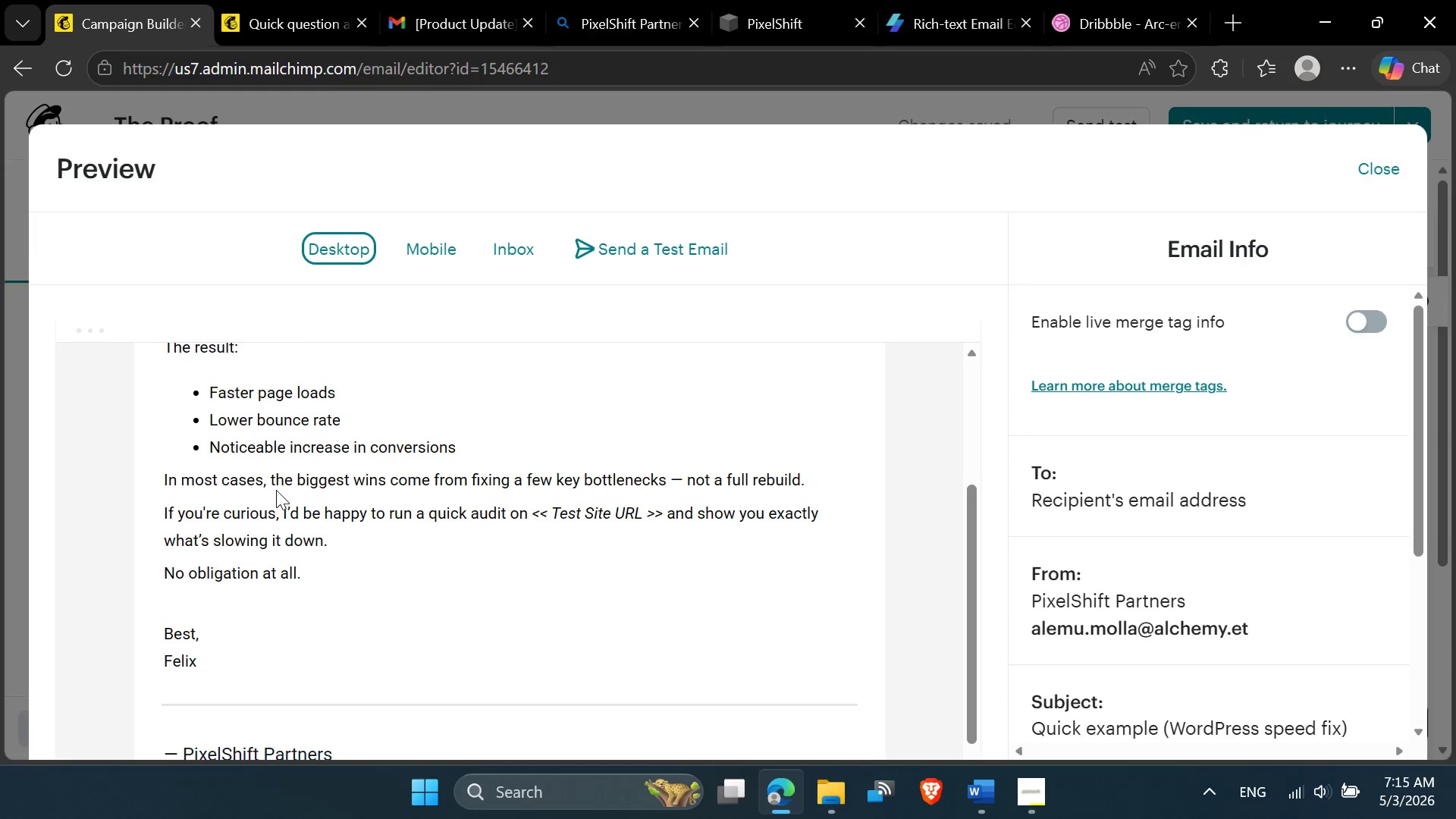 
scroll: coordinate [500, 548], scroll_direction: up, amount: 1.0
 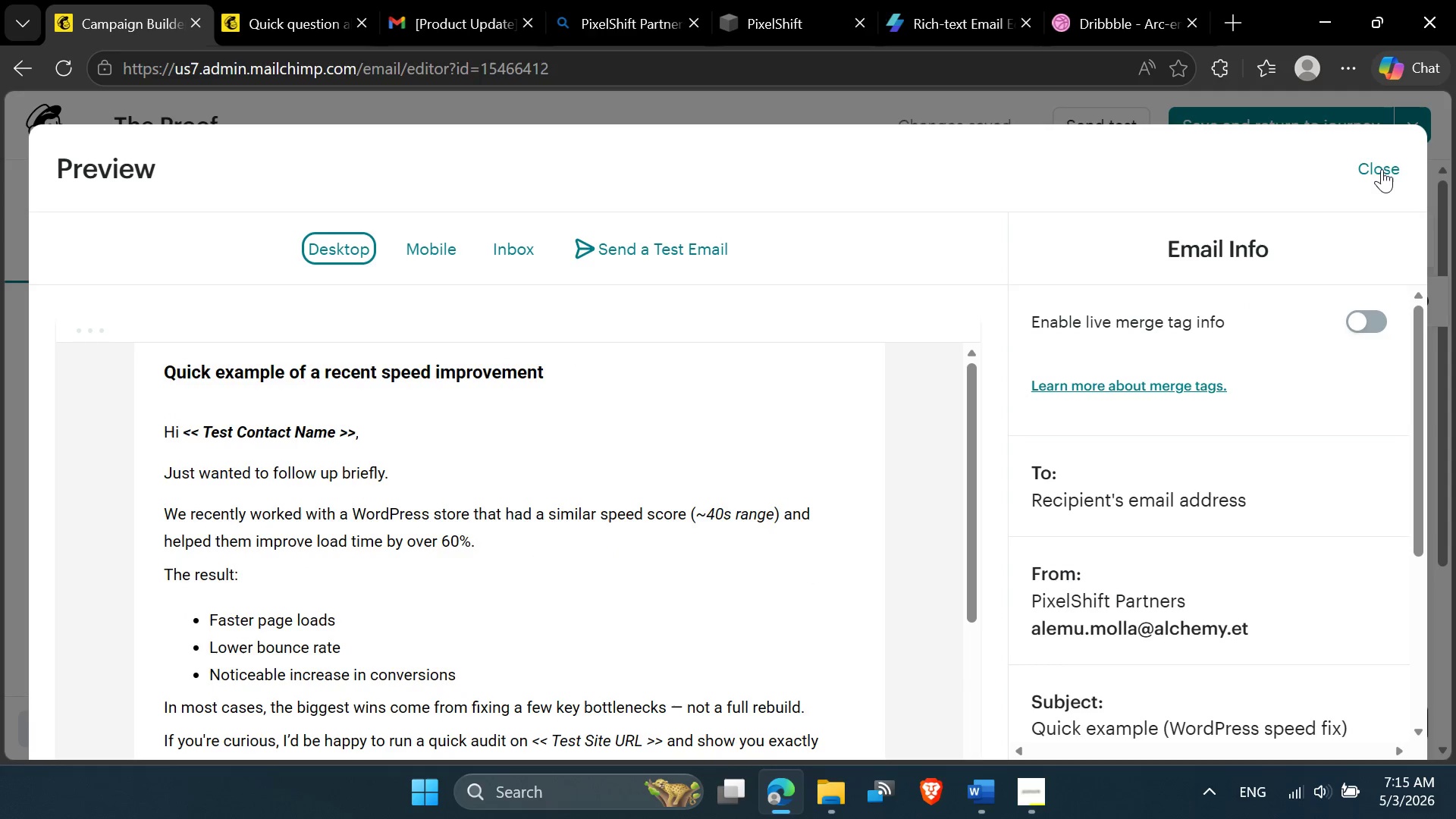 
left_click([1384, 165])
 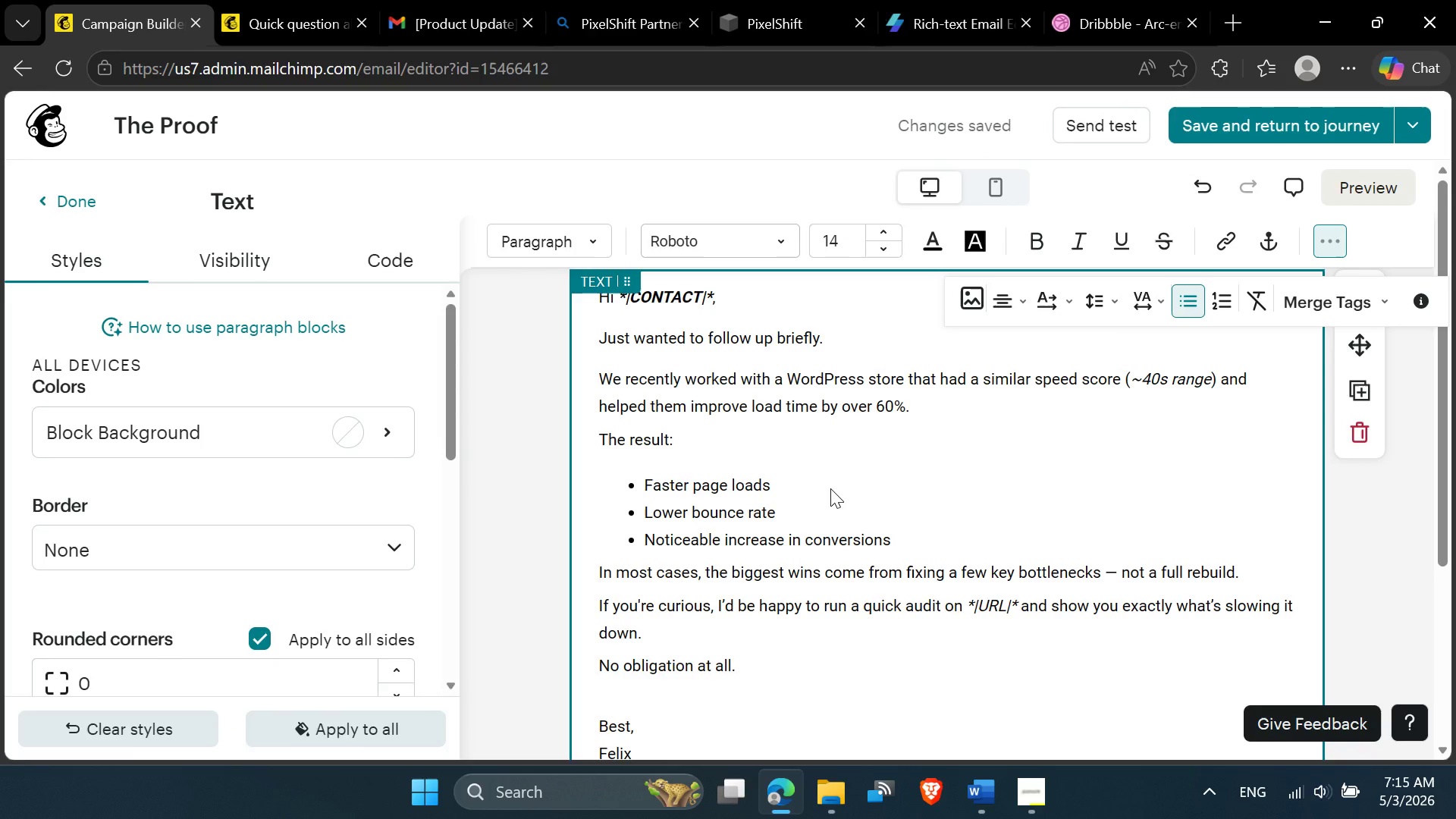 
scroll: coordinate [830, 488], scroll_direction: up, amount: 1.0
 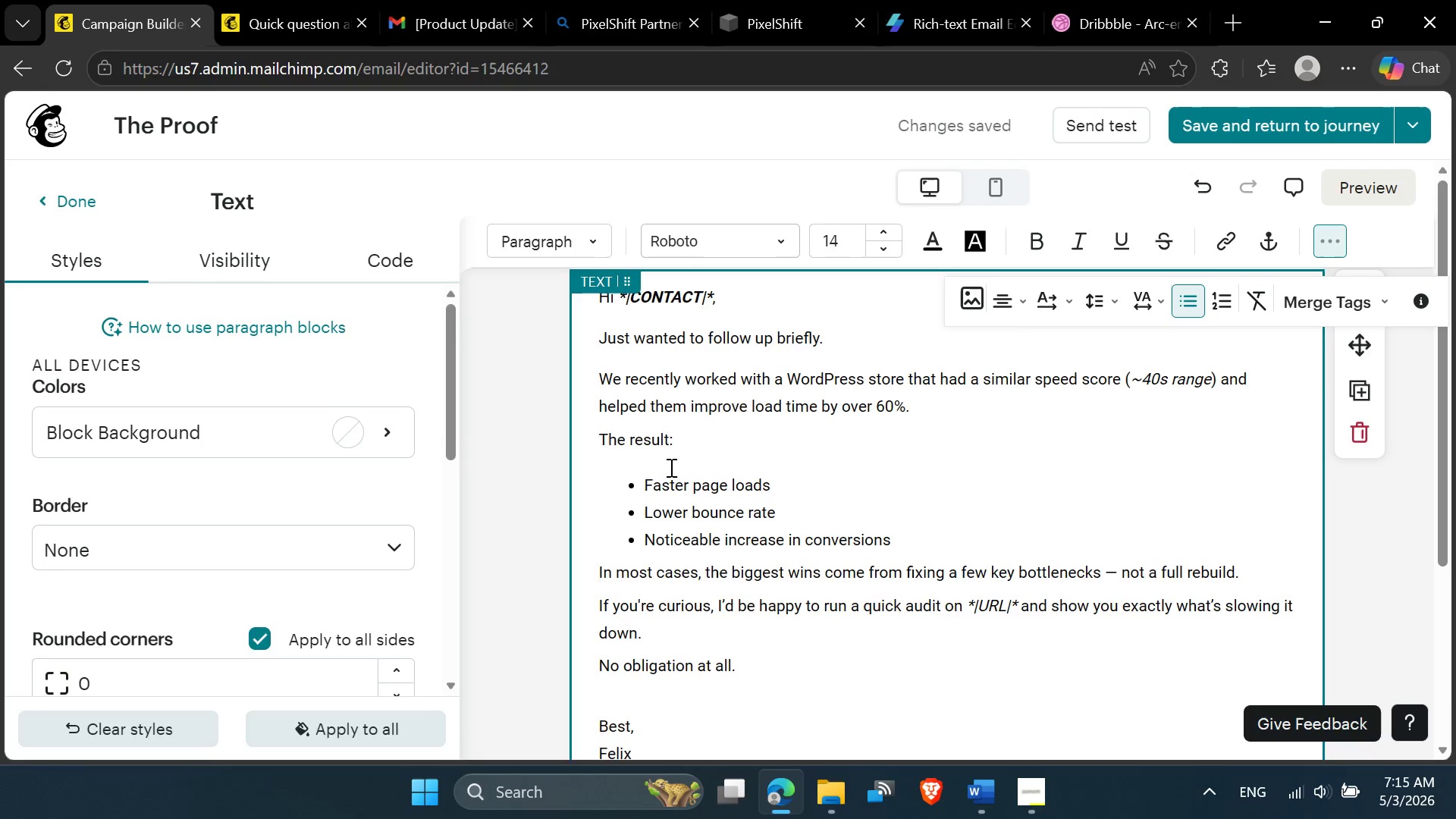 
left_click_drag(start_coordinate=[679, 446], to_coordinate=[589, 438])
 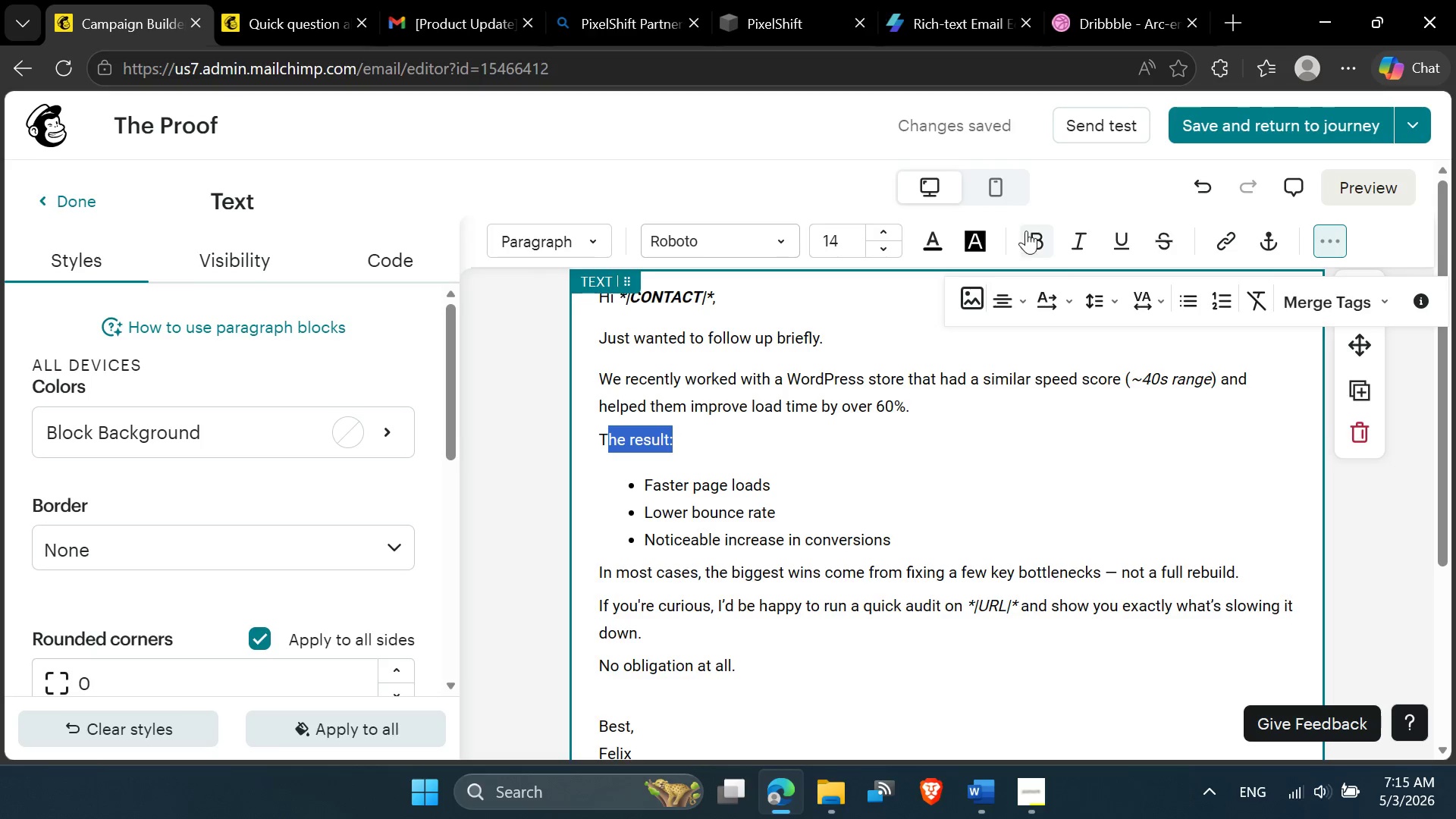 
left_click([1032, 237])
 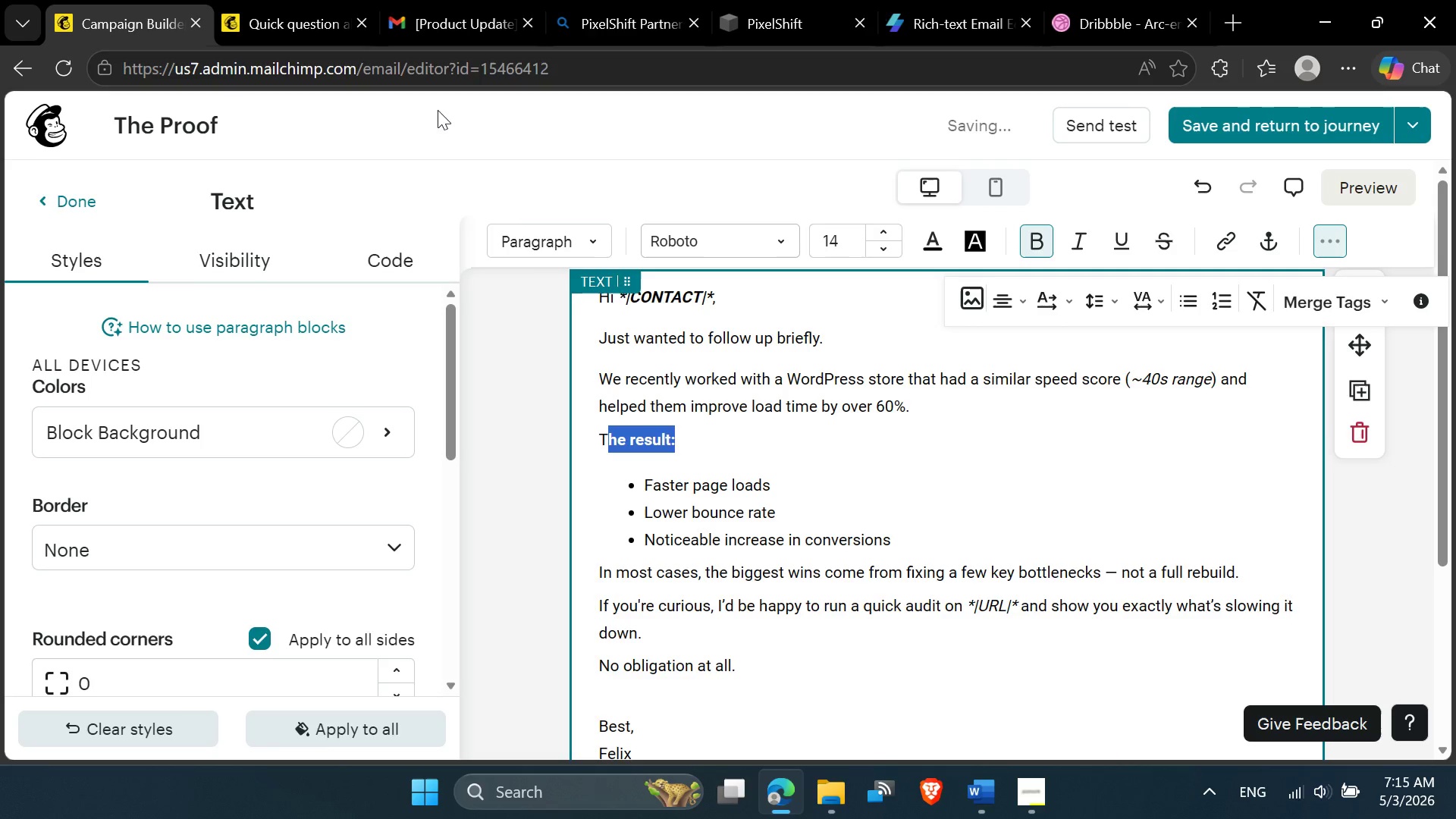 
scroll: coordinate [737, 541], scroll_direction: down, amount: 3.0
 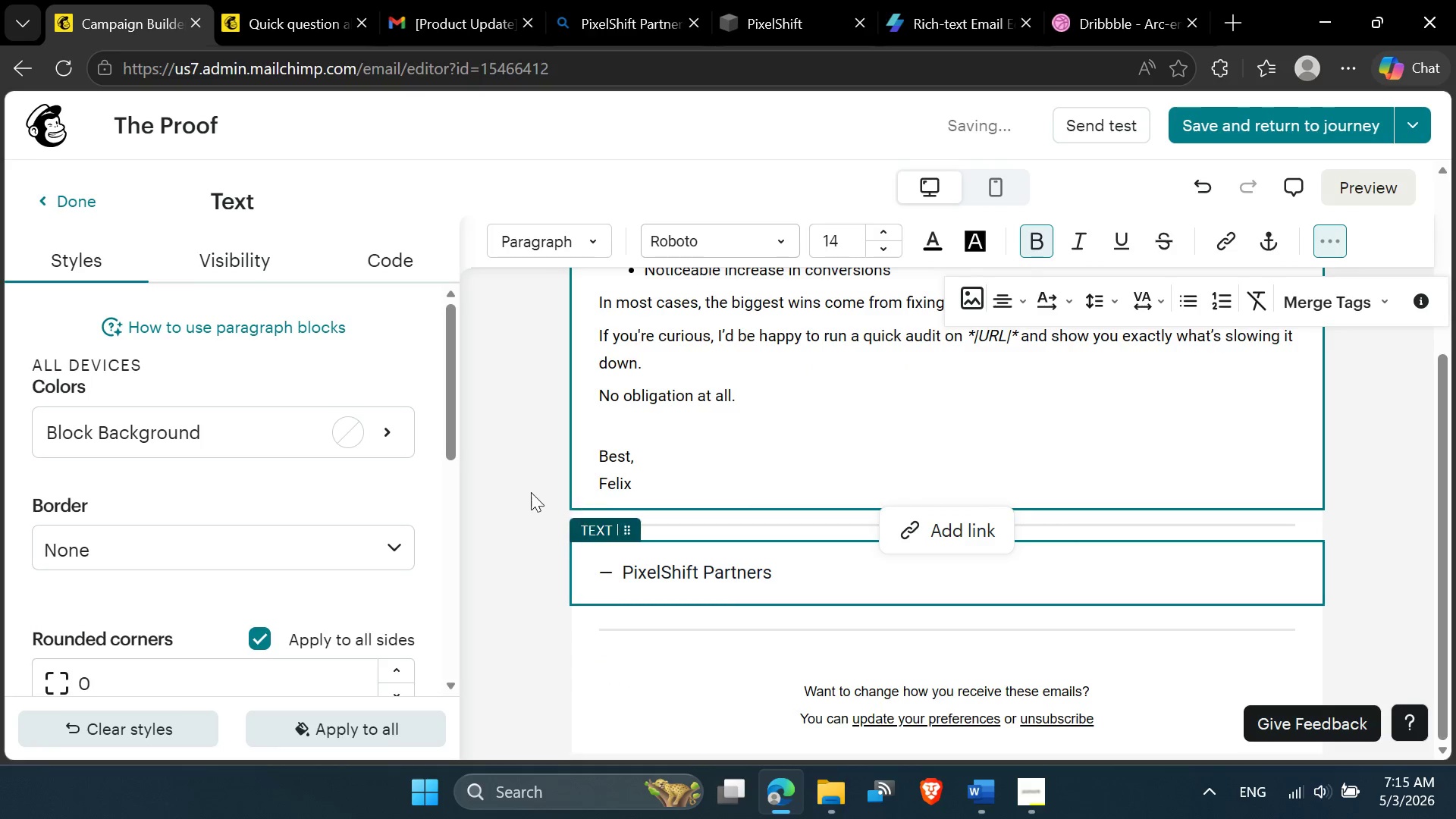 
left_click([531, 490])
 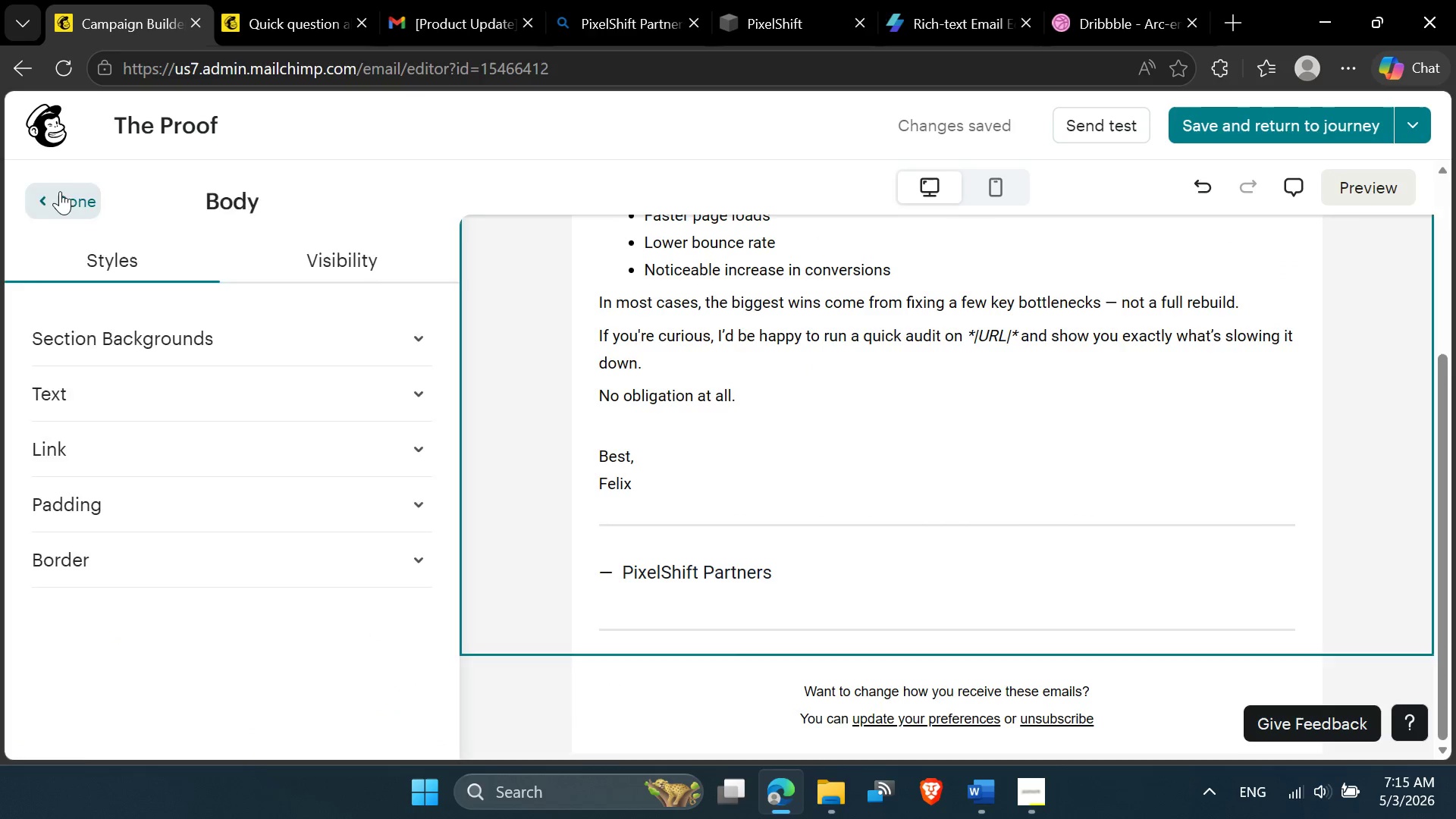 
wait(5.55)
 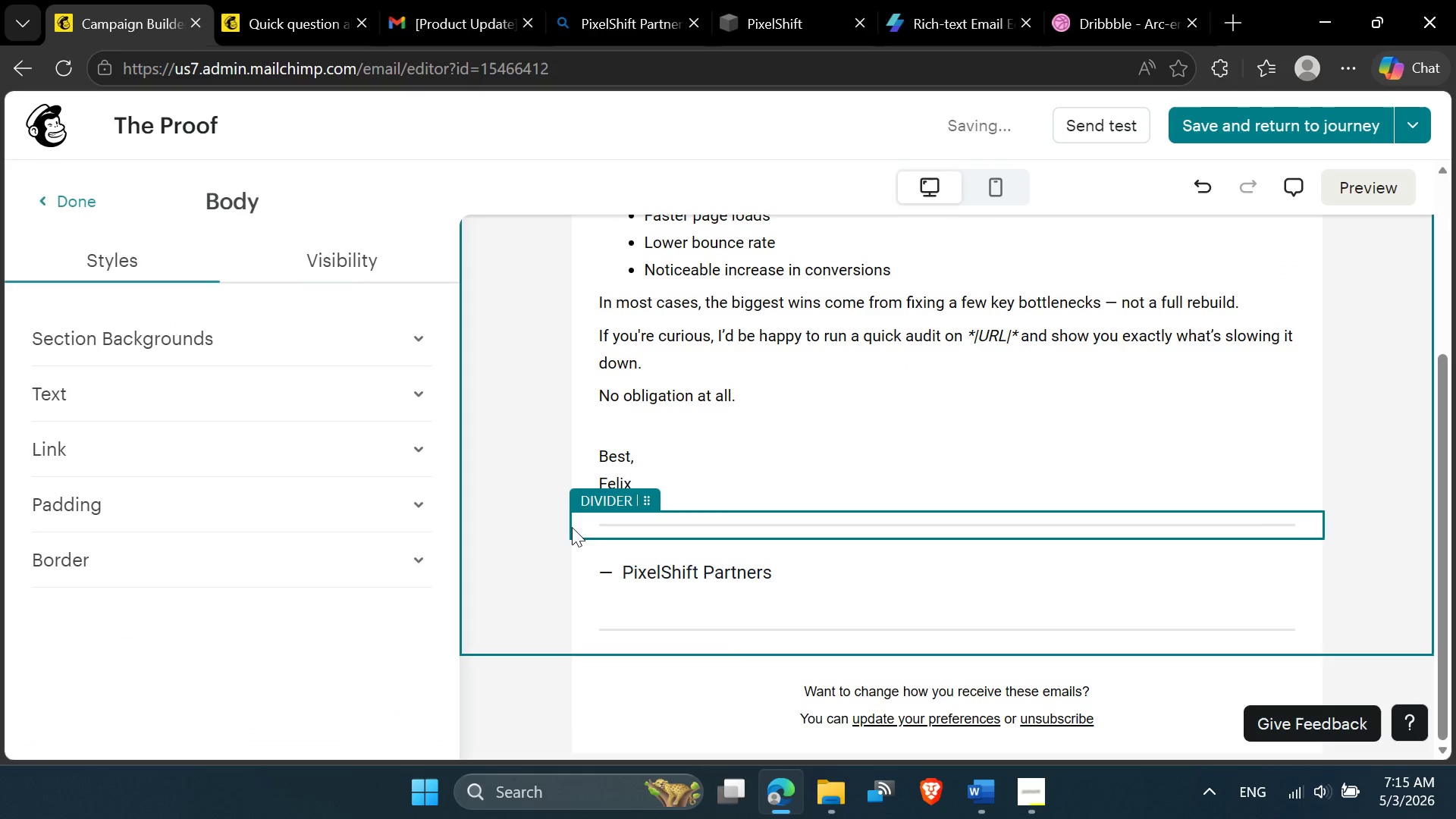 
left_click_drag(start_coordinate=[391, 367], to_coordinate=[815, 513])
 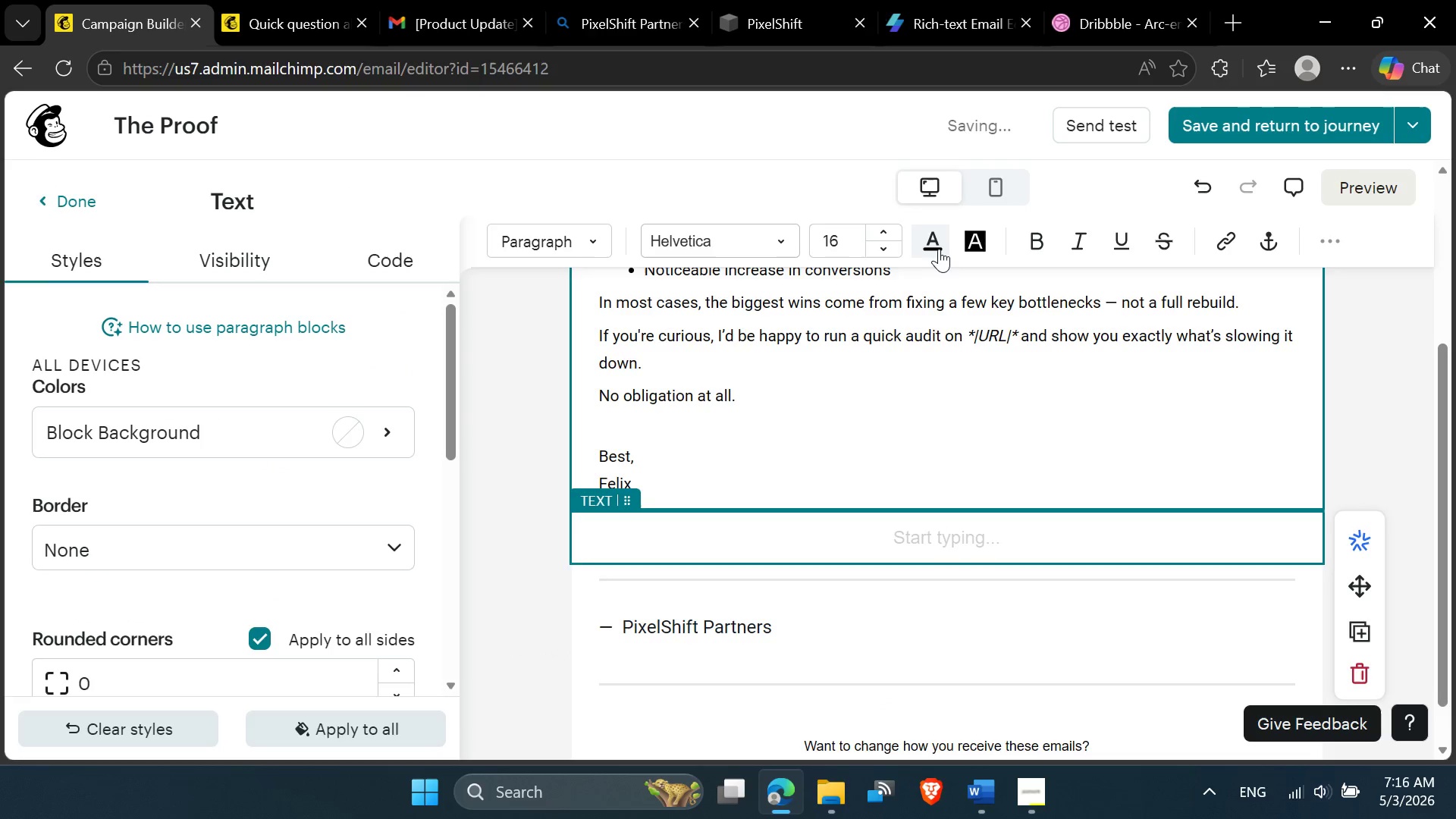 
wait(5.67)
 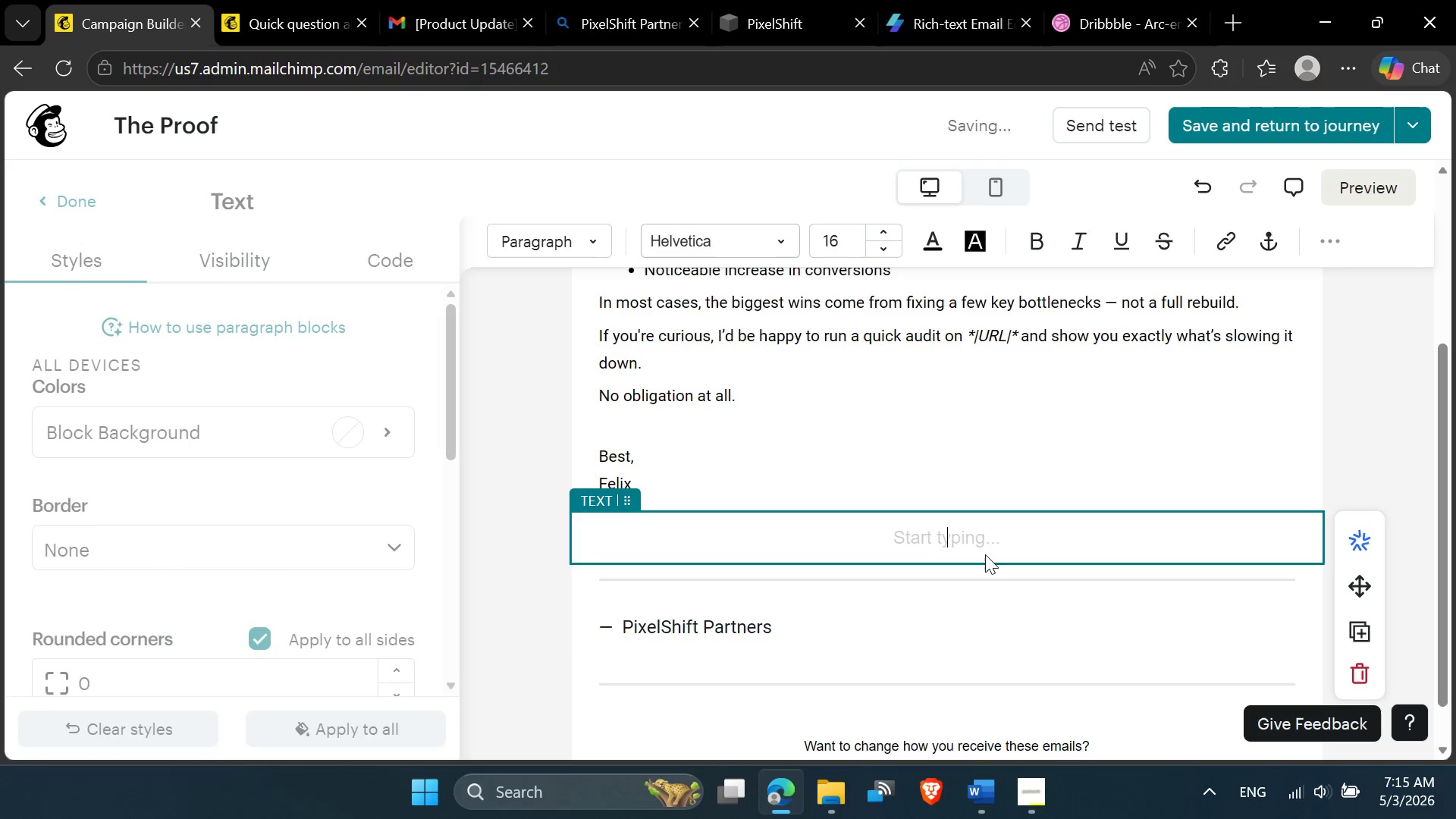 
left_click([296, 13])
 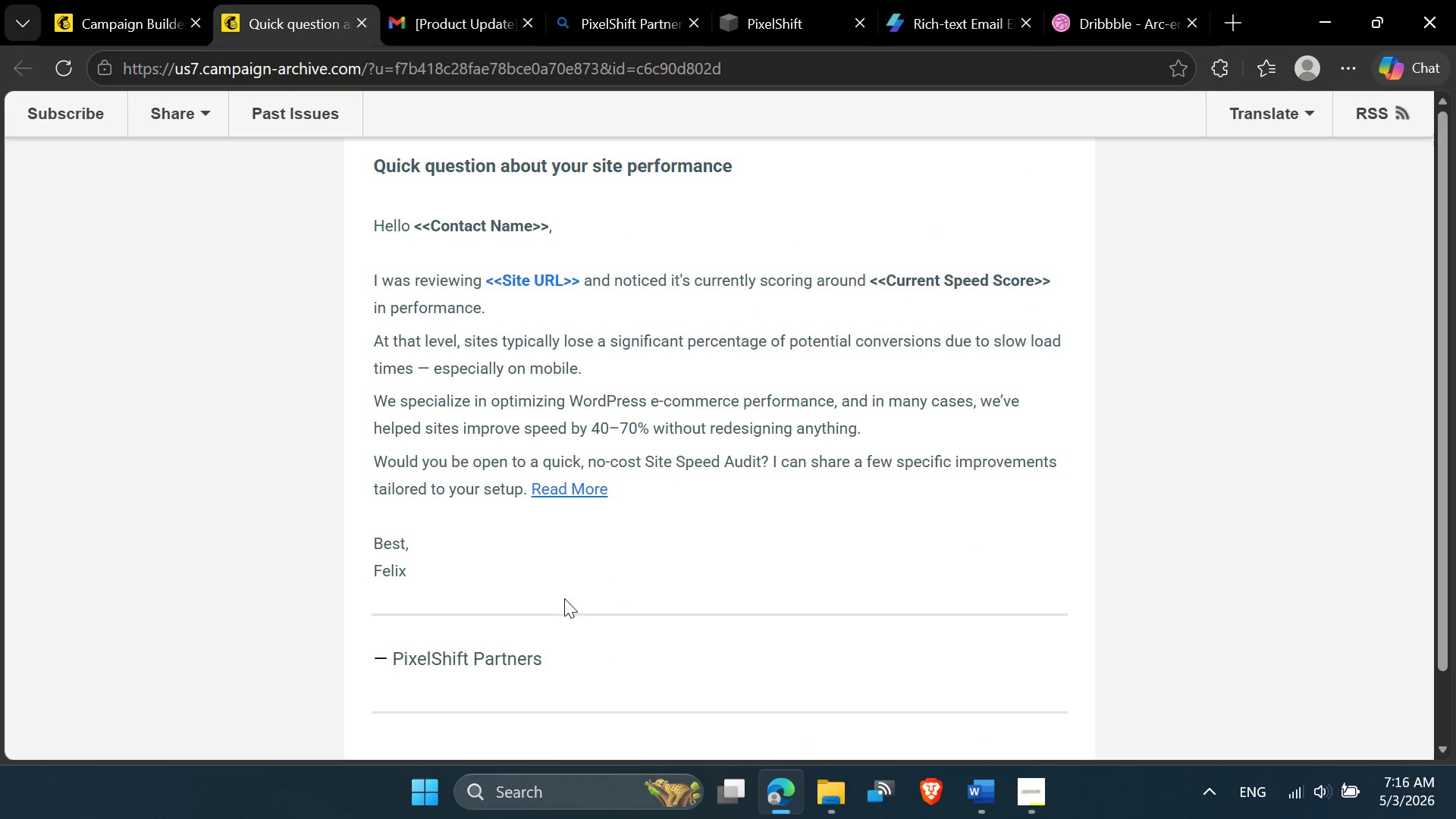 
left_click_drag(start_coordinate=[450, 596], to_coordinate=[333, 312])
 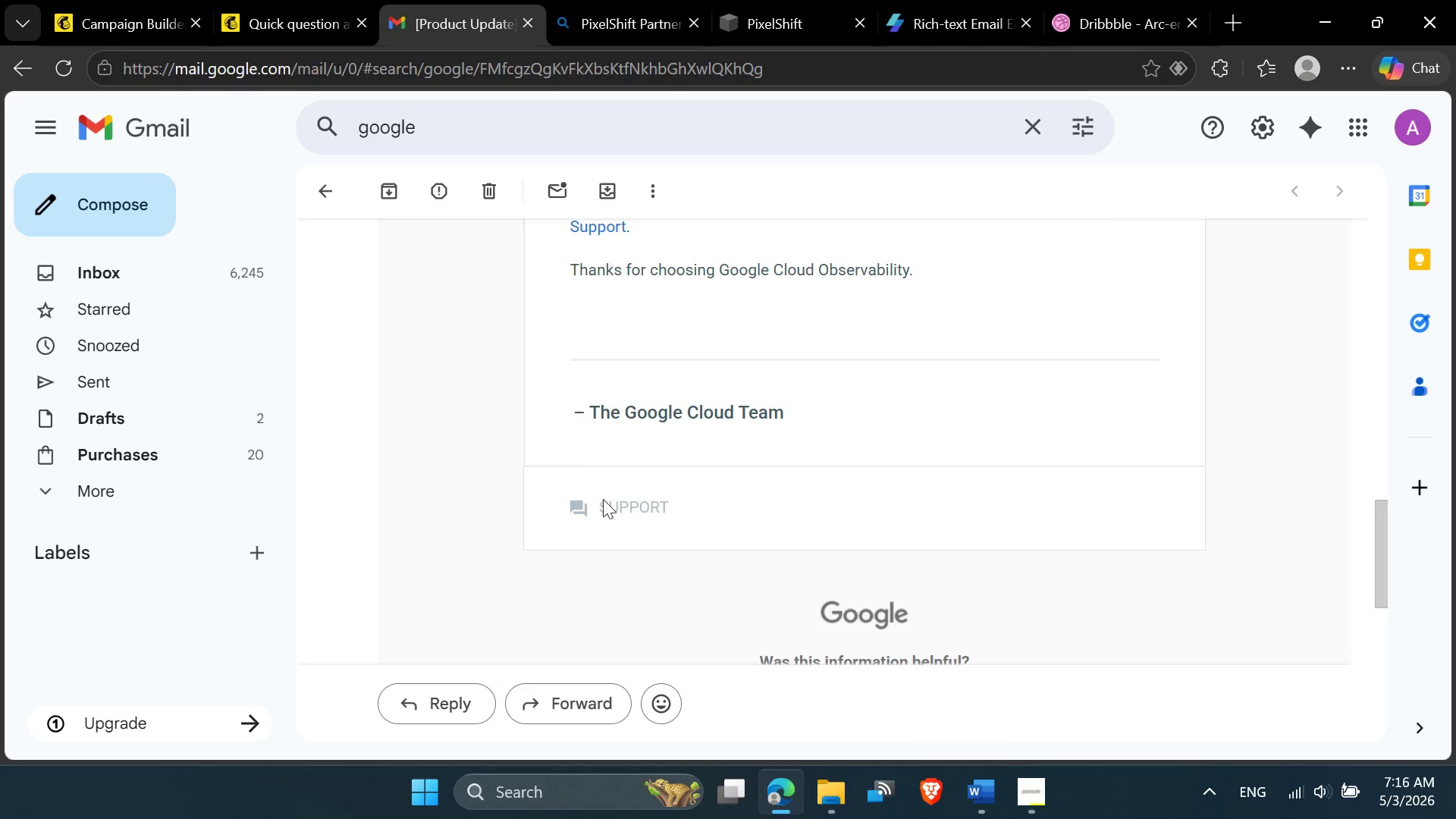 
scroll: coordinate [655, 484], scroll_direction: up, amount: 8.0
 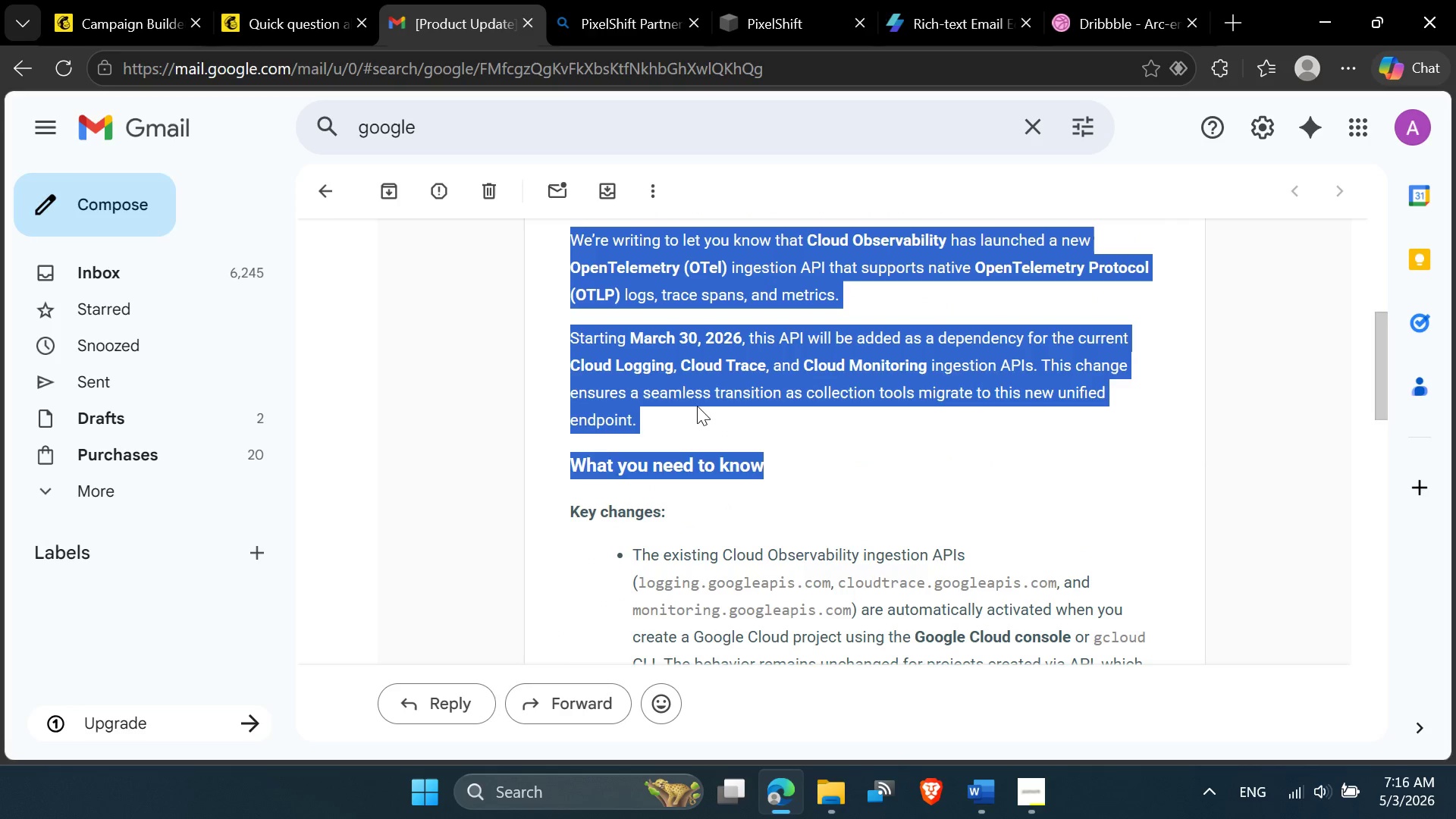 
scroll: coordinate [702, 438], scroll_direction: down, amount: 5.0
 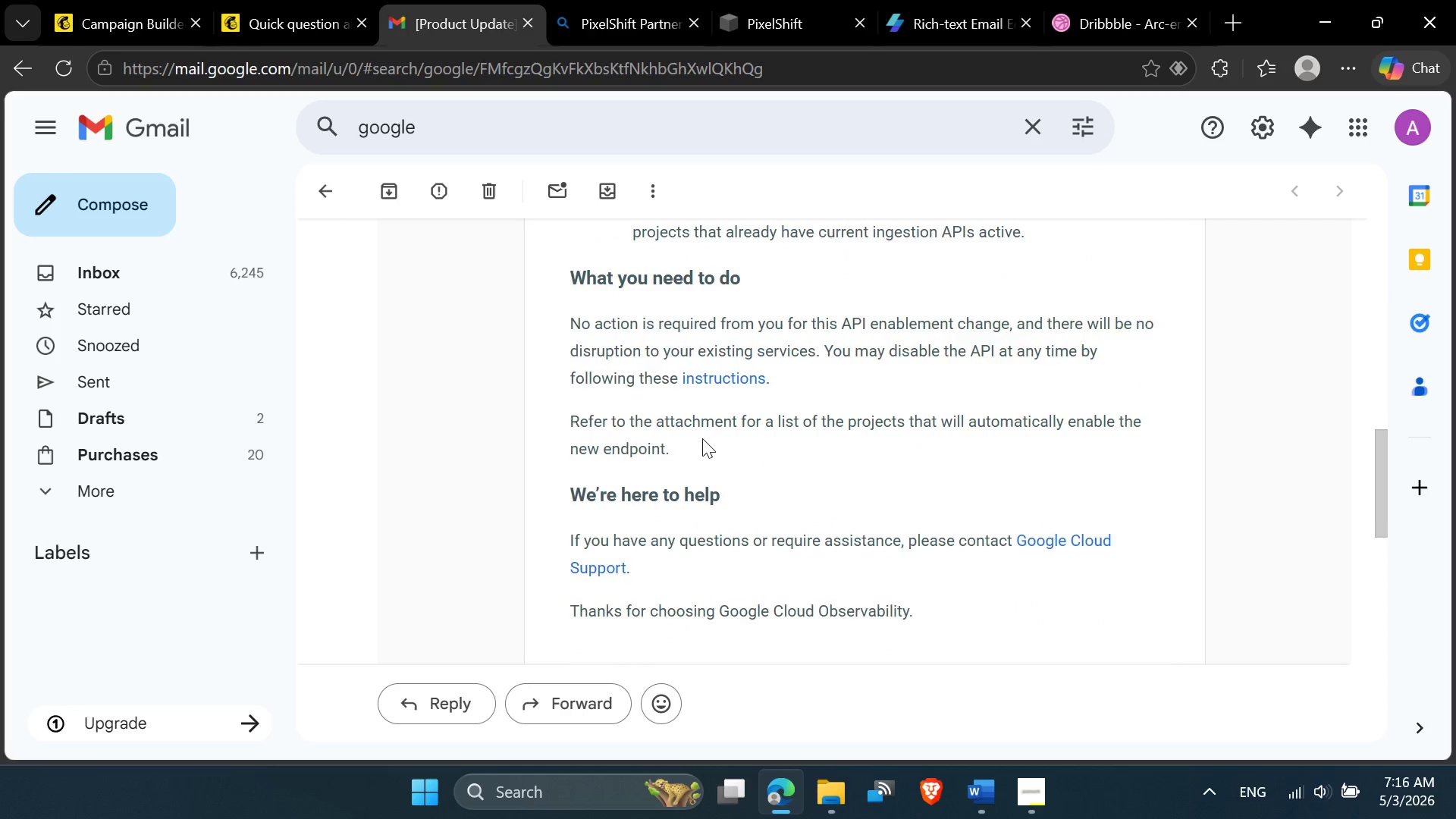 
scroll: coordinate [702, 440], scroll_direction: up, amount: 5.0
 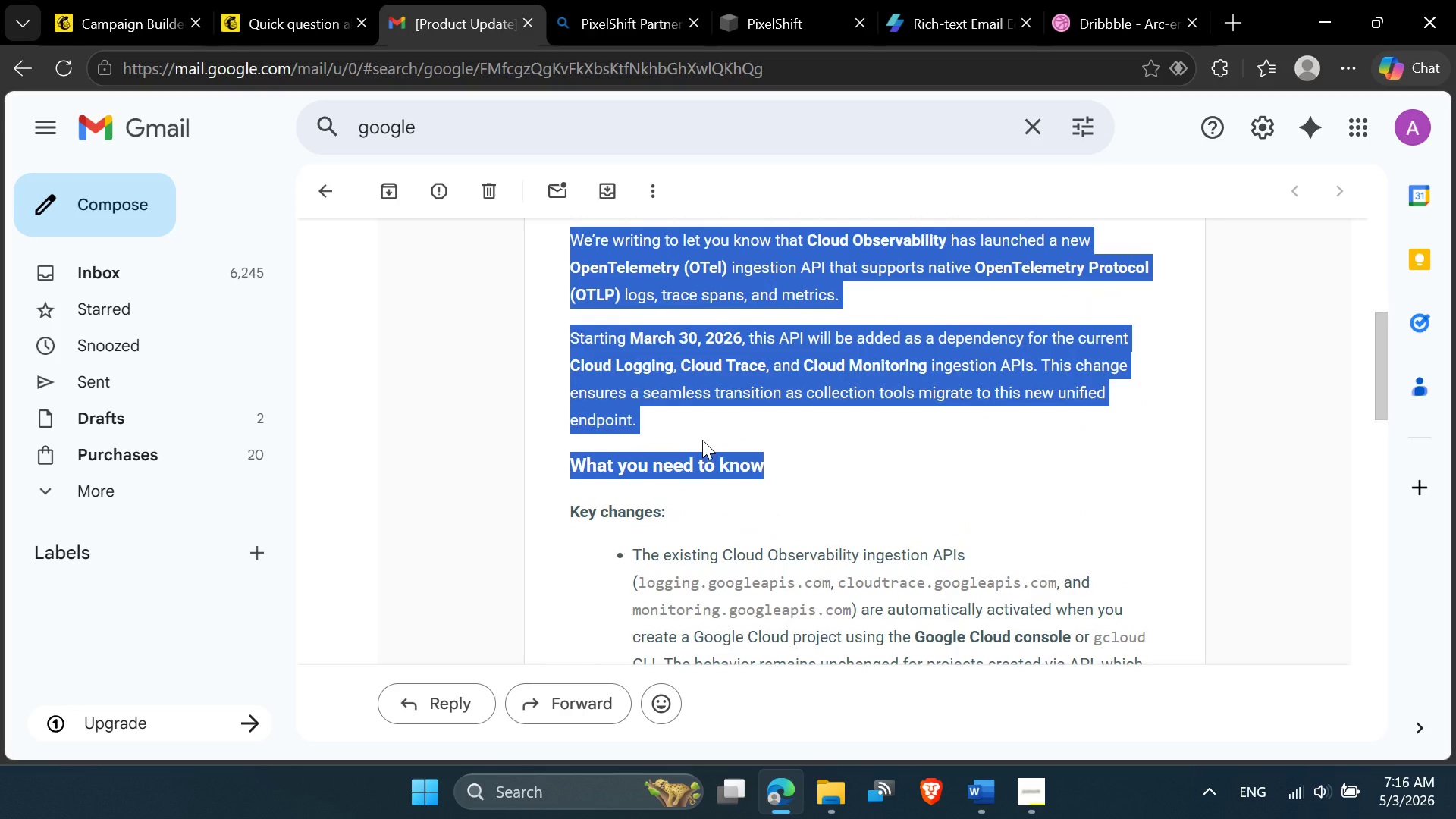 
scroll: coordinate [702, 440], scroll_direction: down, amount: 7.0
 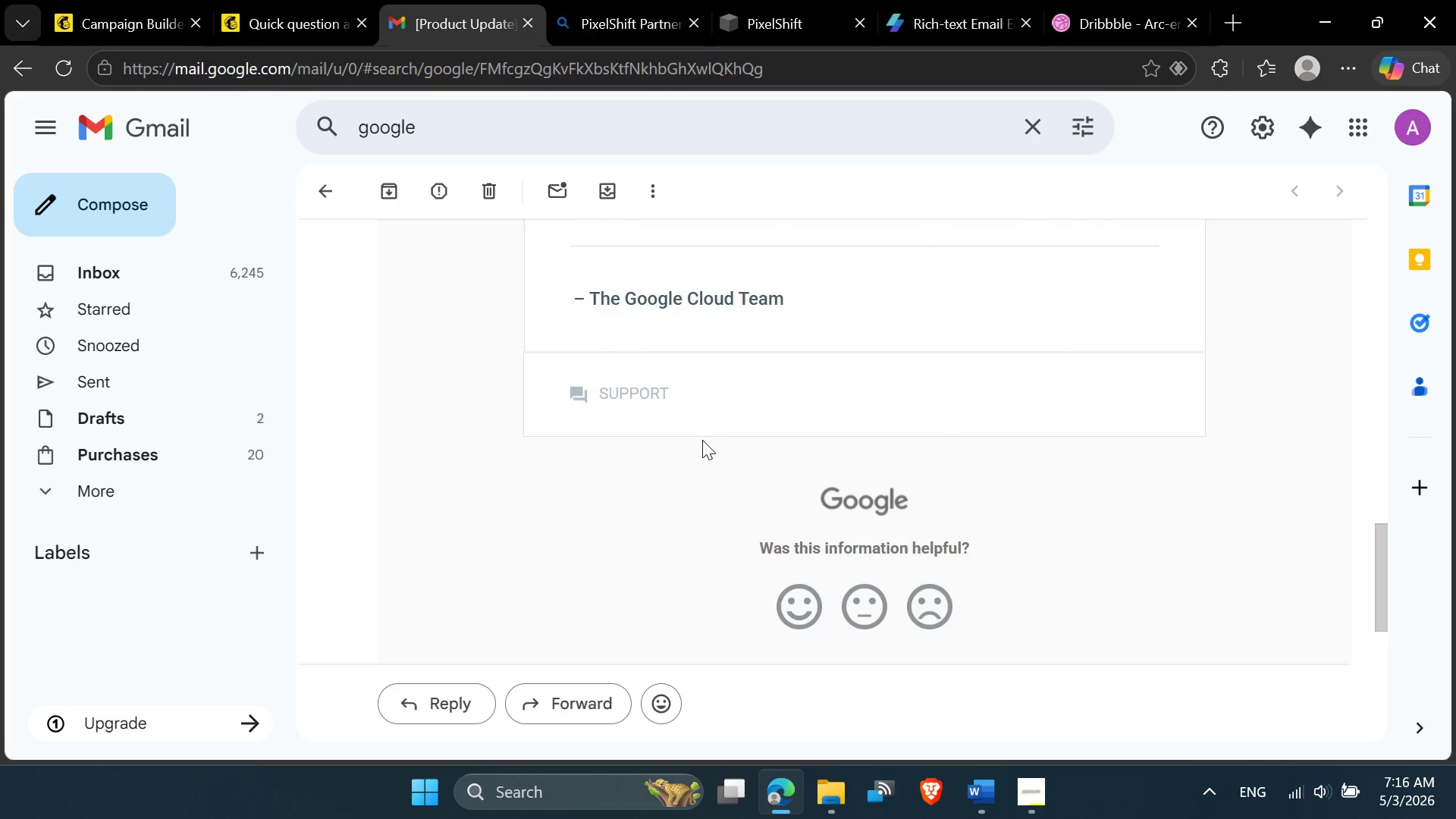 
scroll: coordinate [702, 440], scroll_direction: up, amount: 2.0
 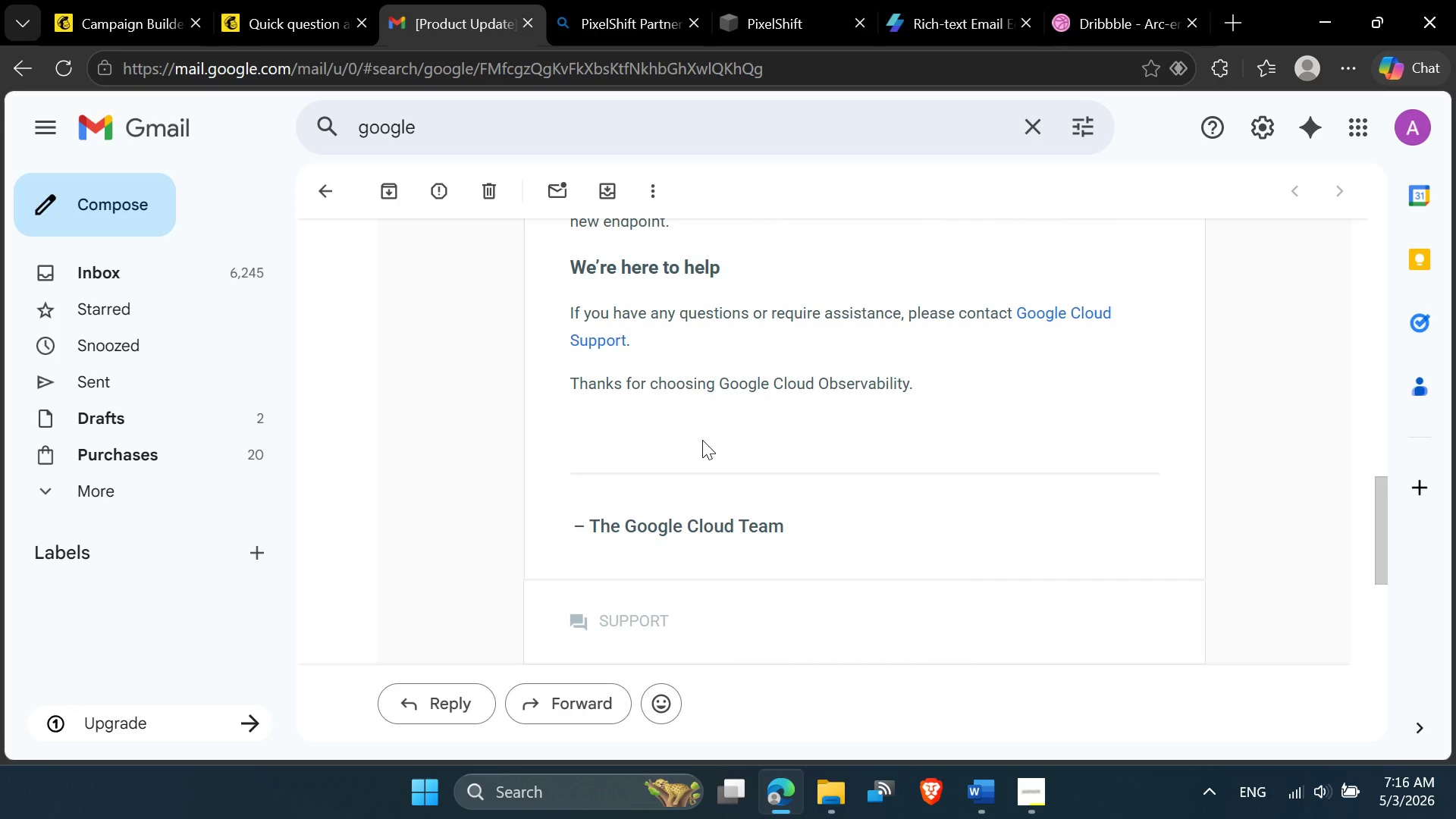 
scroll: coordinate [702, 440], scroll_direction: down, amount: 5.0
 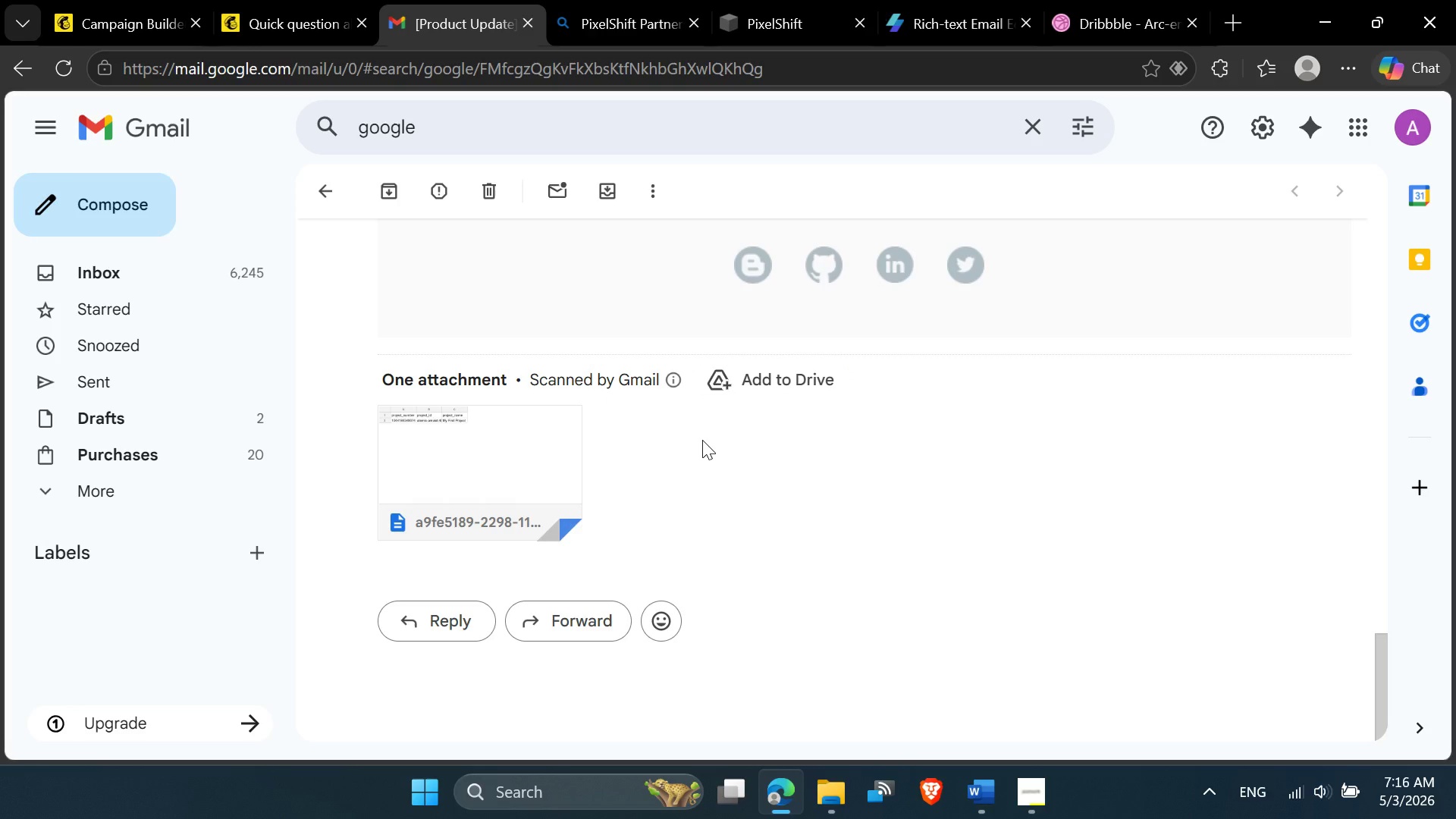 
scroll: coordinate [708, 491], scroll_direction: up, amount: 11.0
 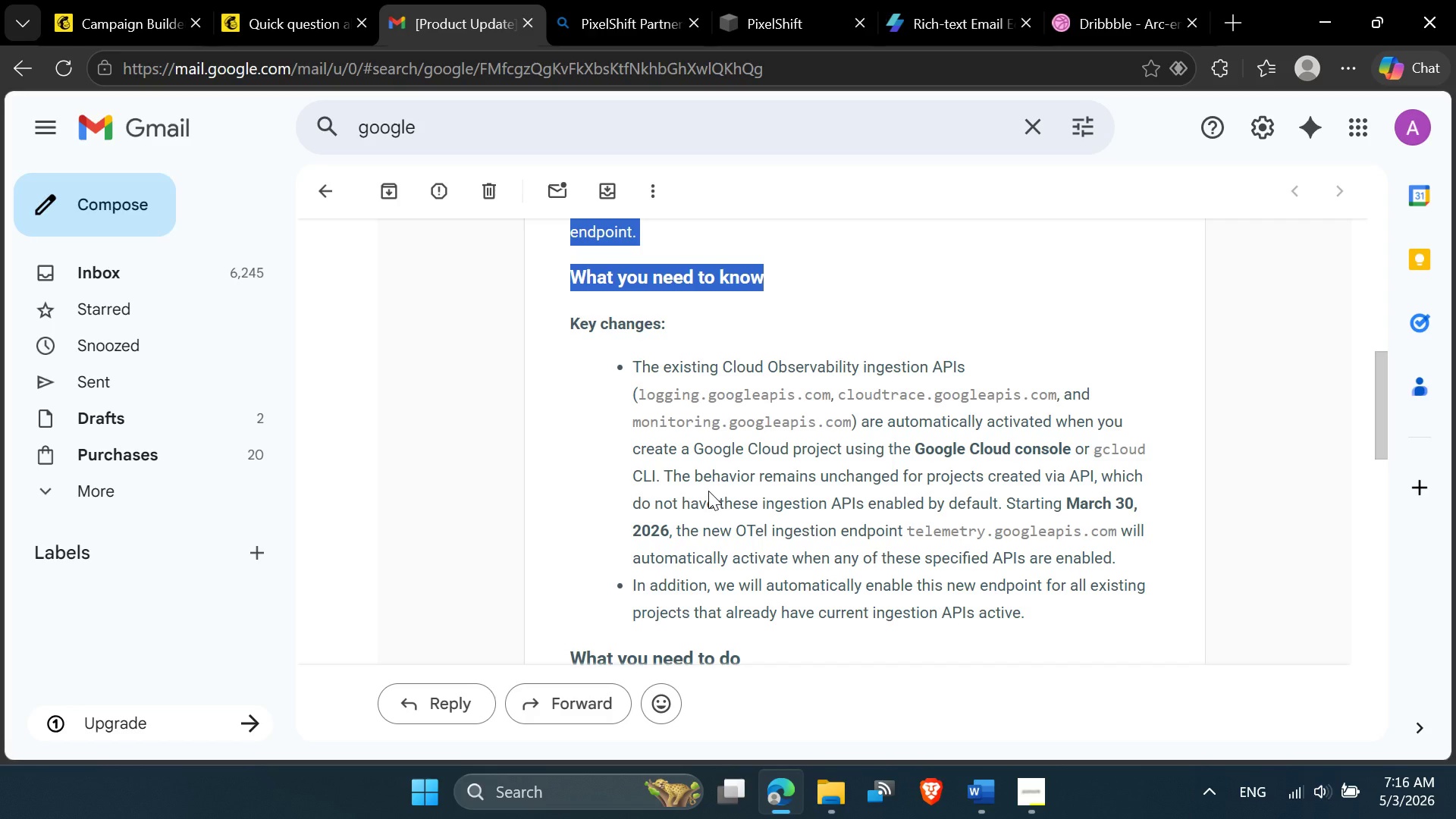 
scroll: coordinate [708, 491], scroll_direction: down, amount: 1.0
 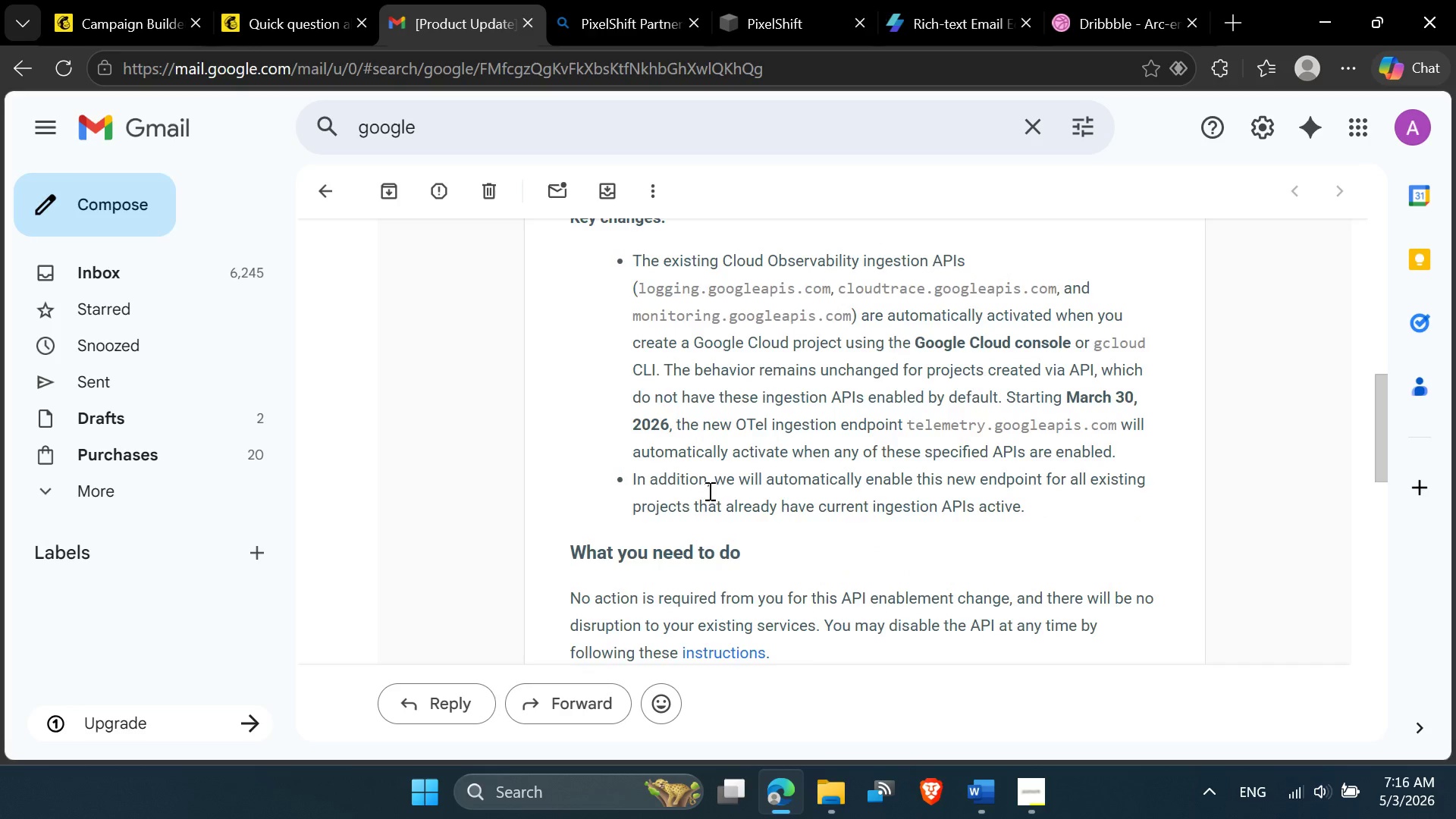 
scroll: coordinate [708, 491], scroll_direction: up, amount: 1.0
 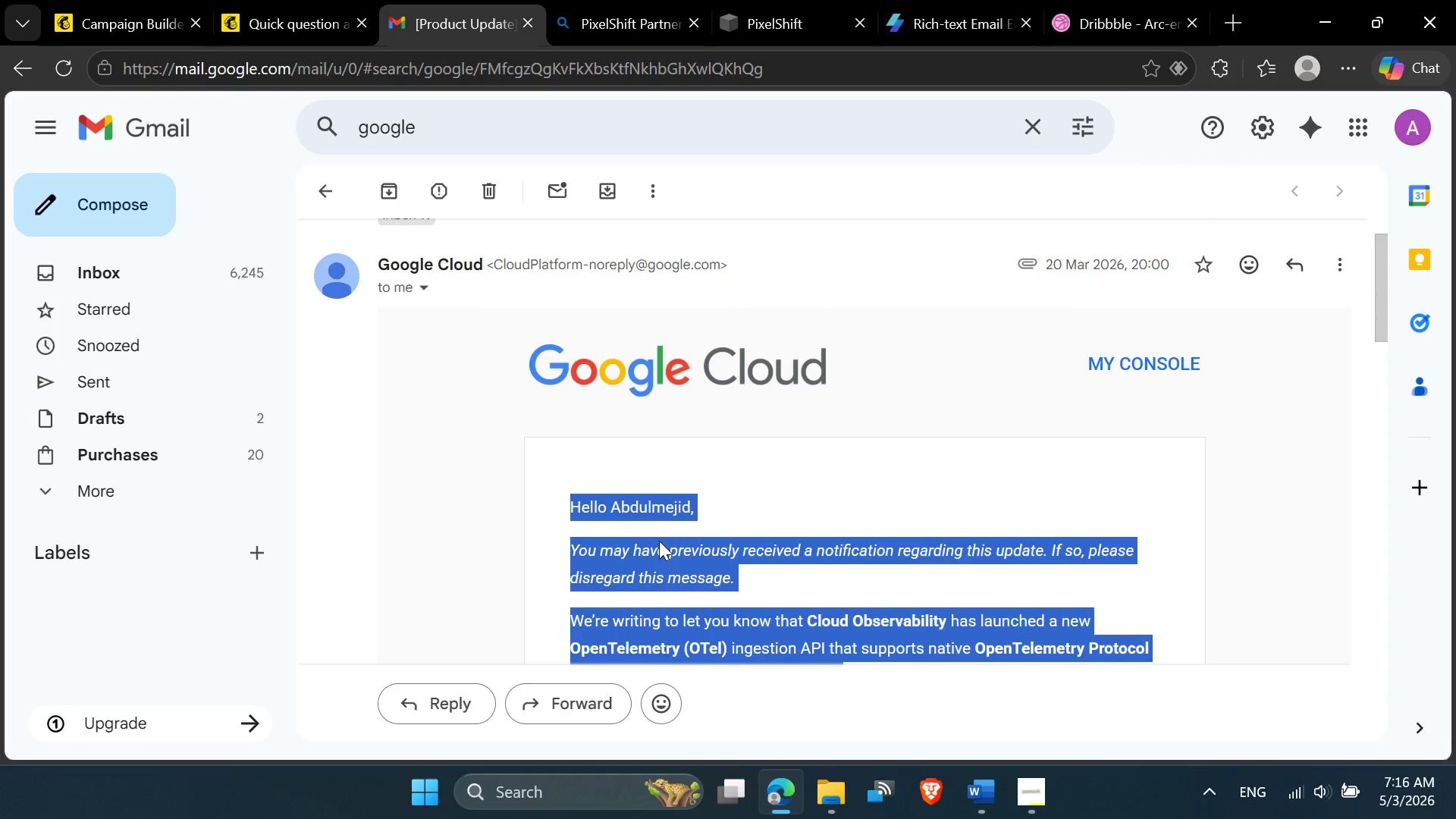 
right_click([653, 556])
 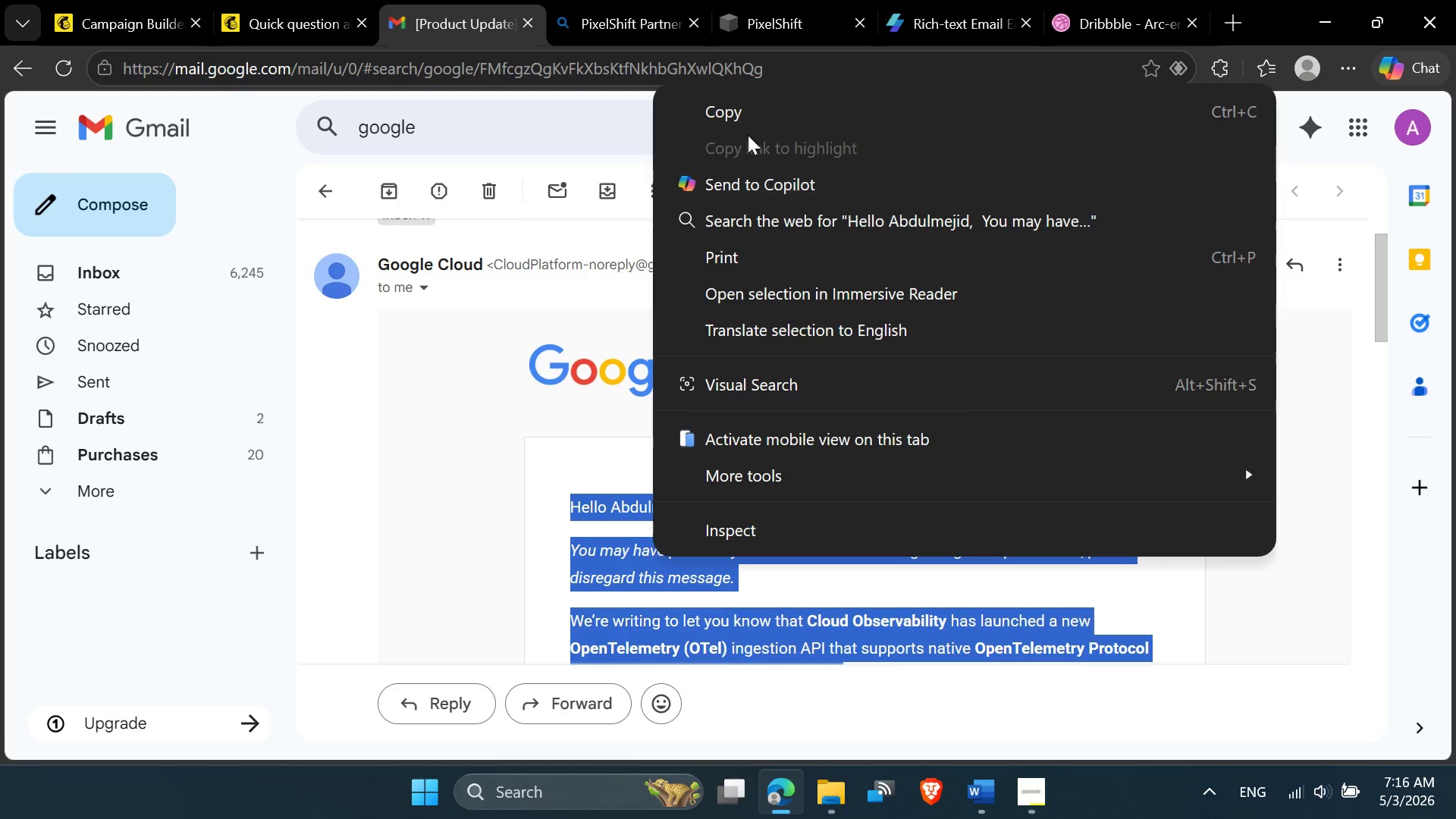 
left_click([740, 121])
 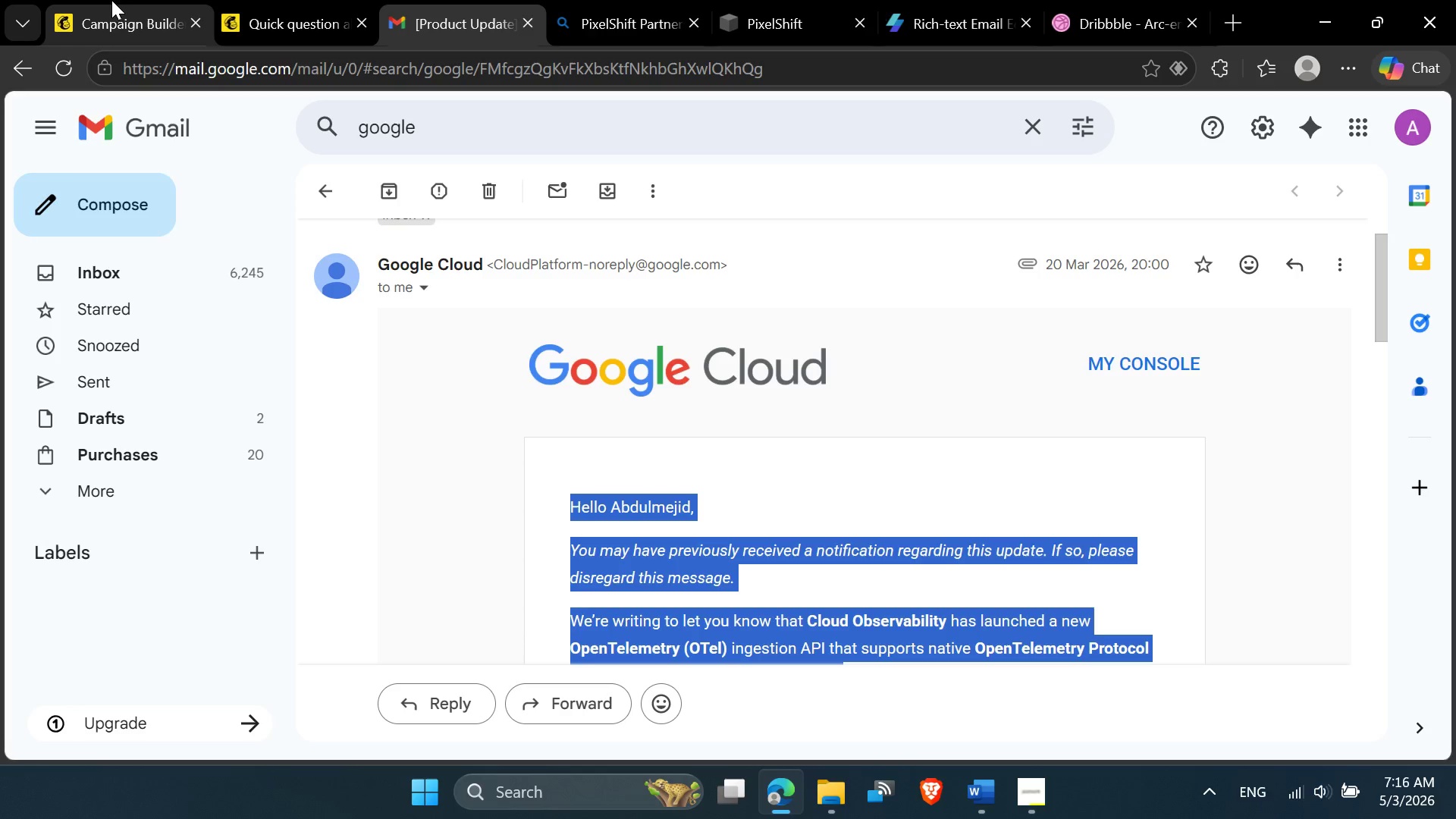 
left_click([111, 0])
 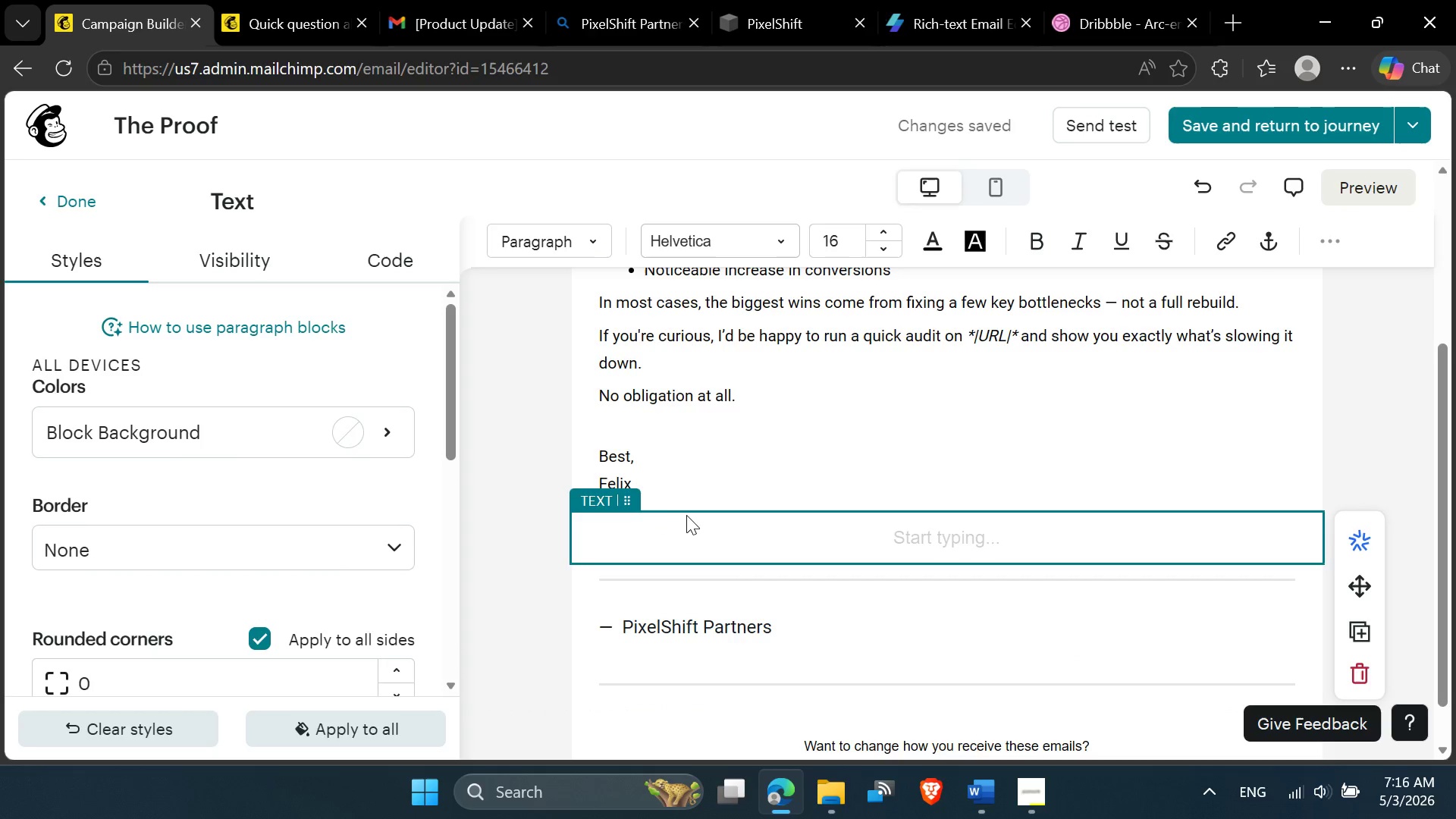 
key(Control+V)
 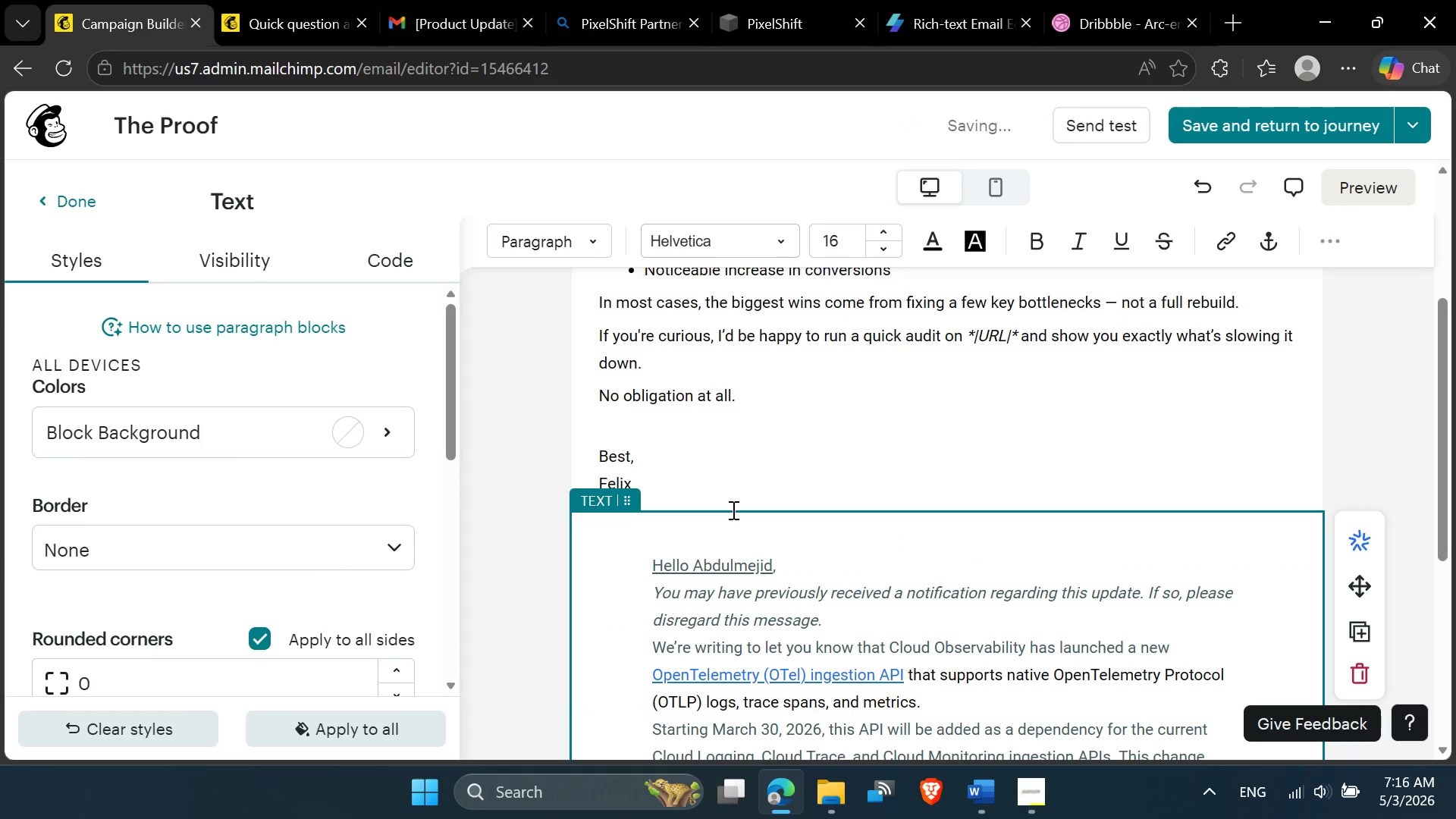 
left_click([726, 521])
 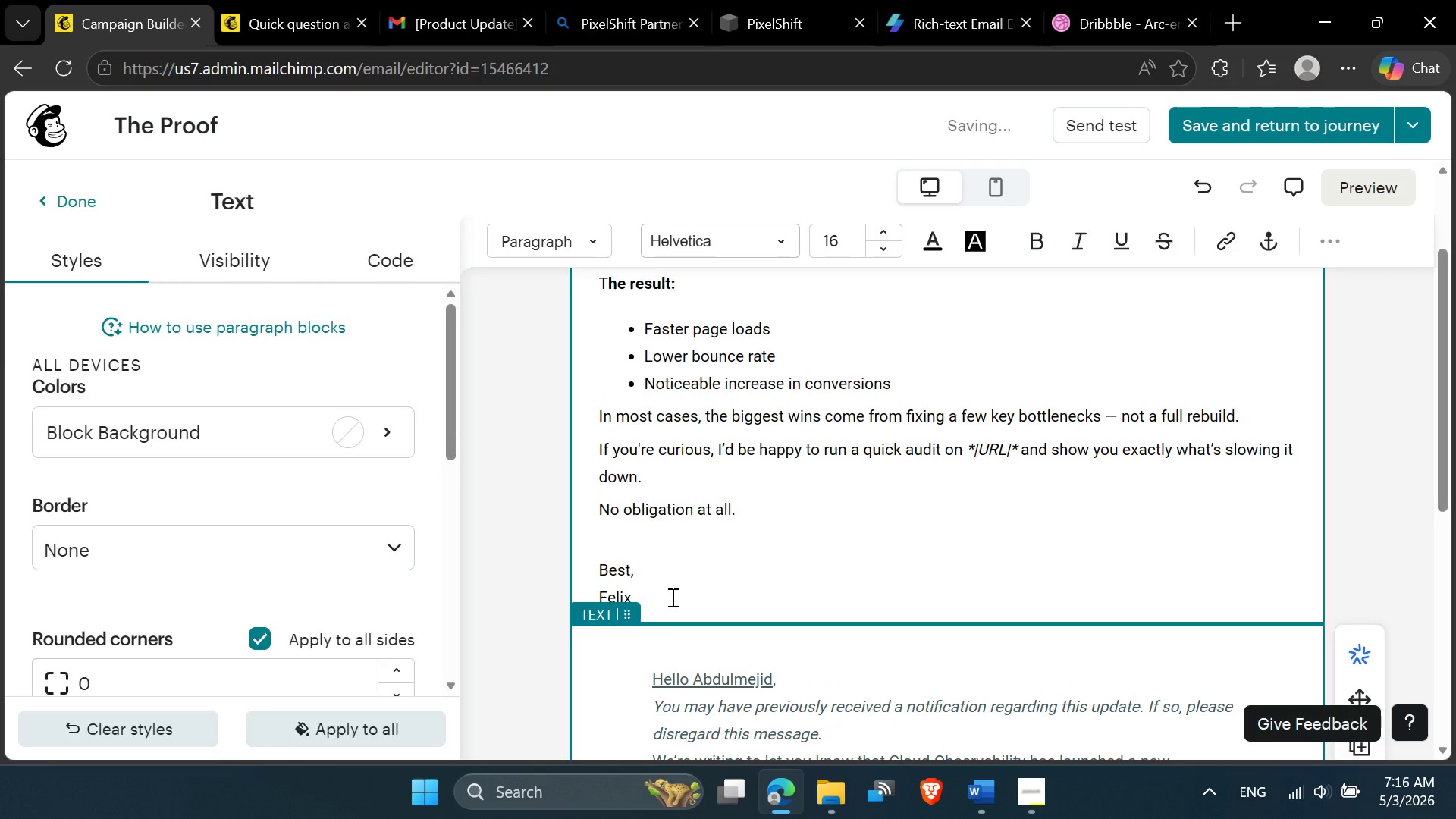 
scroll: coordinate [730, 504], scroll_direction: up, amount: 1.0
 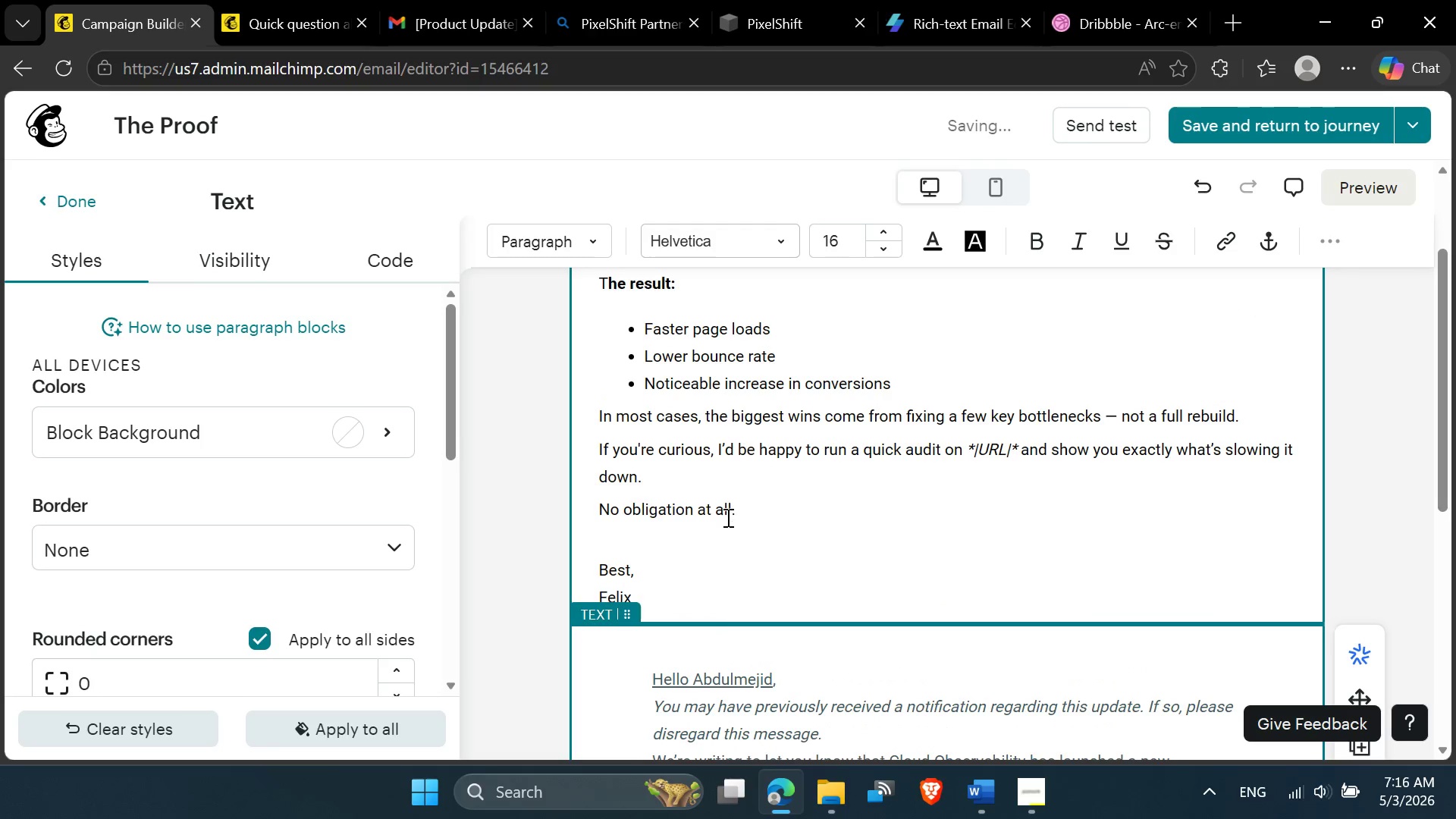 
left_click([671, 597])
 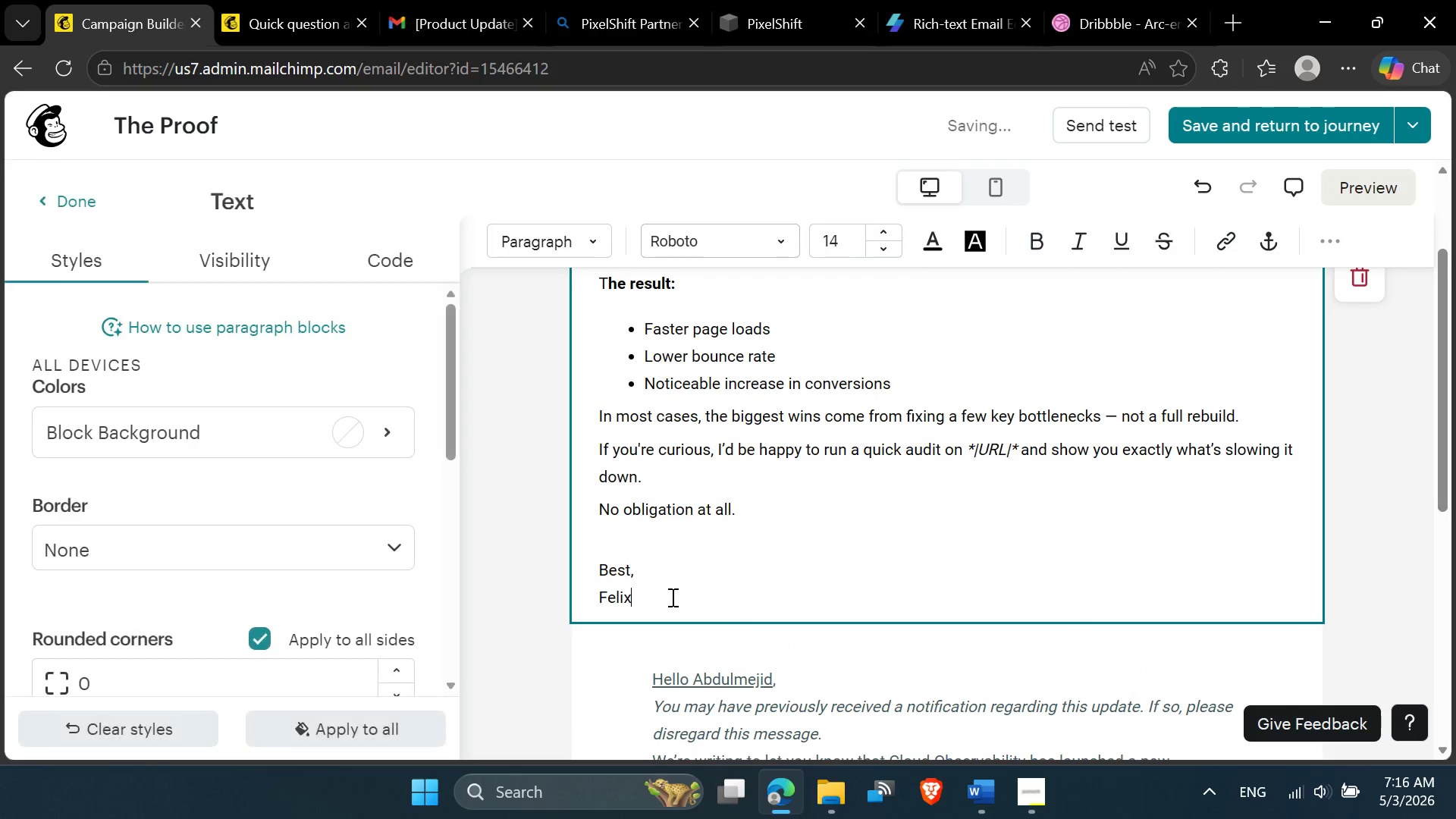 
key(Control+A)
 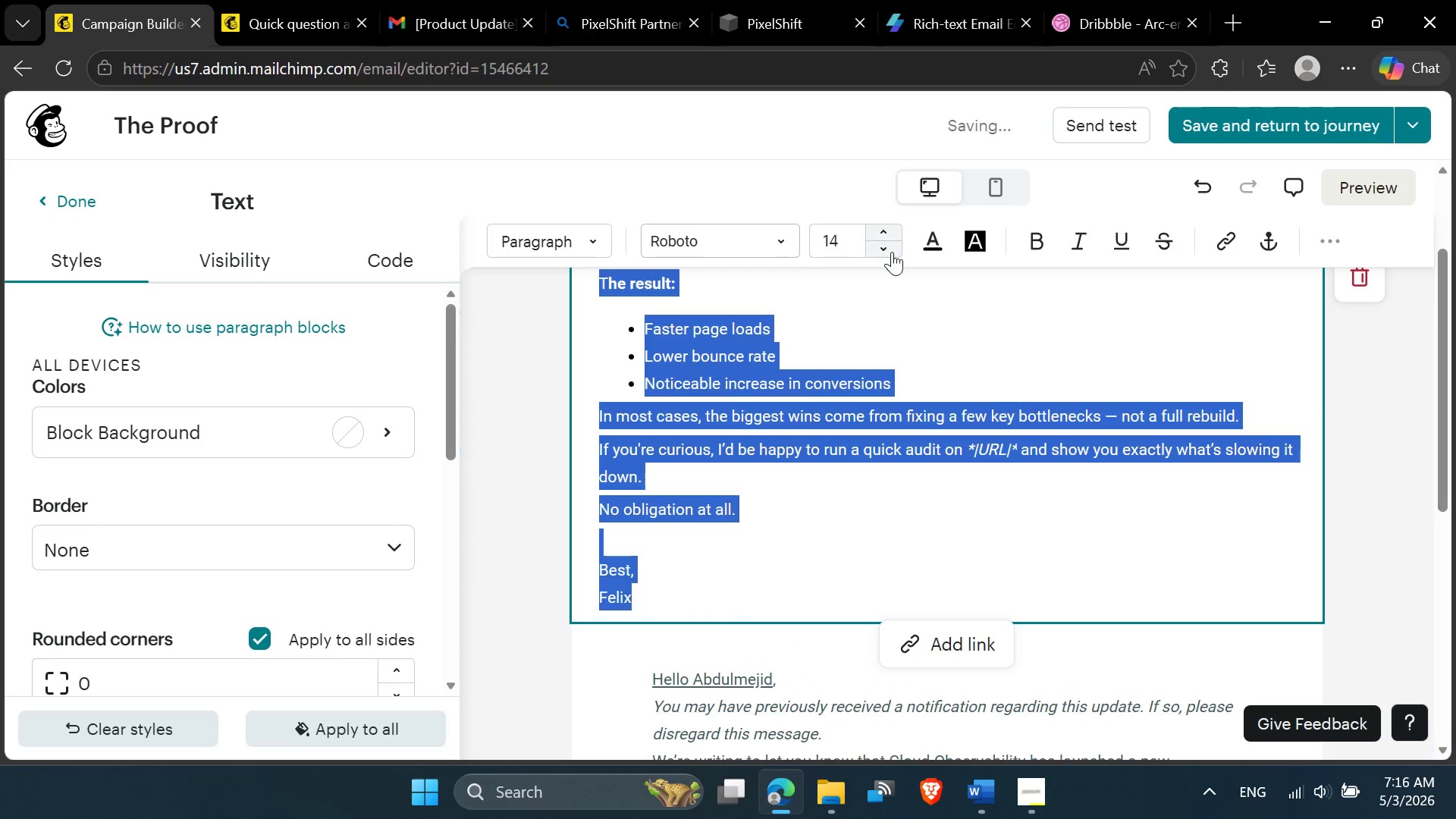 
left_click([921, 237])
 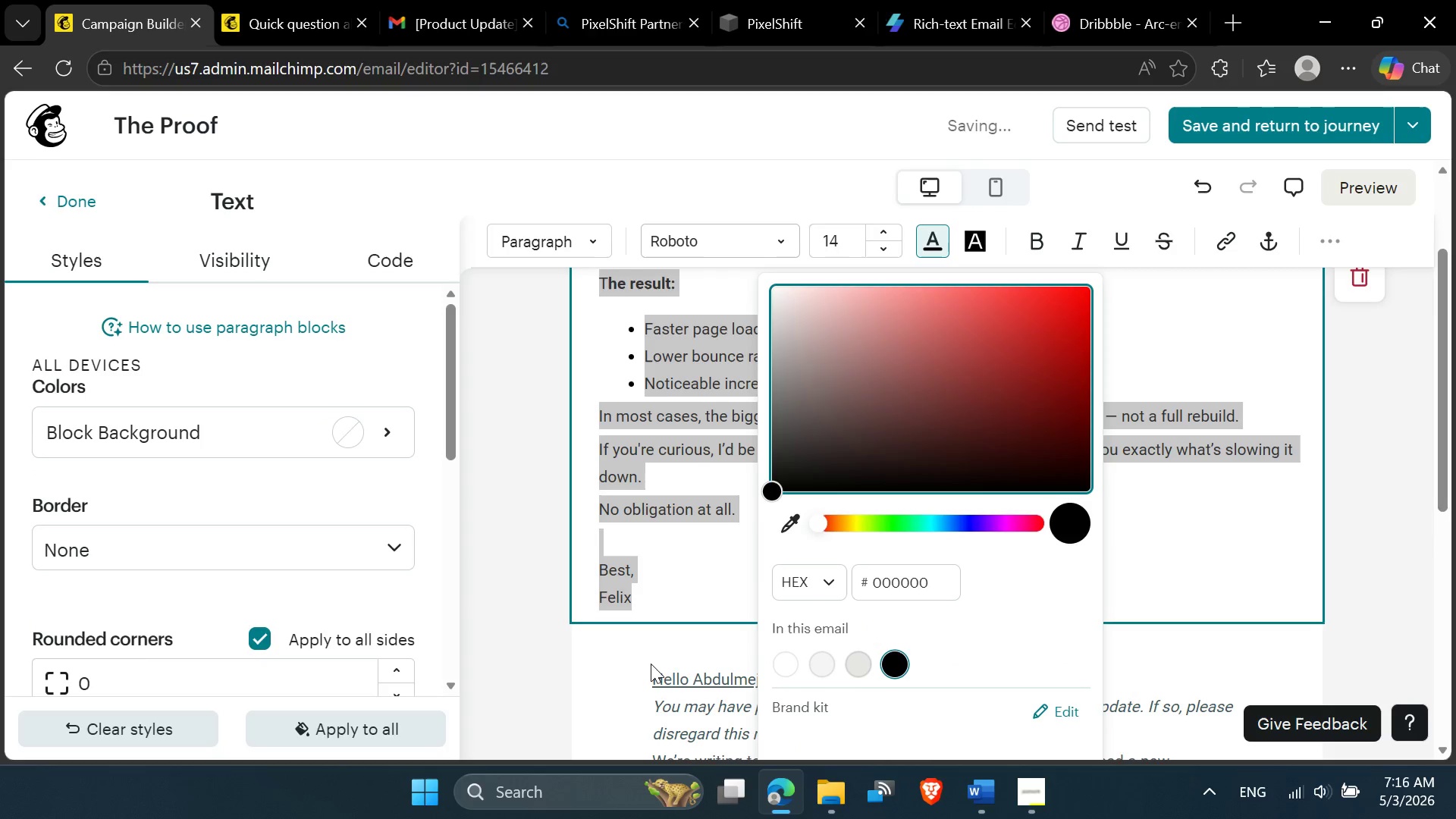 
left_click([689, 714])
 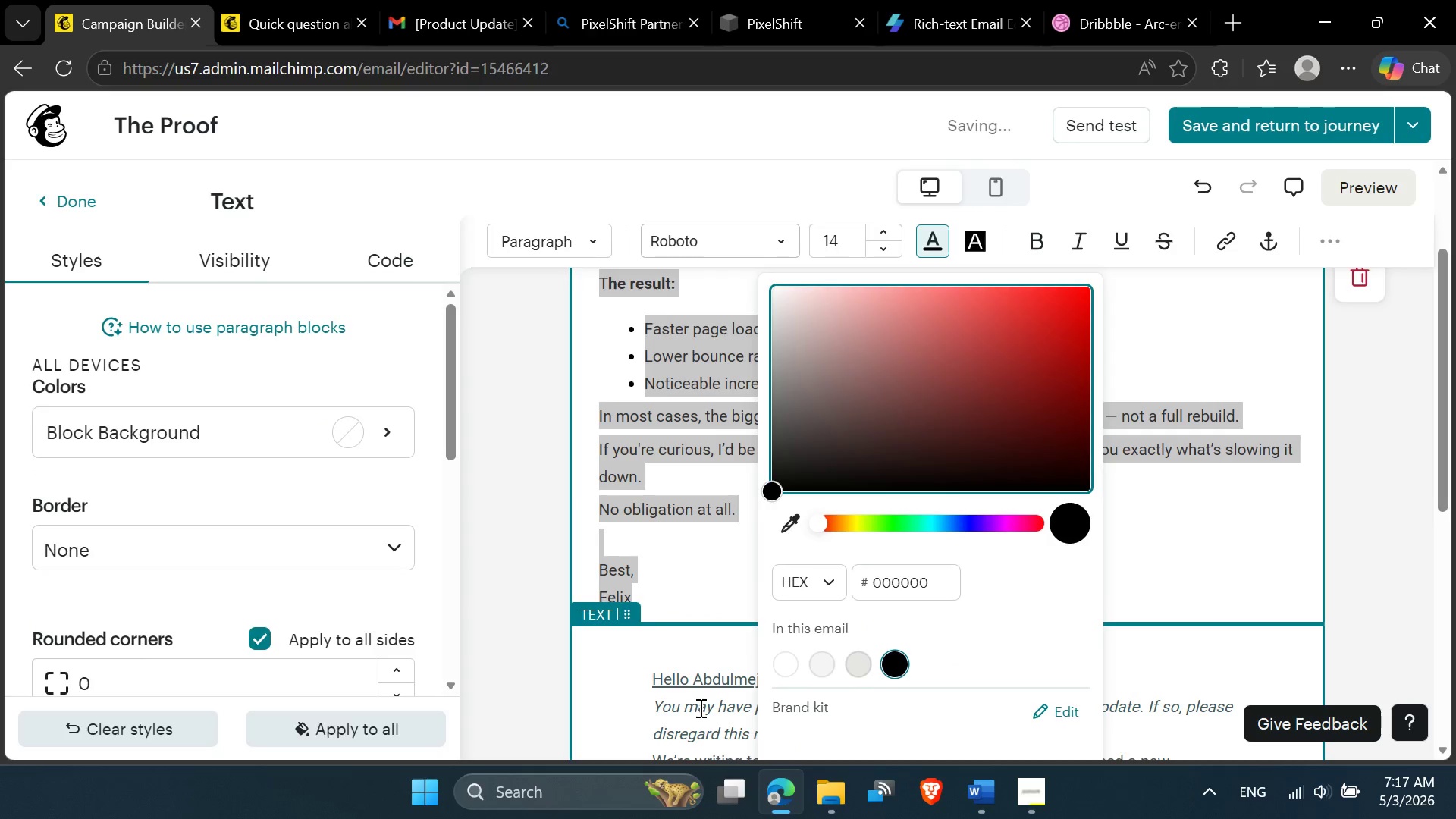 
left_click([700, 708])
 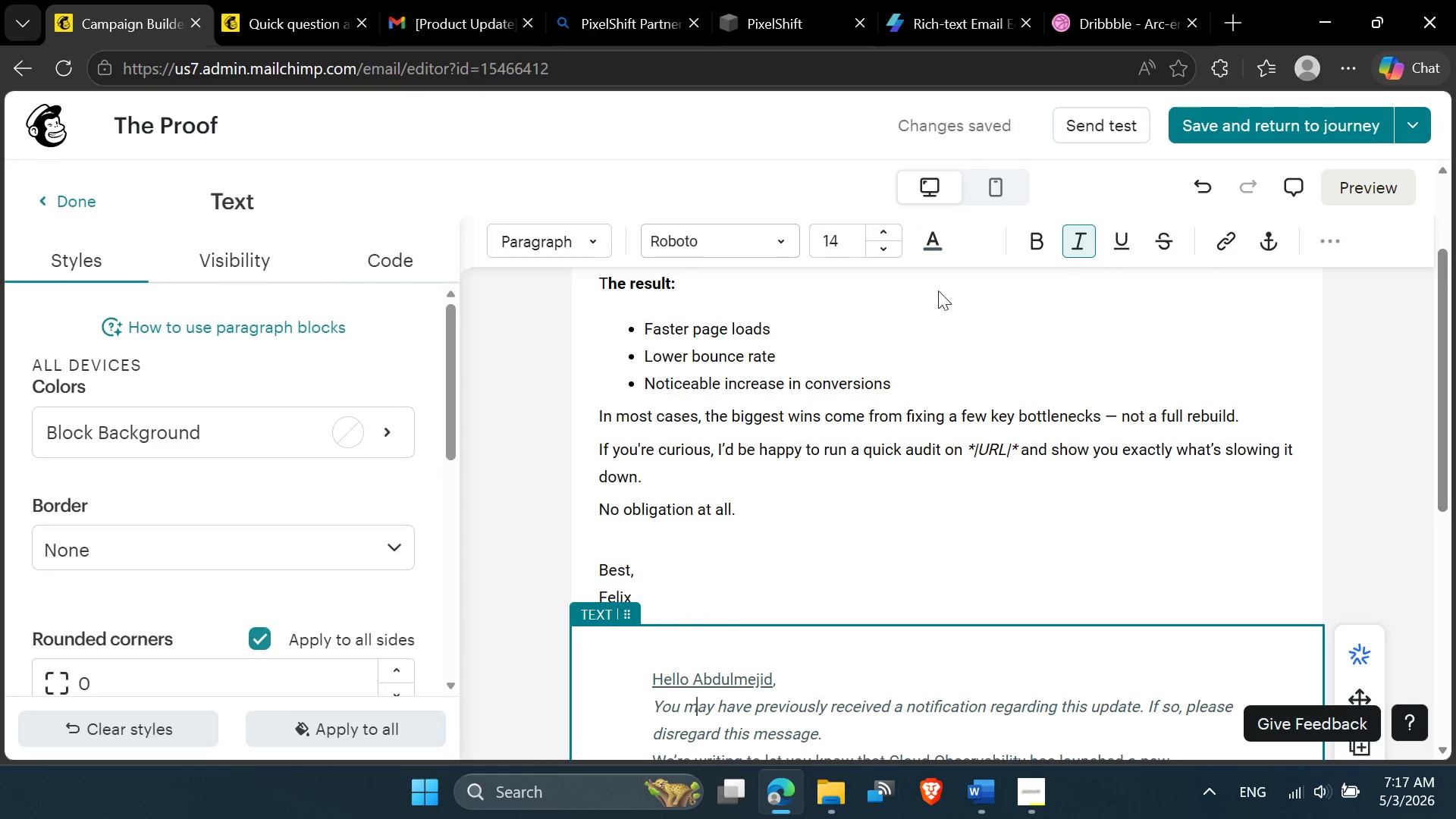 
left_click([941, 252])
 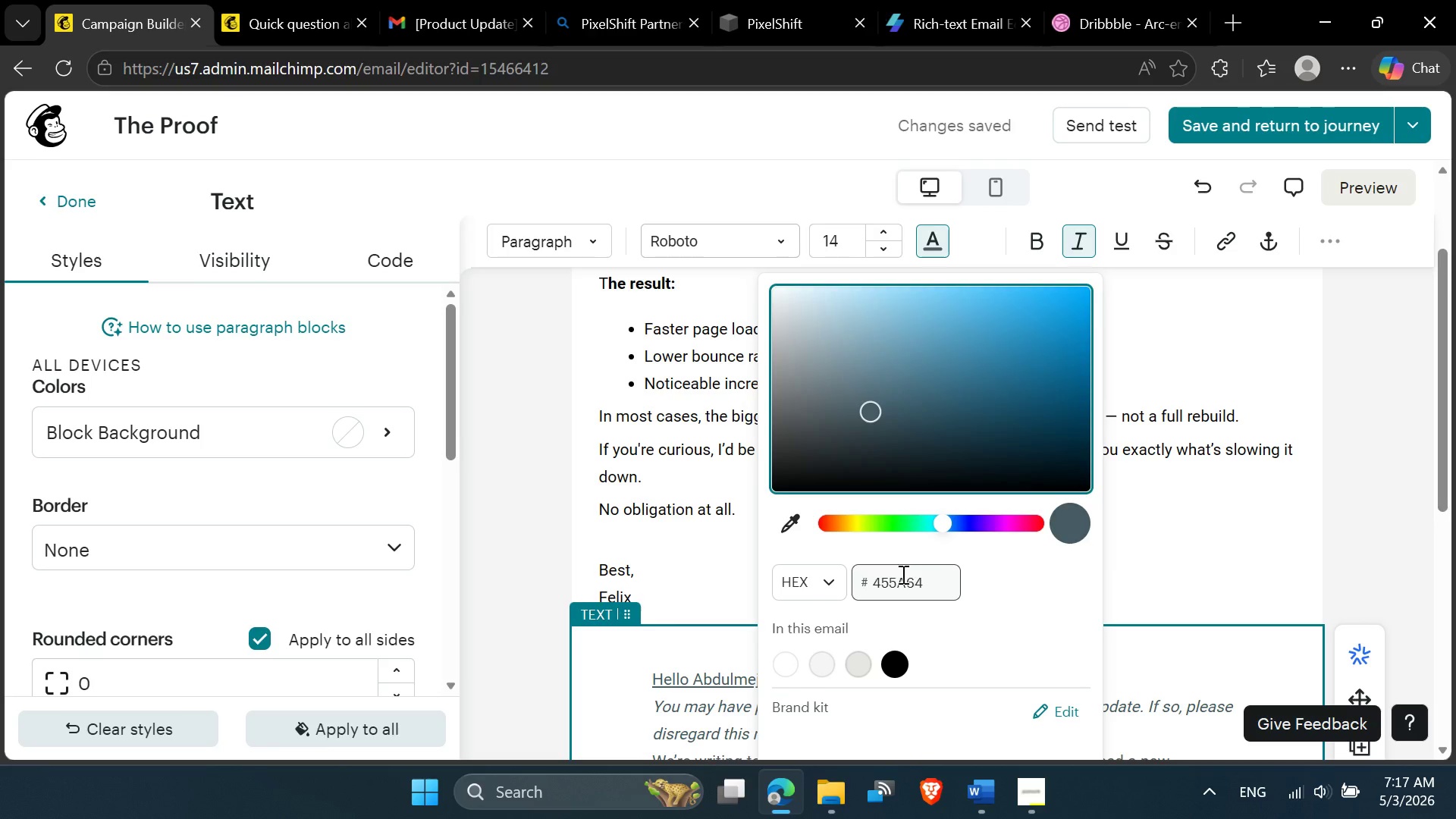 
double_click([902, 575])
 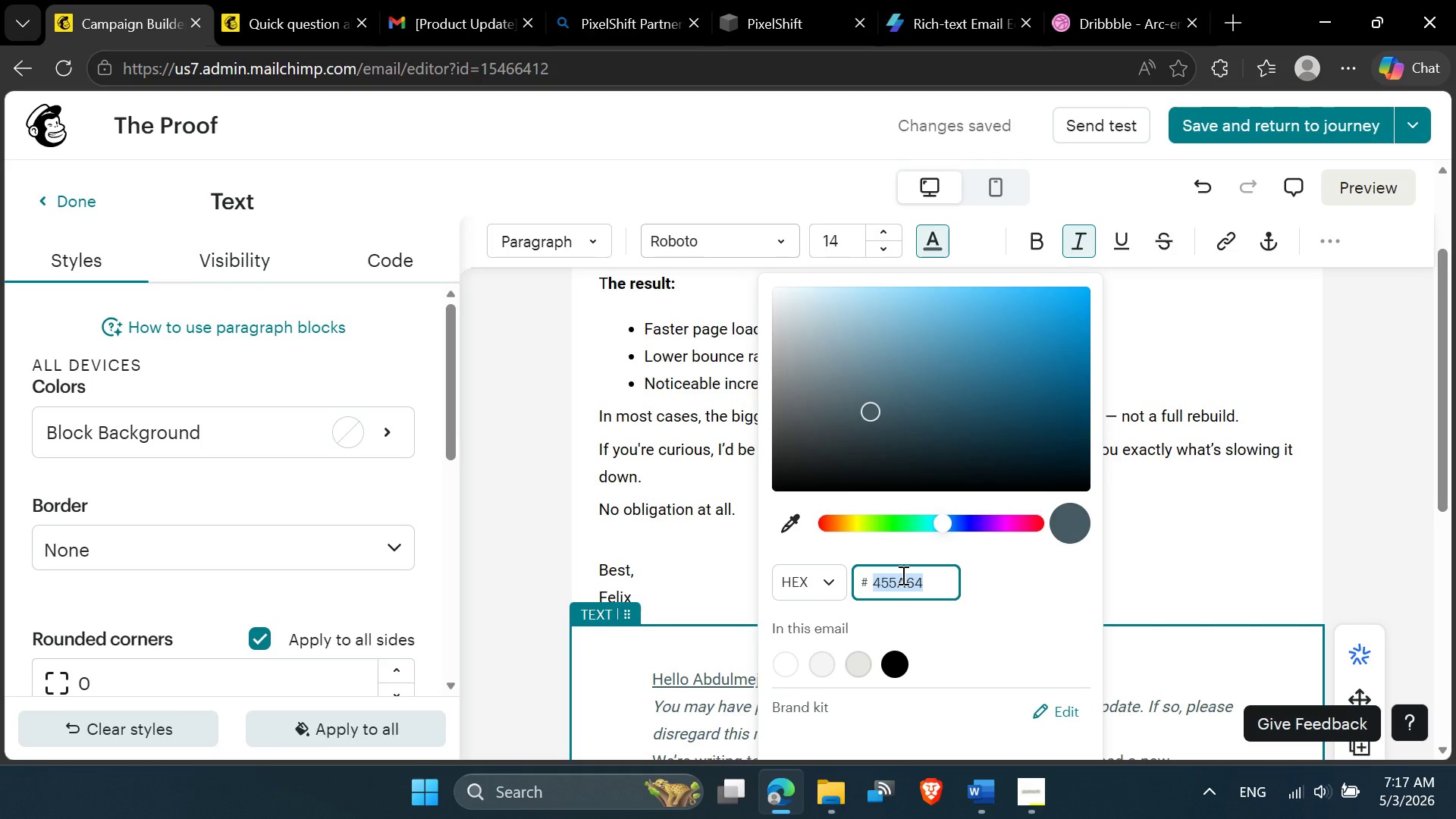 
hold_key(key=ControlLeft, duration=0.81)
 